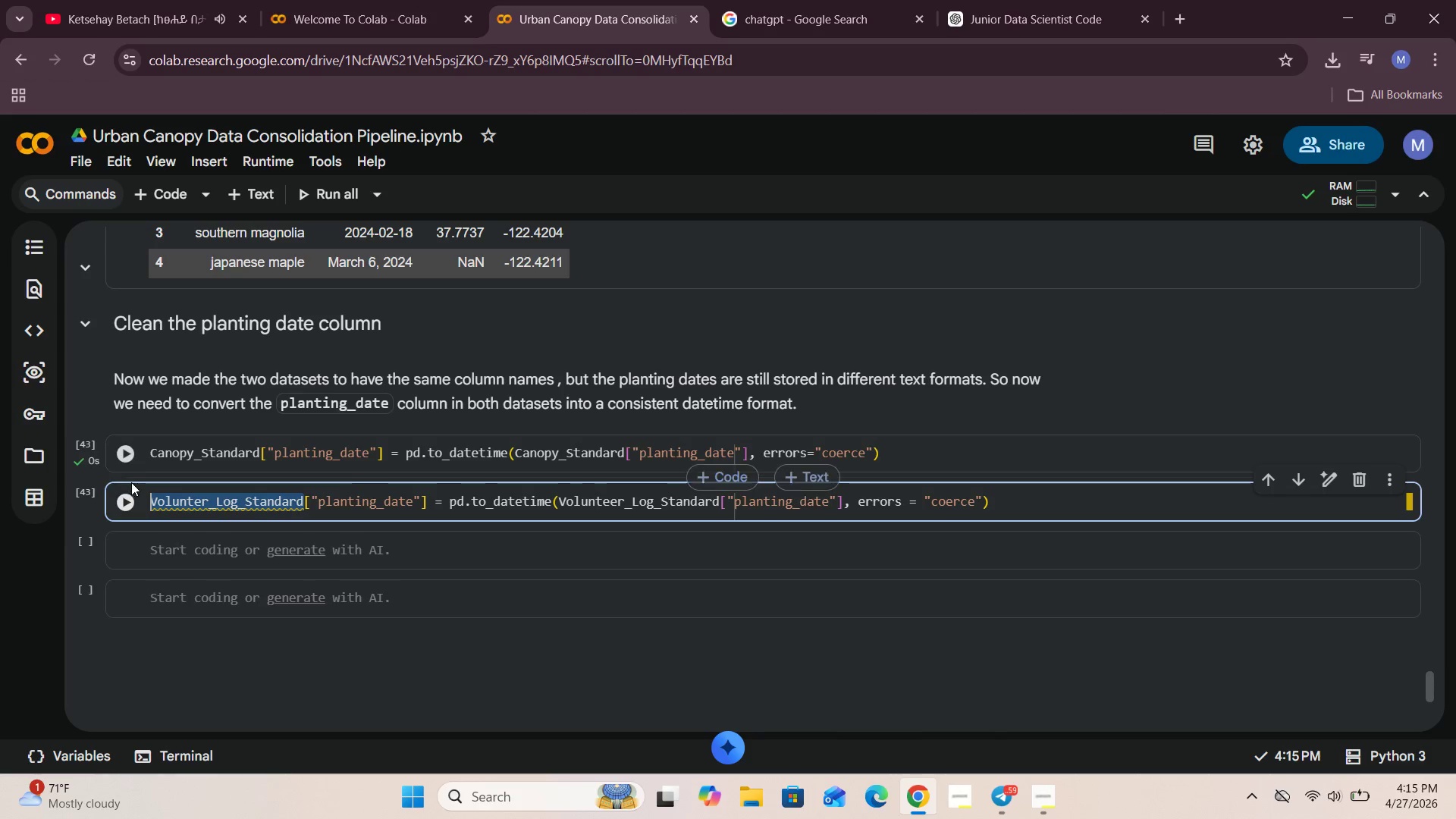 
key(Control+V)
 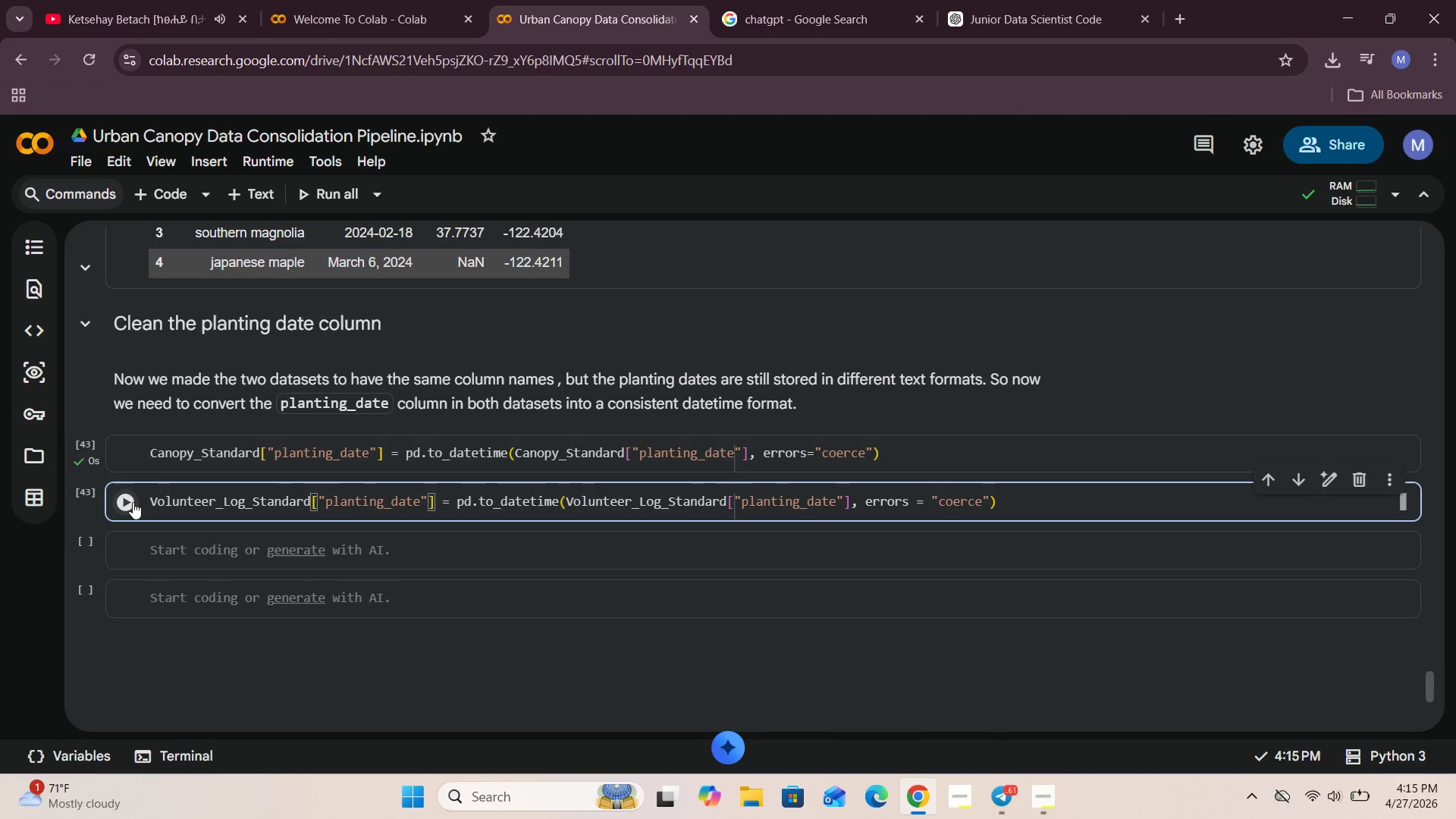 
left_click([126, 502])
 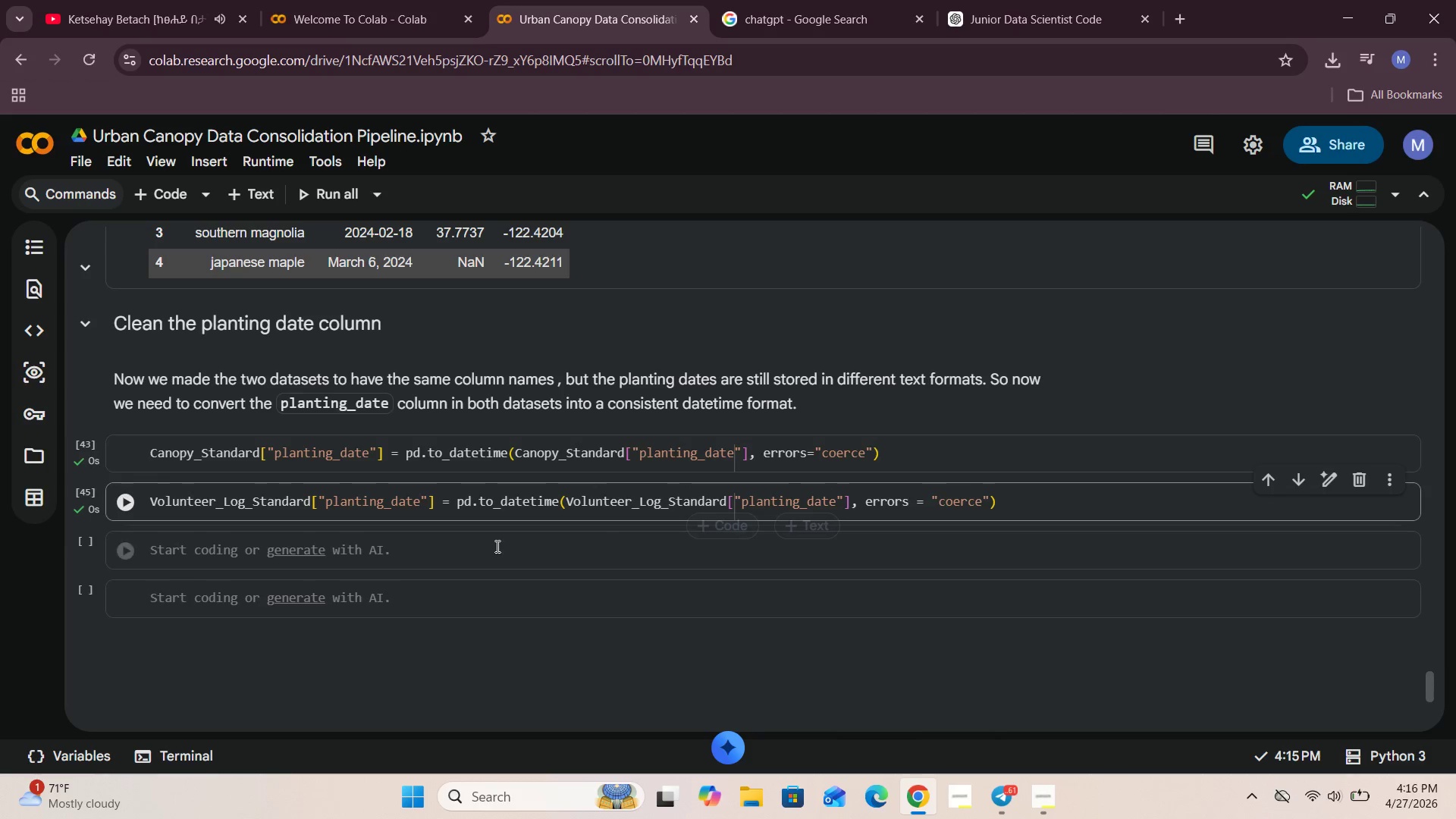 
left_click([234, 538])
 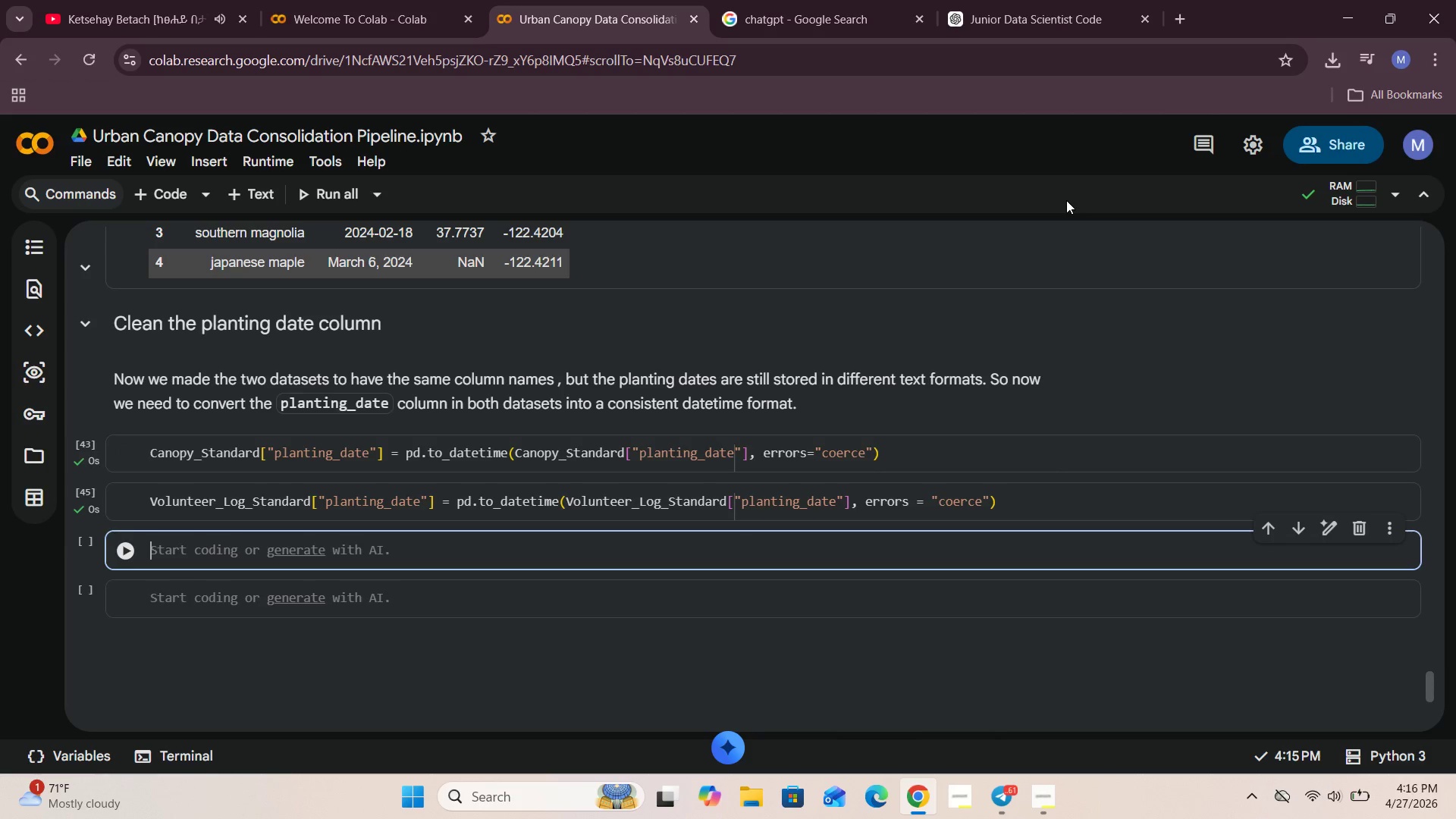 
wait(8.11)
 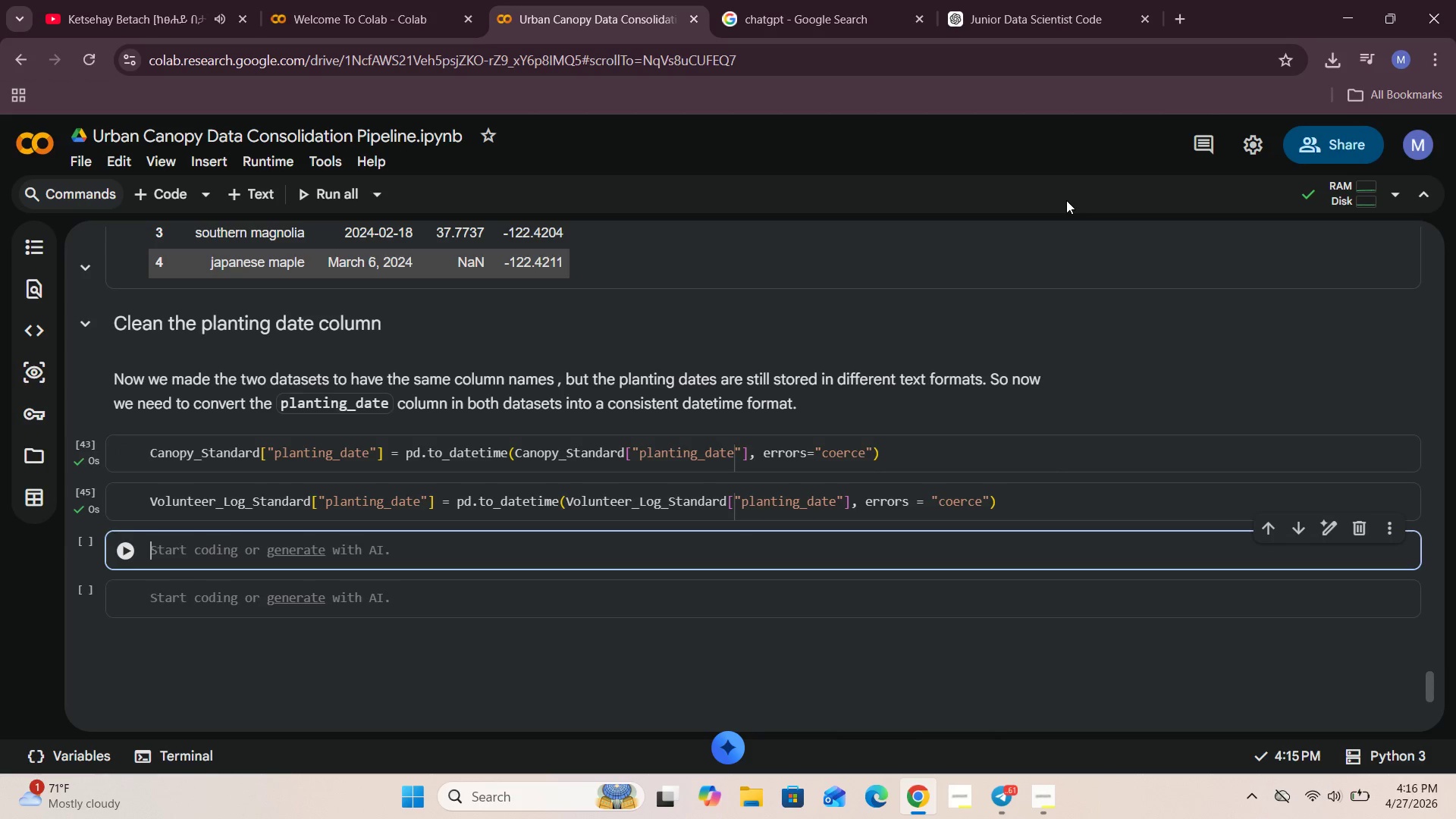 
left_click([1014, 502])
 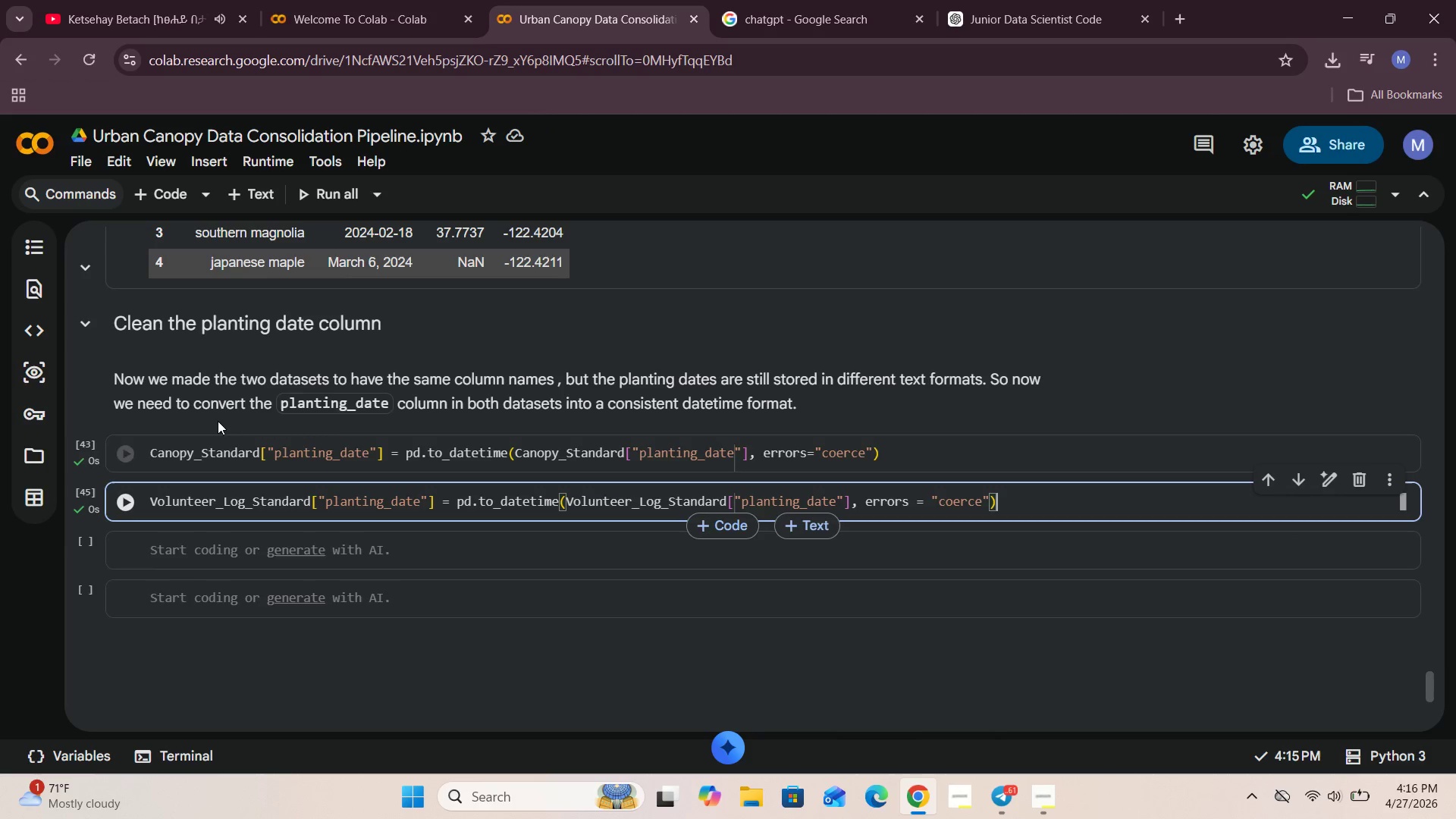 
left_click([267, 193])
 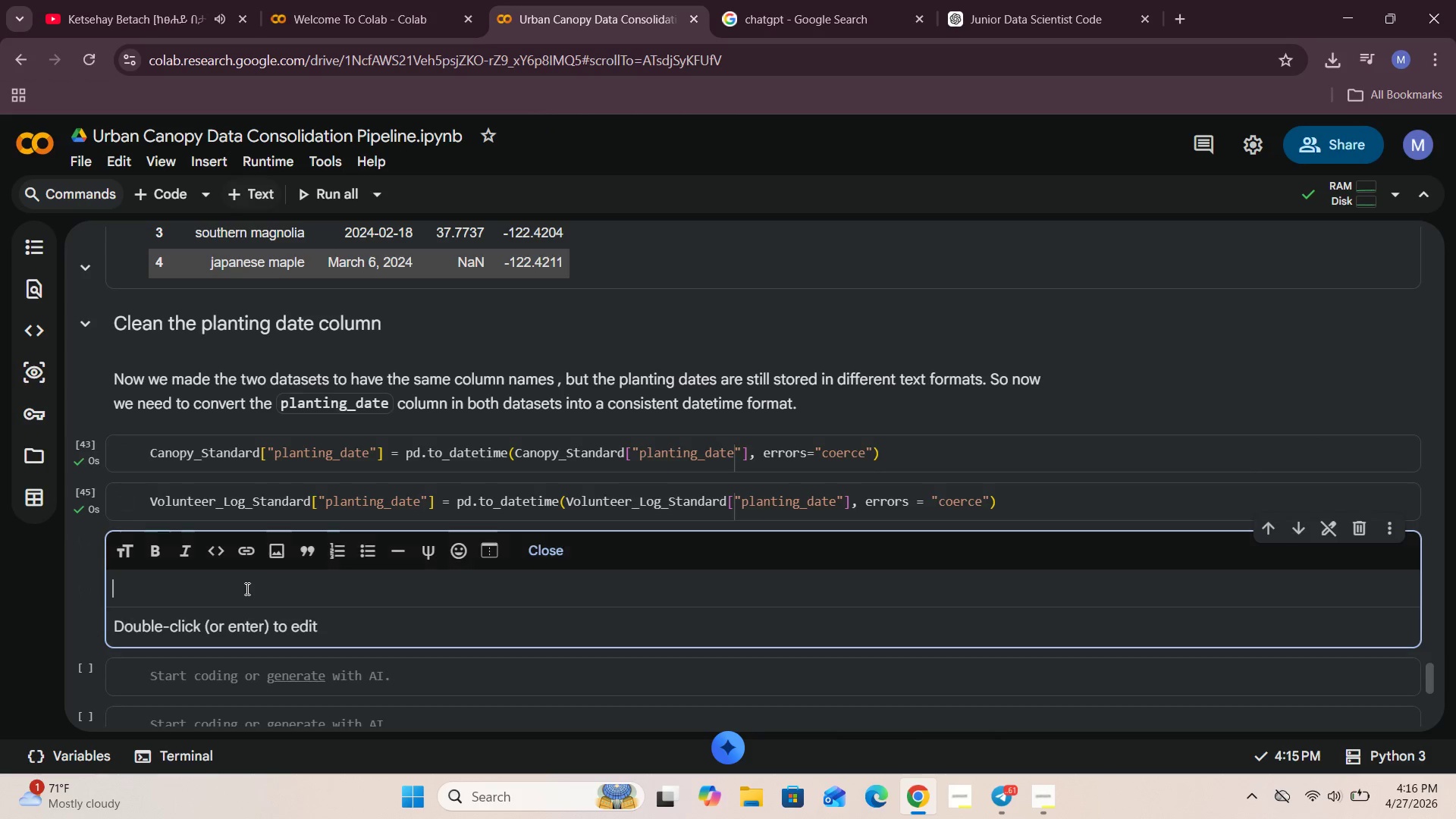 
left_click([212, 588])
 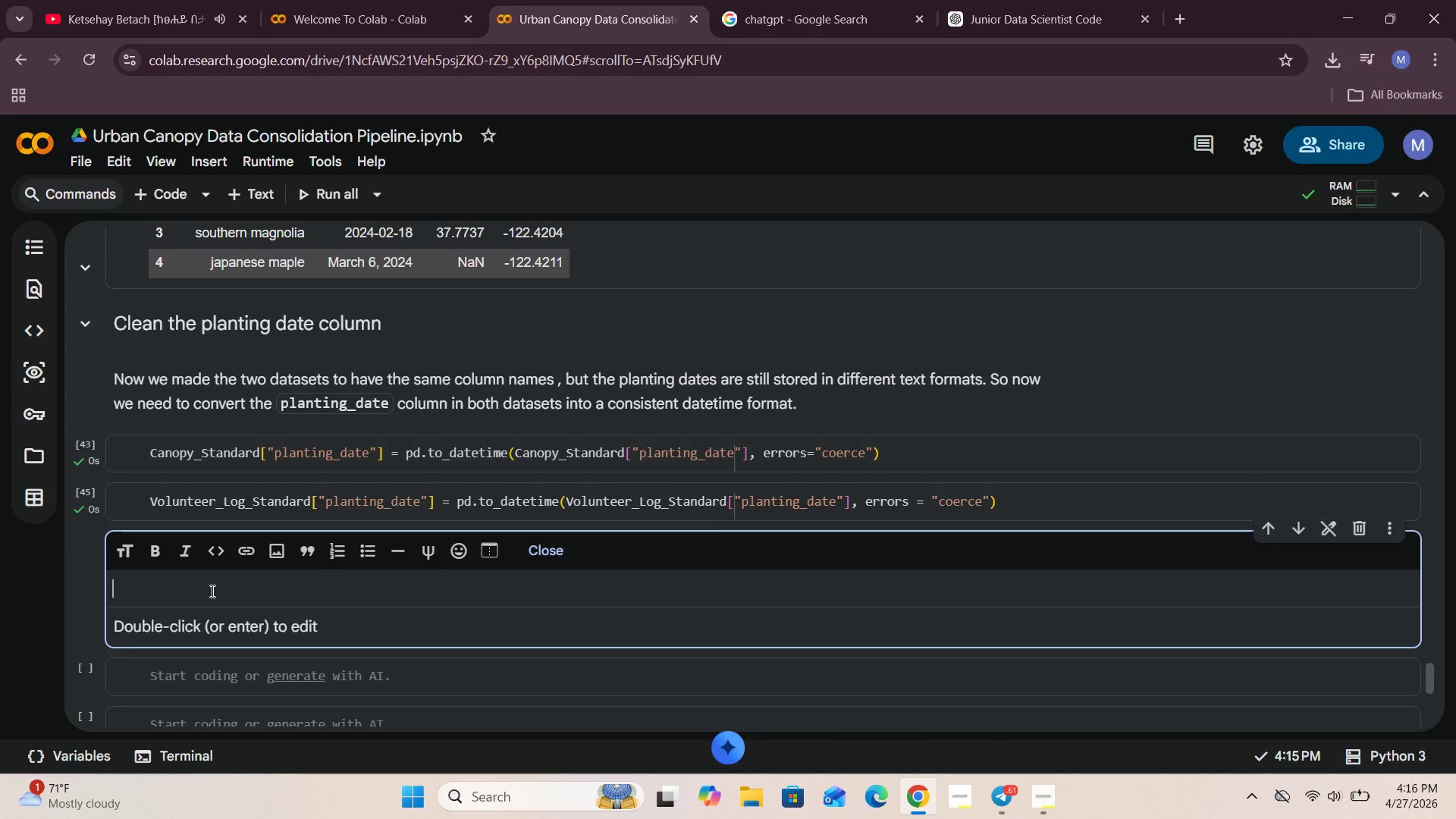 
type(Now WE)
key(Backspace)
type(e need to chekc)
key(Backspace)
key(Backspace)
type(ck the Cleaen)
key(Backspace)
key(Backspace)
type(ned Date column)
 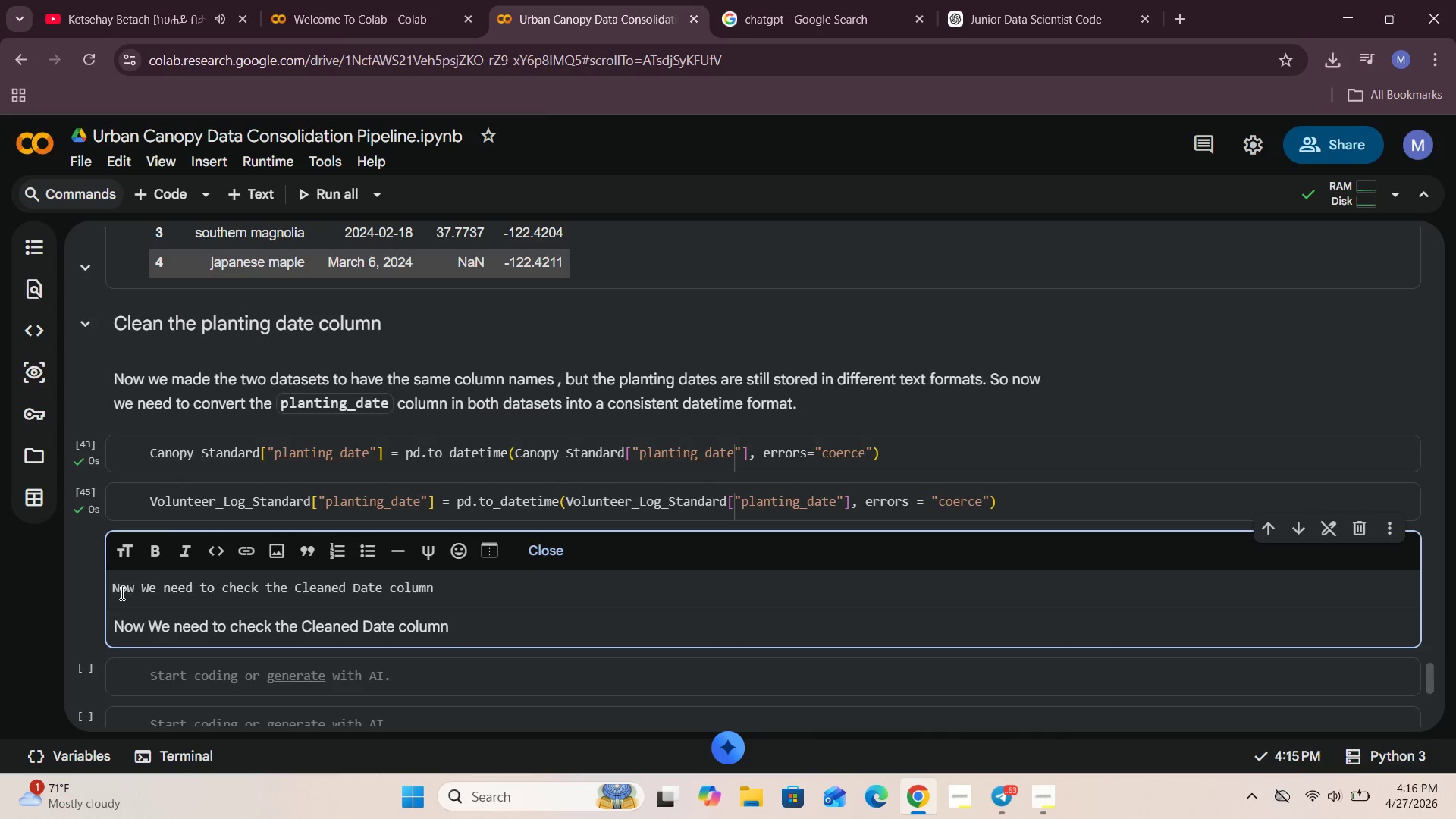 
left_click([115, 588])
 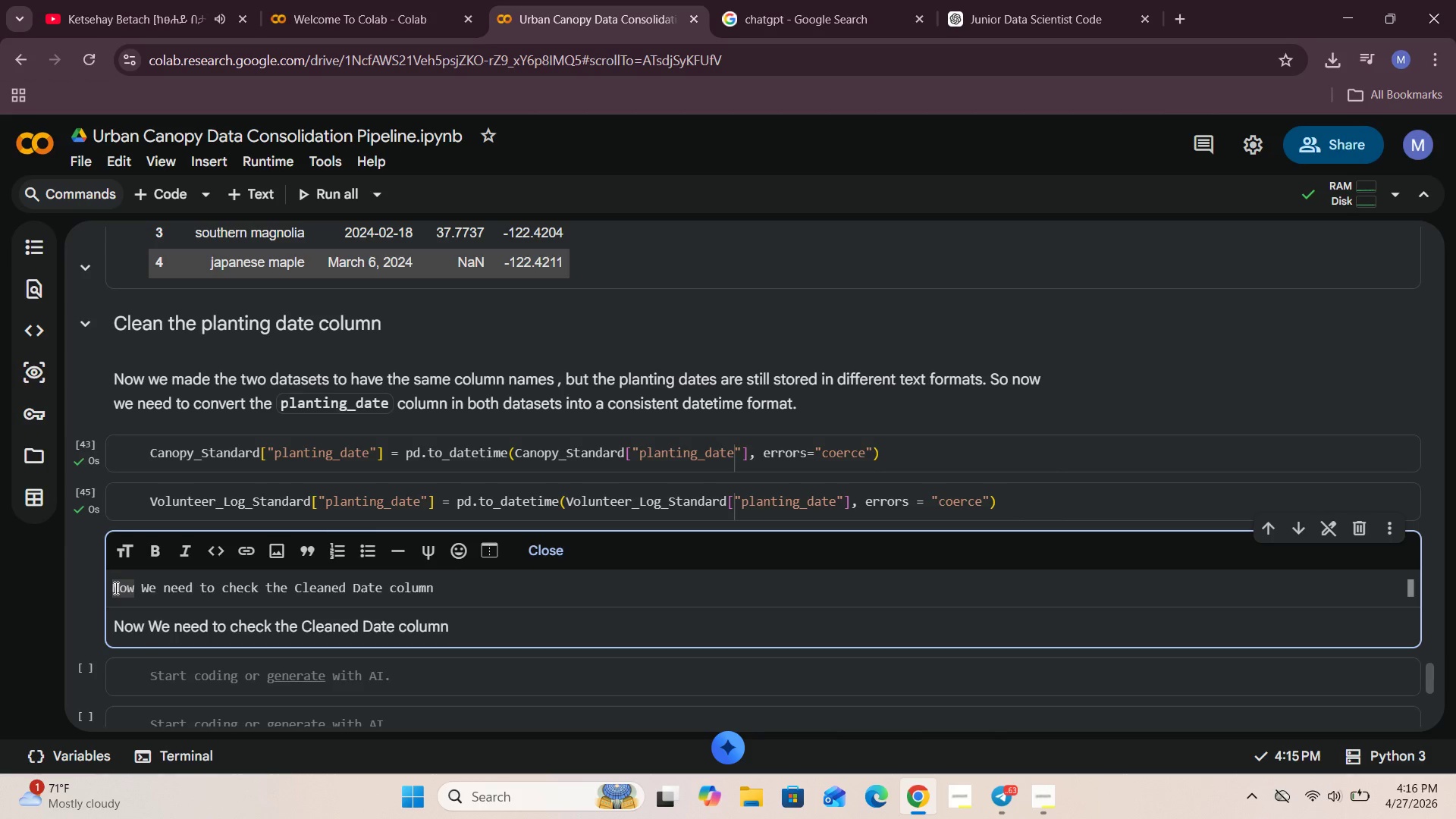 
type(### )
 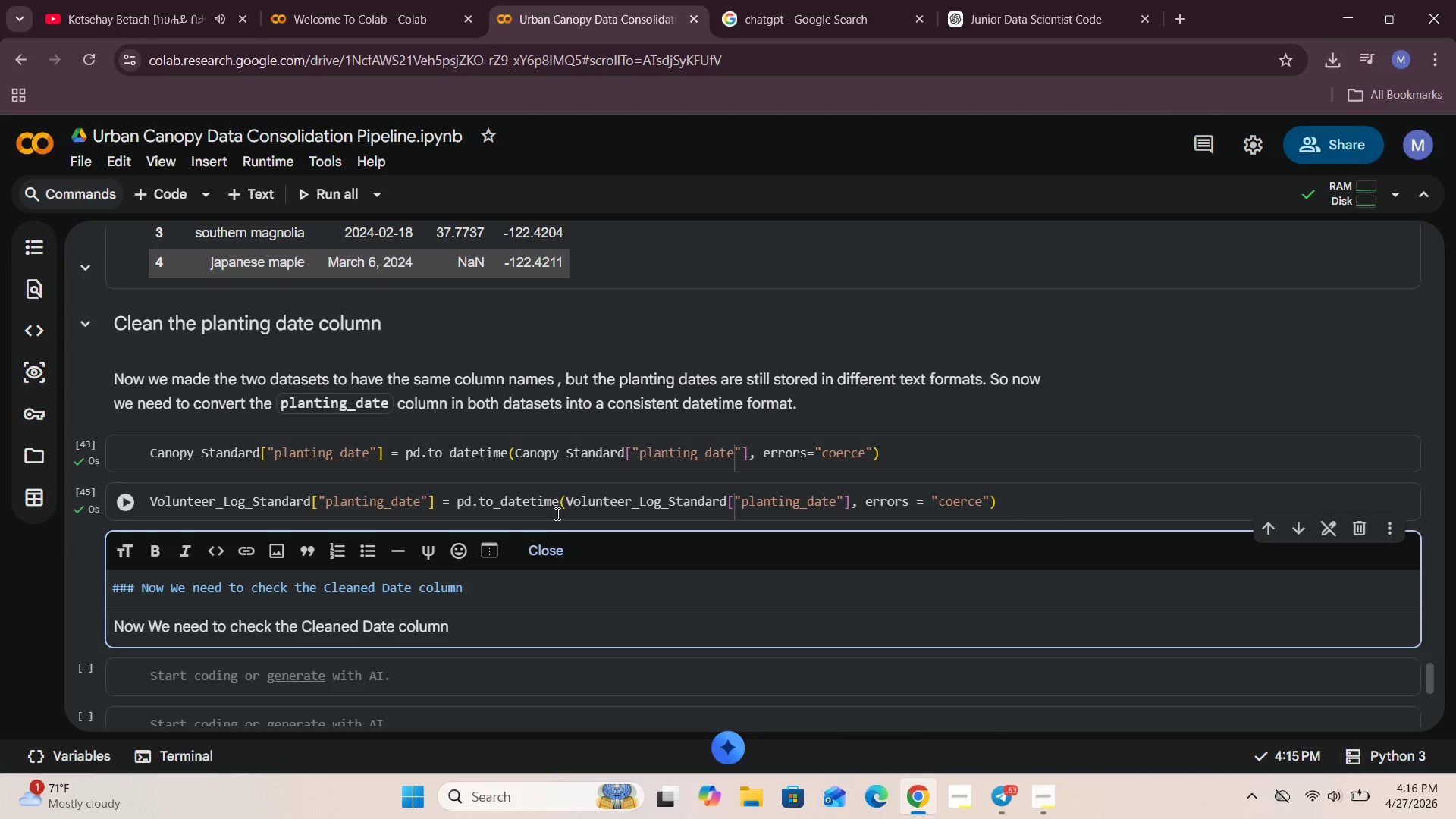 
left_click([545, 548])
 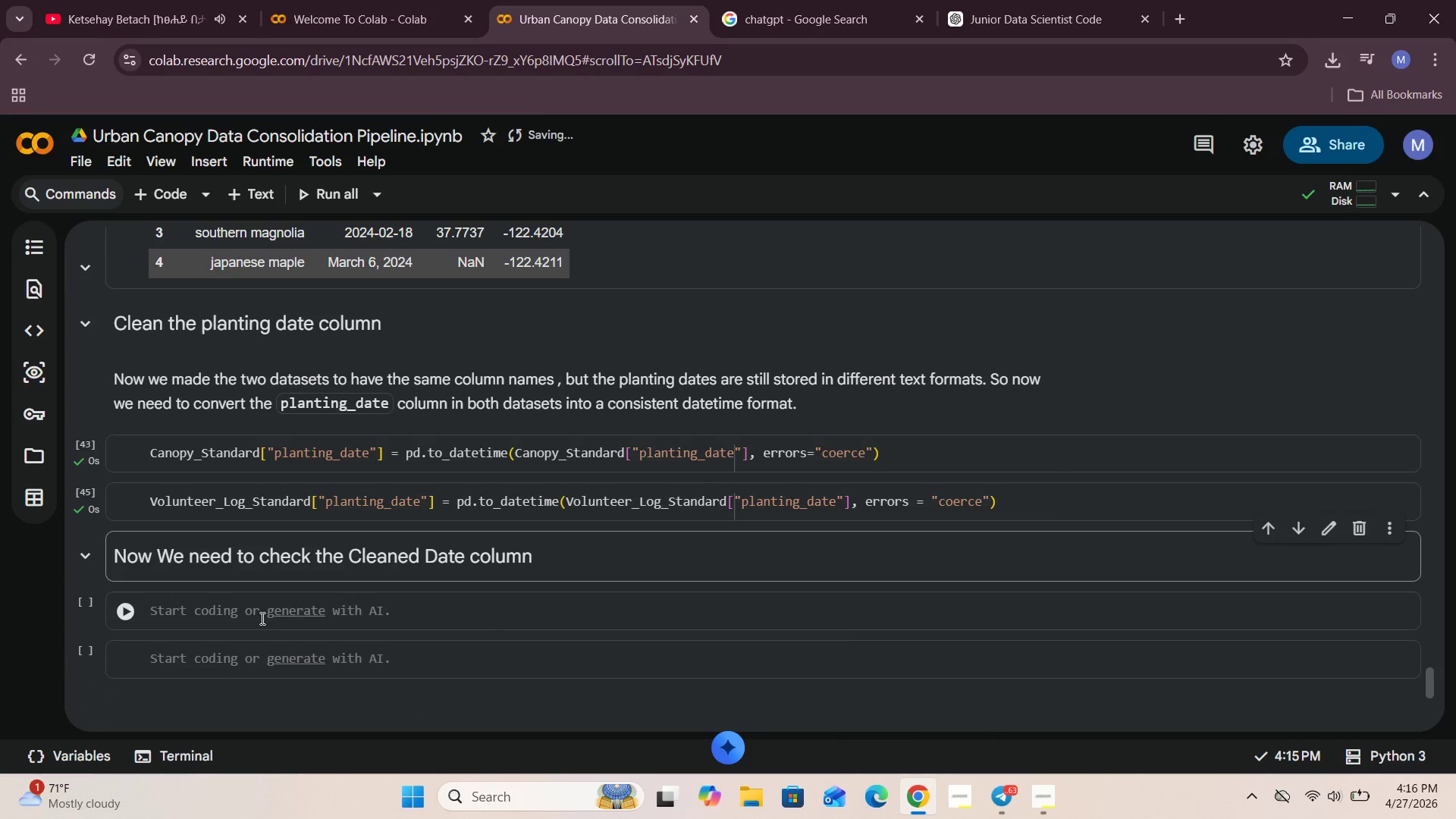 
left_click([209, 623])
 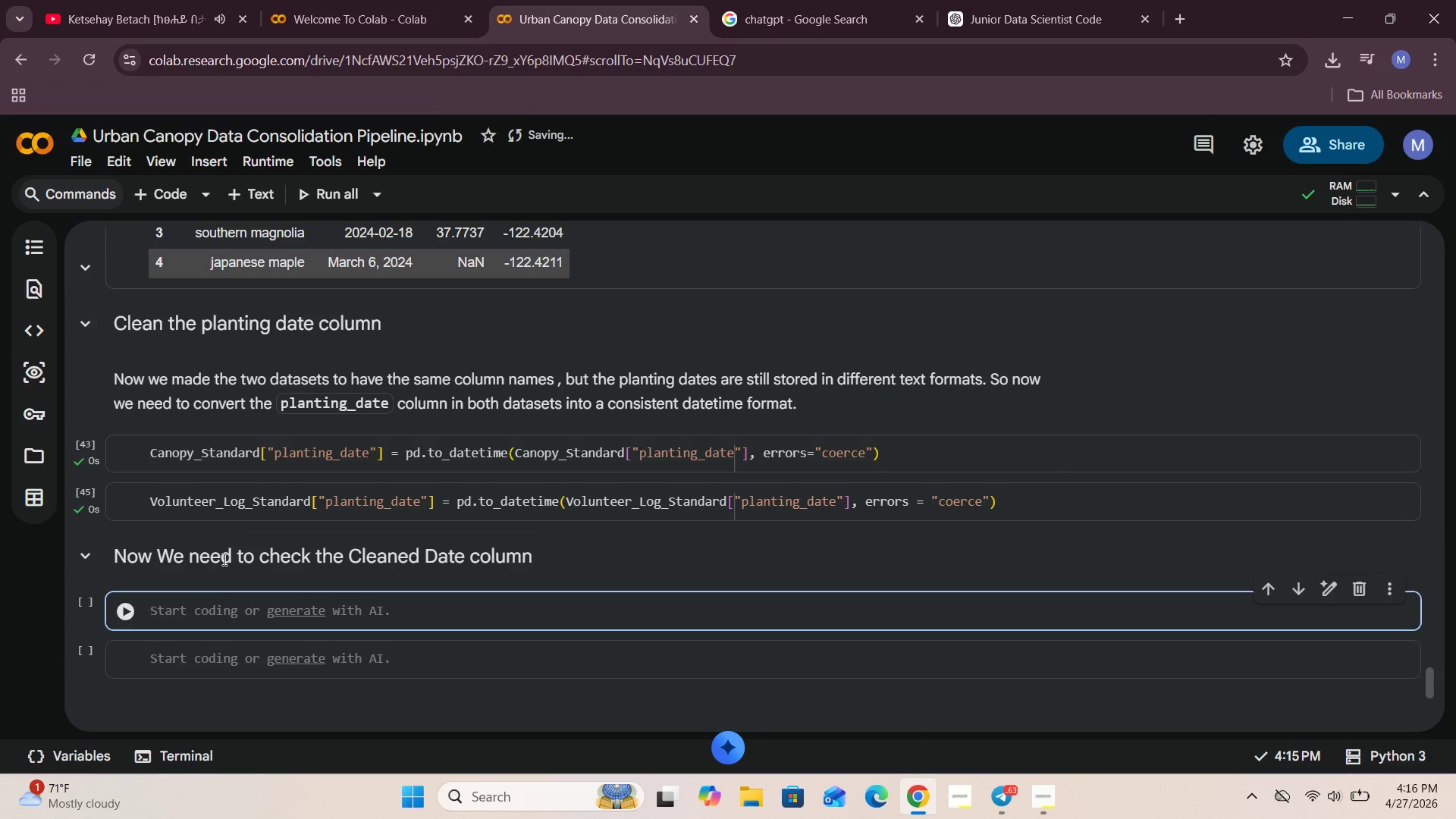 
double_click([226, 556])
 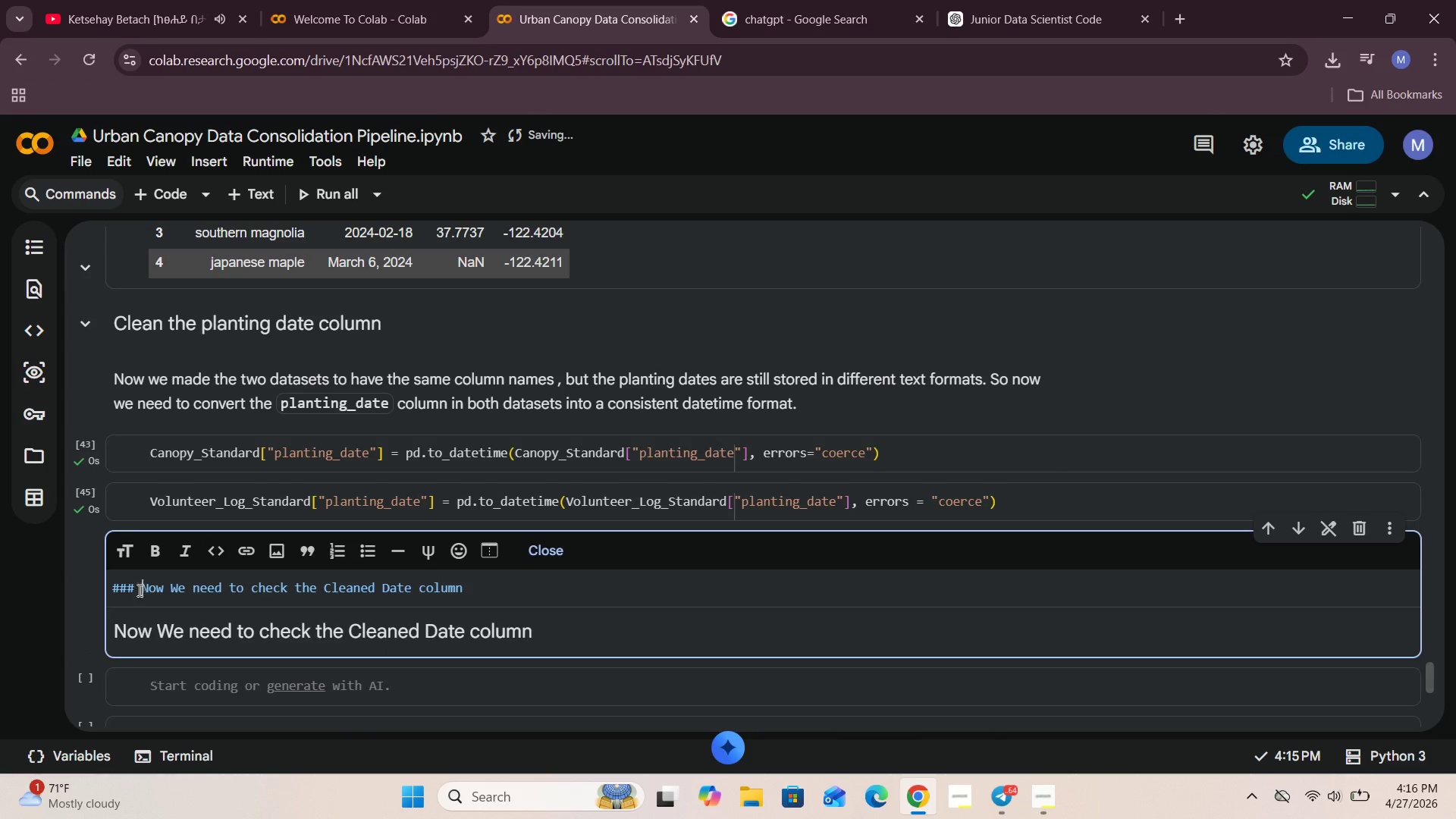 
left_click([134, 592])
 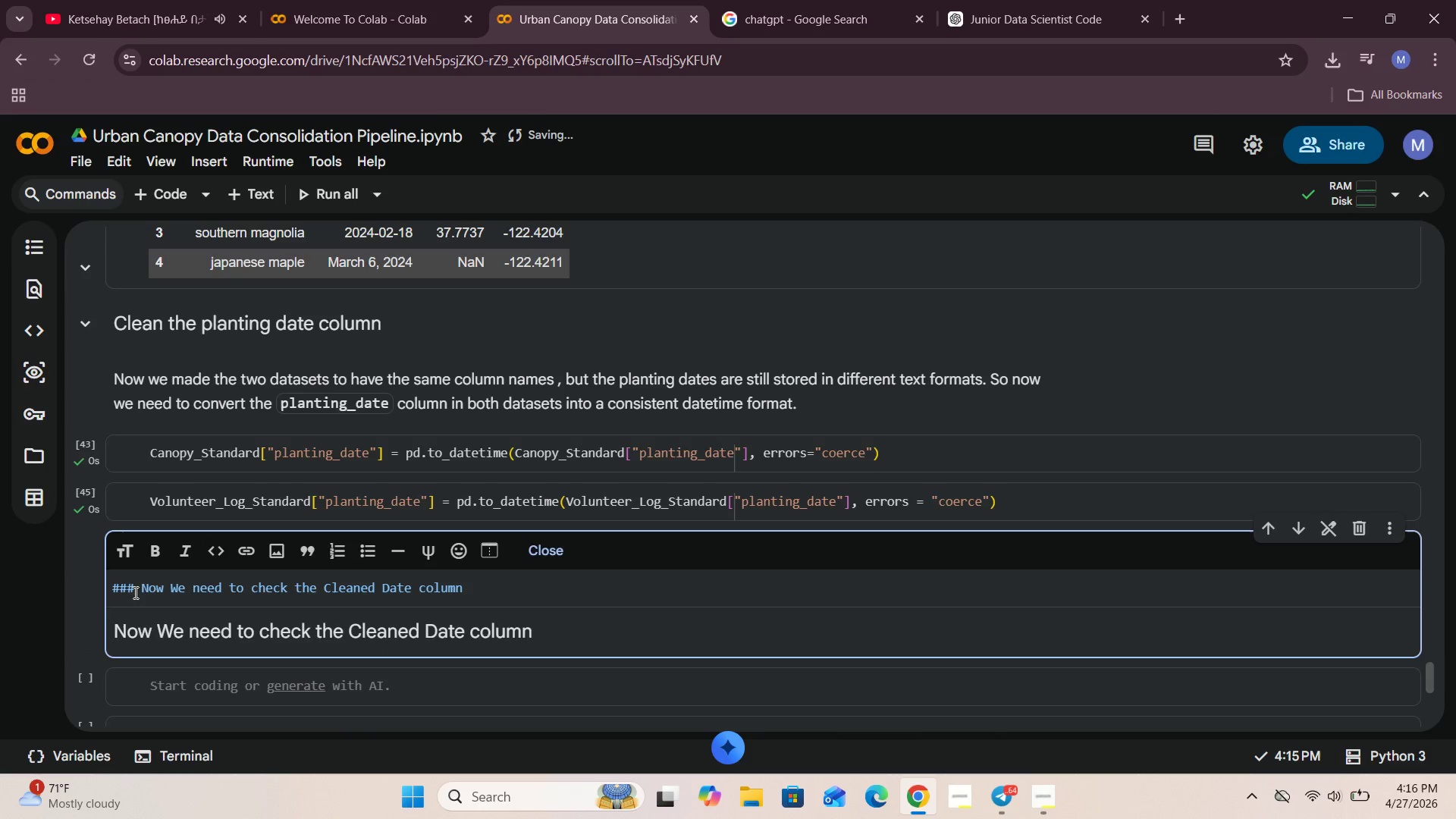 
key(Shift+3)
 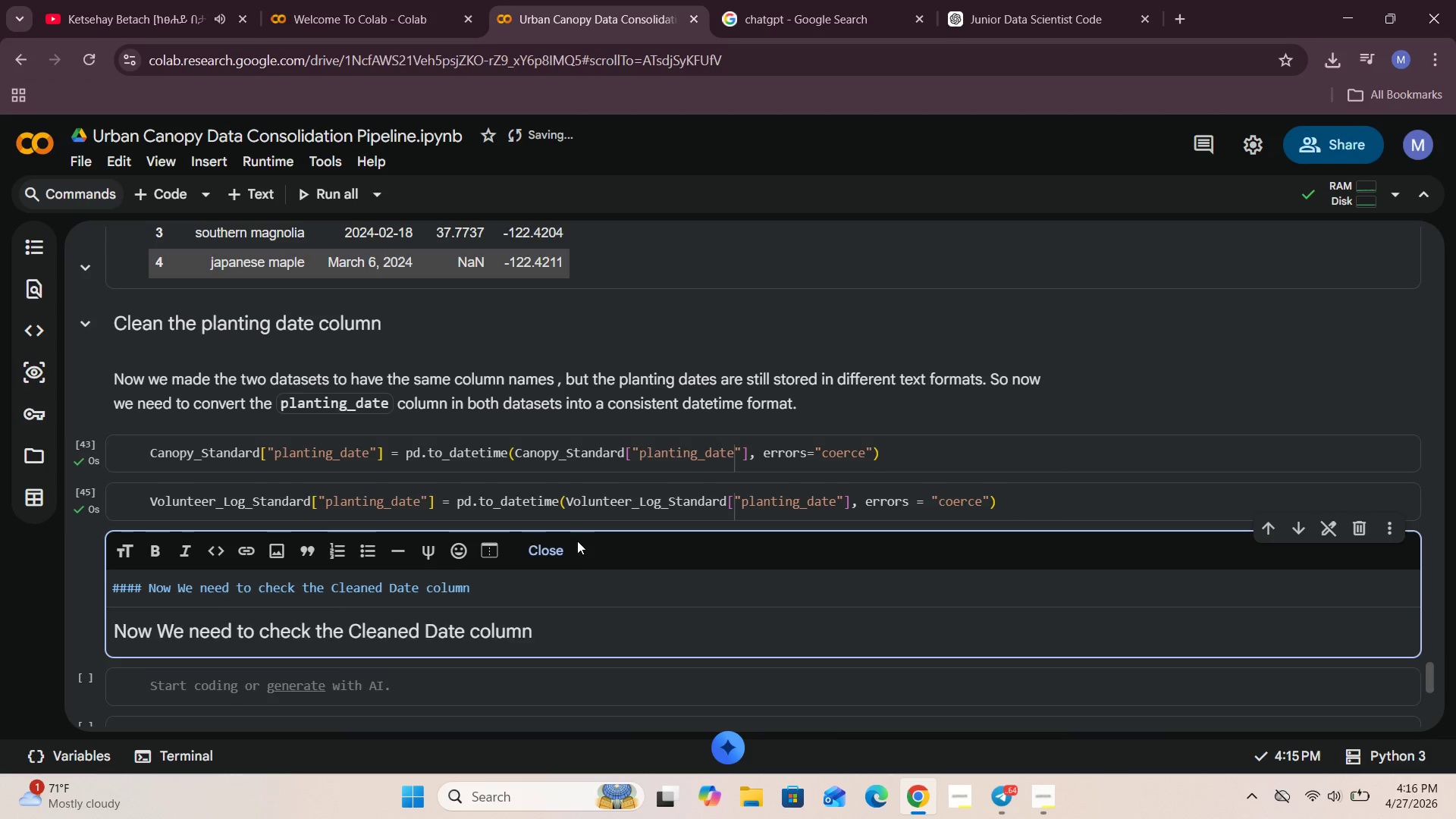 
left_click([570, 547])
 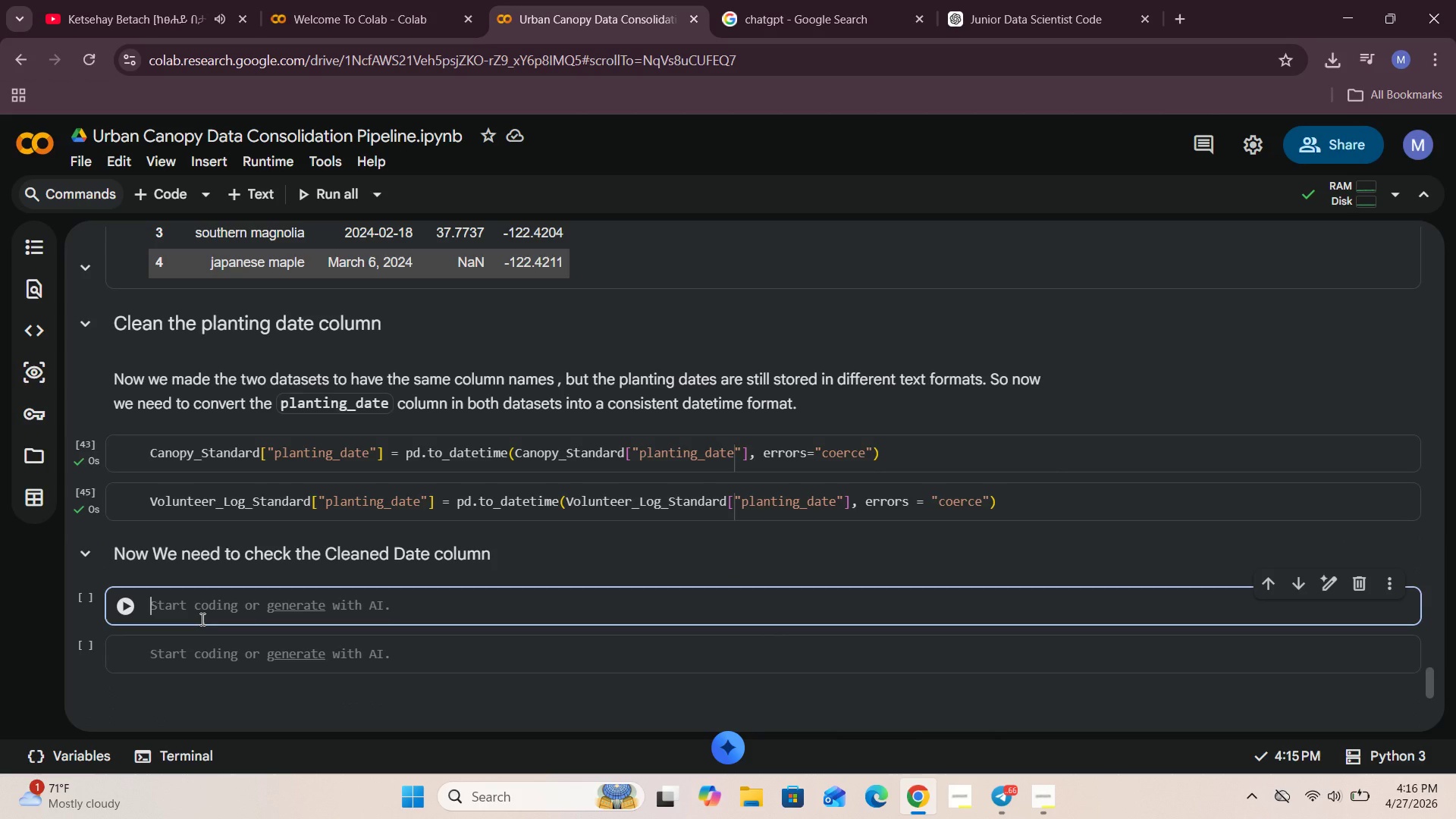 
wait(13.23)
 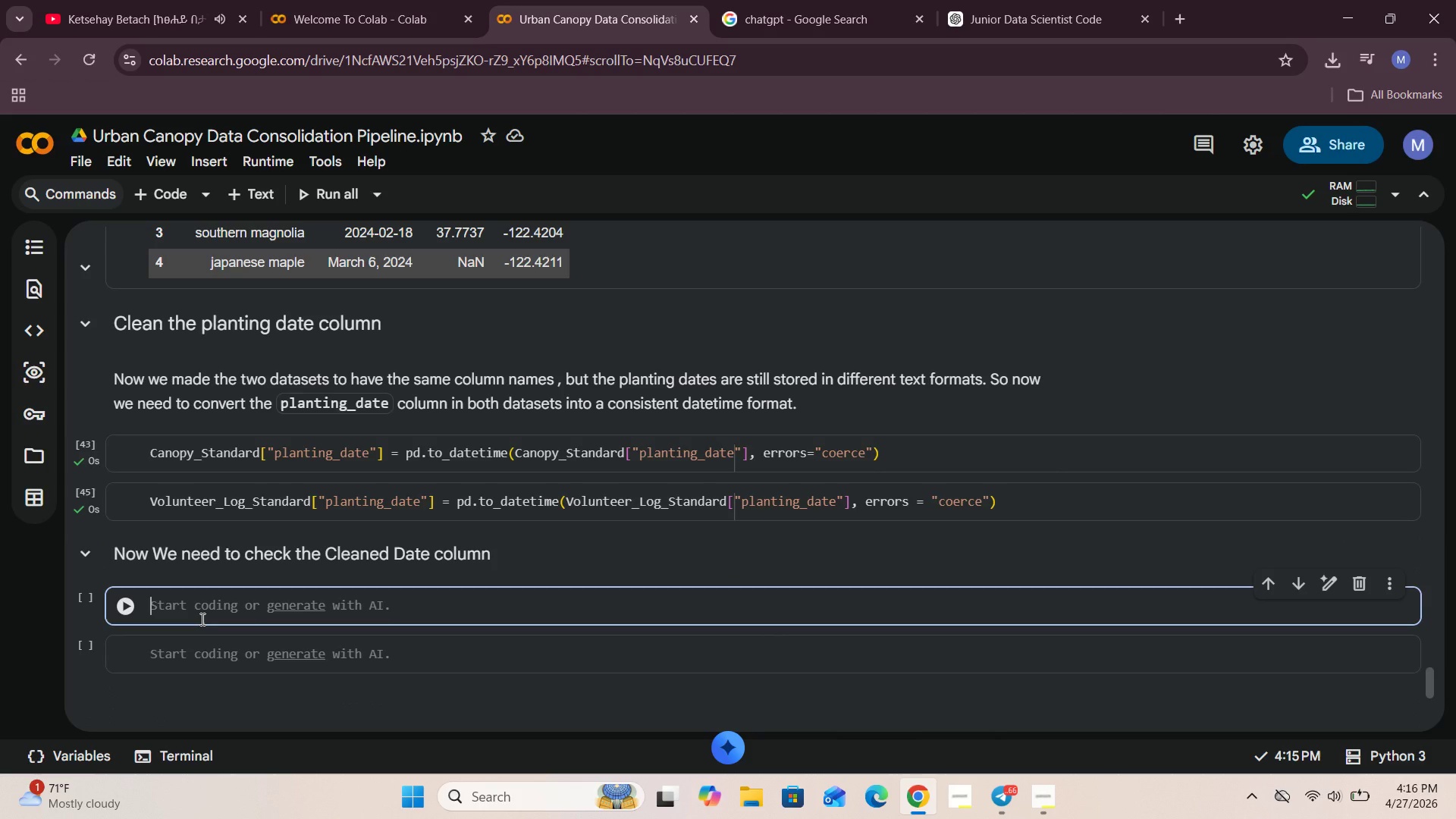 
type(vo)
 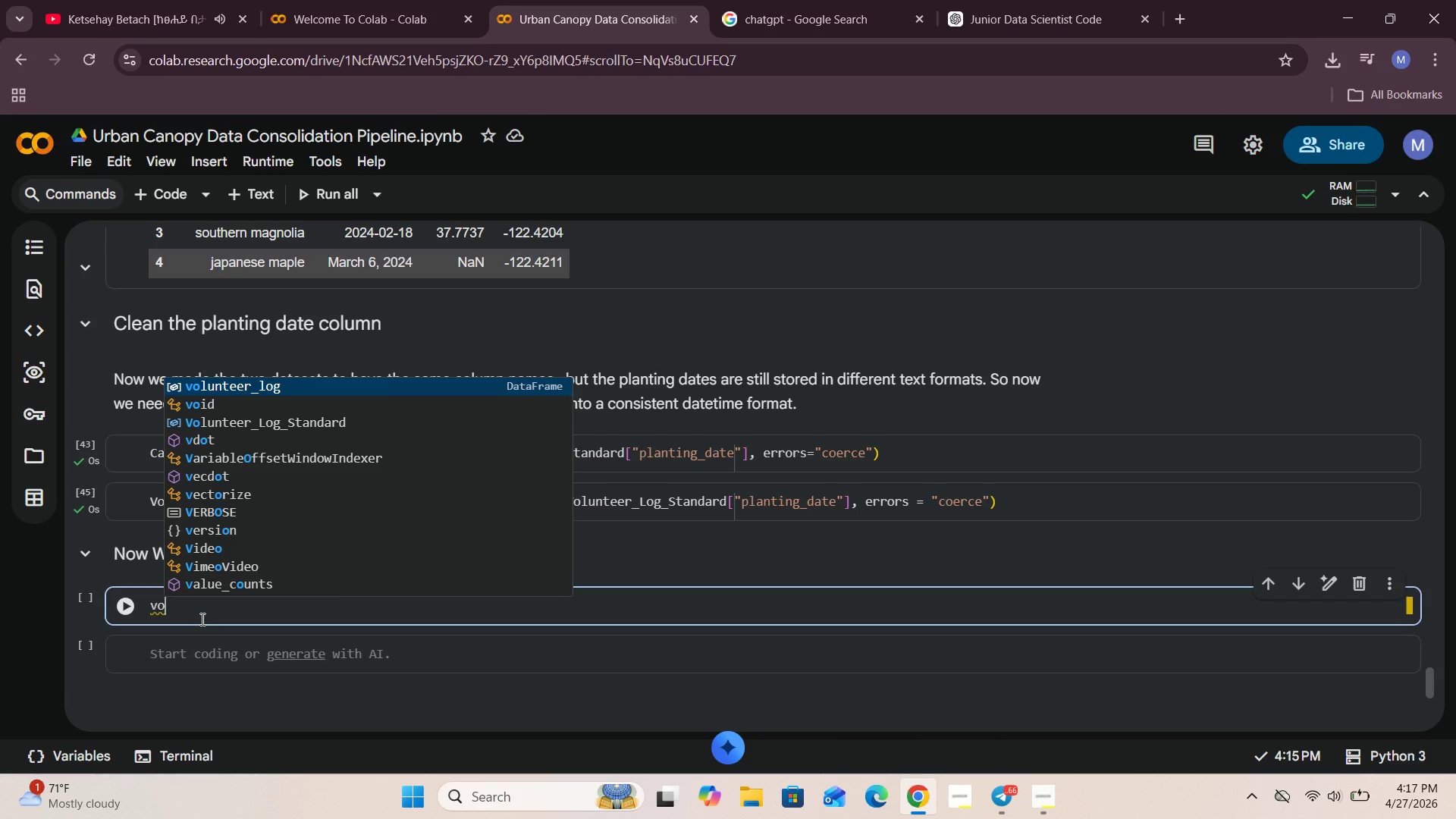 
key(Backspace)
key(Backspace)
key(Backspace)
type(Canopy)
 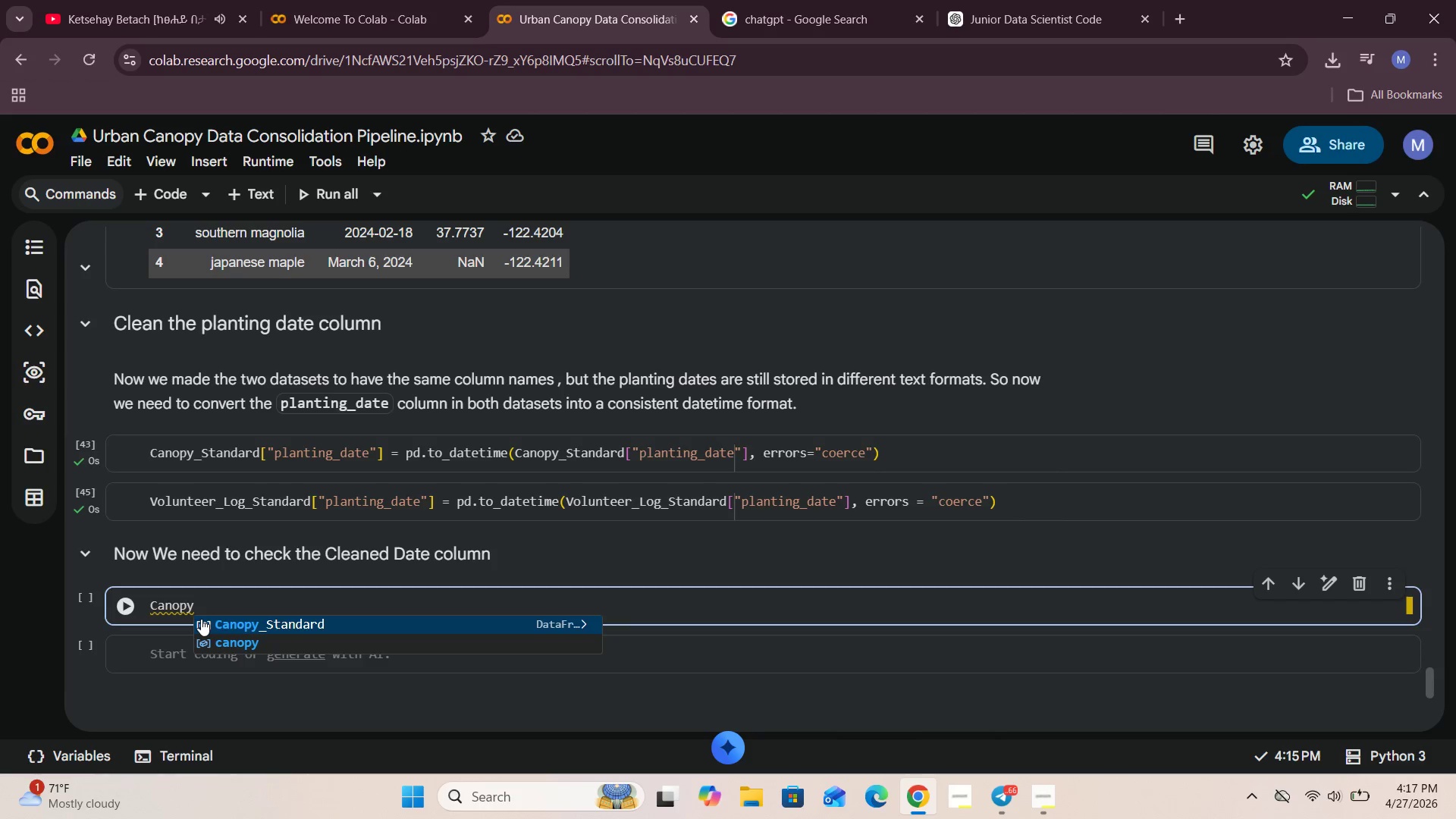 
type(_Standard)
 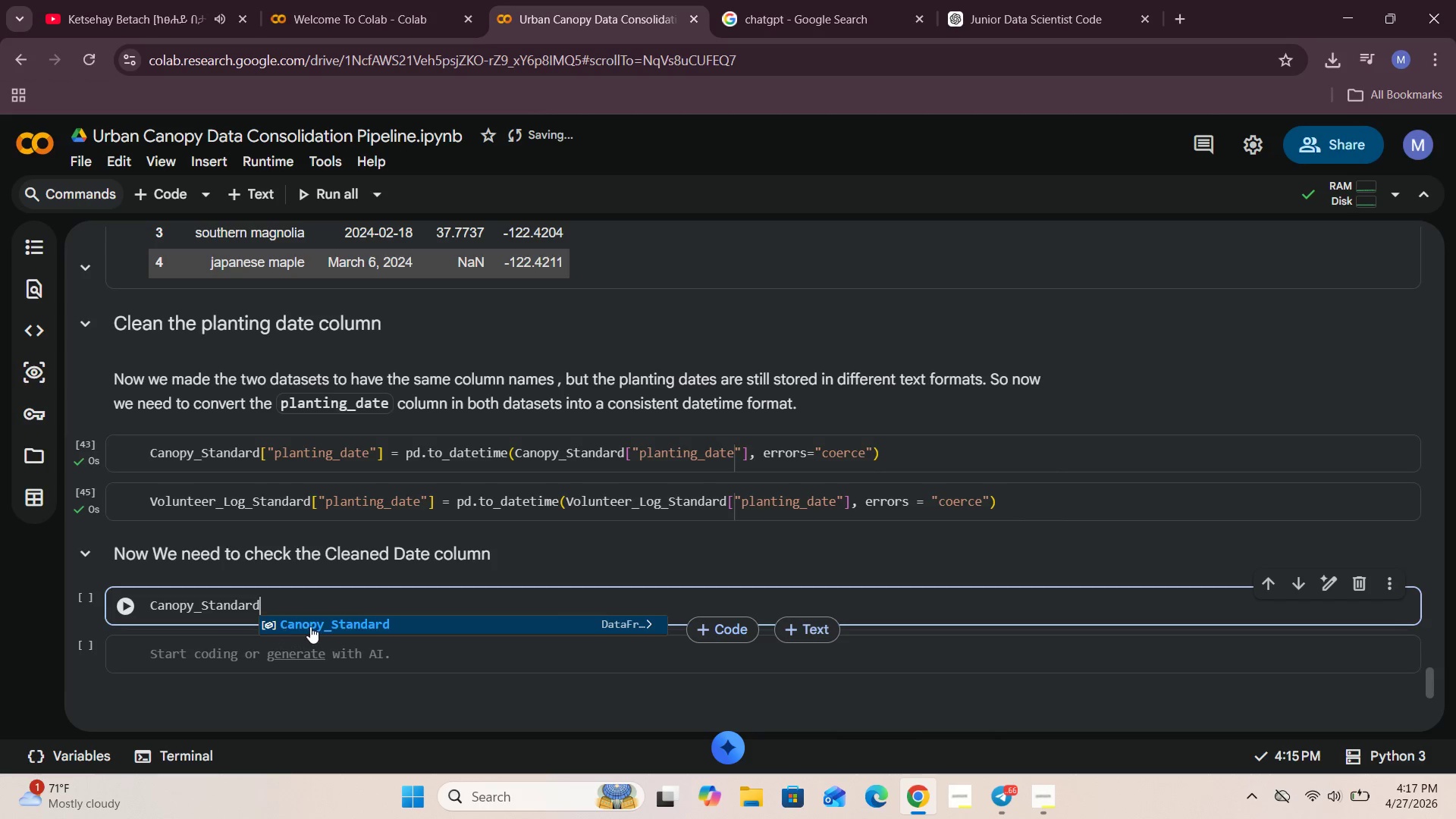 
left_click([318, 626])
 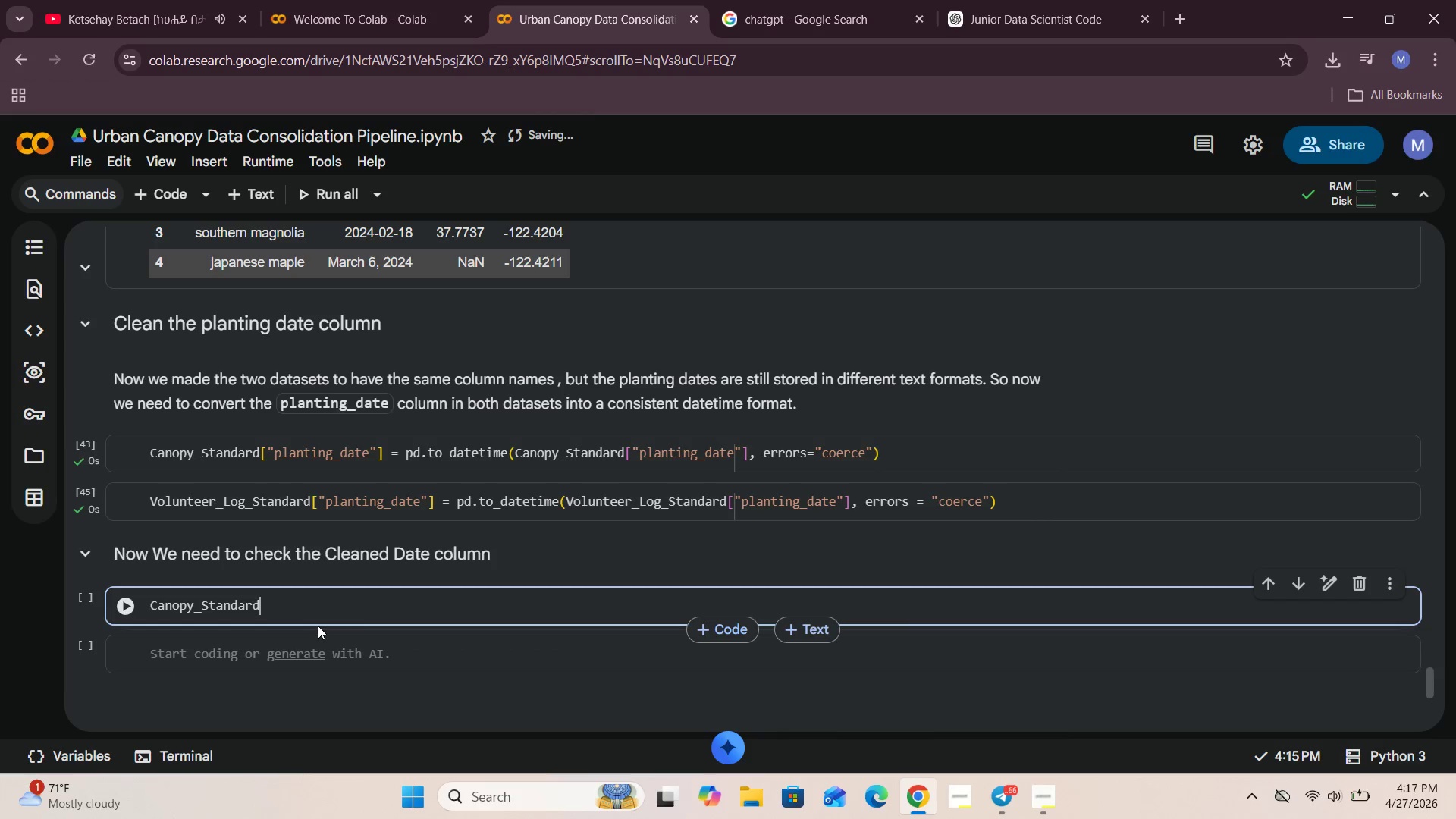 
type(["planting)
key(Backspace)
key(Backspace)
key(Backspace)
type(ing_date)
 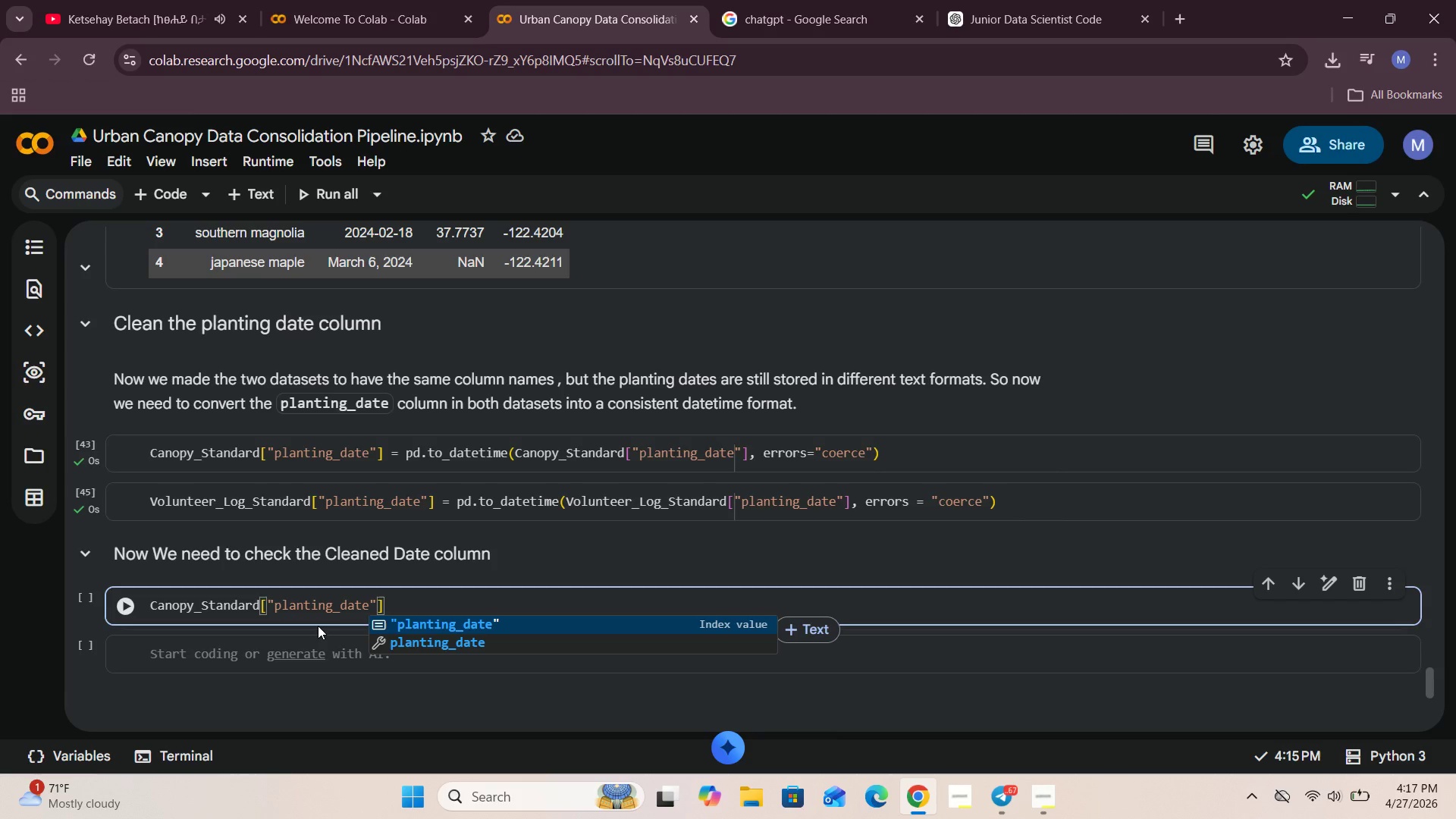 
key(ArrowRight)
 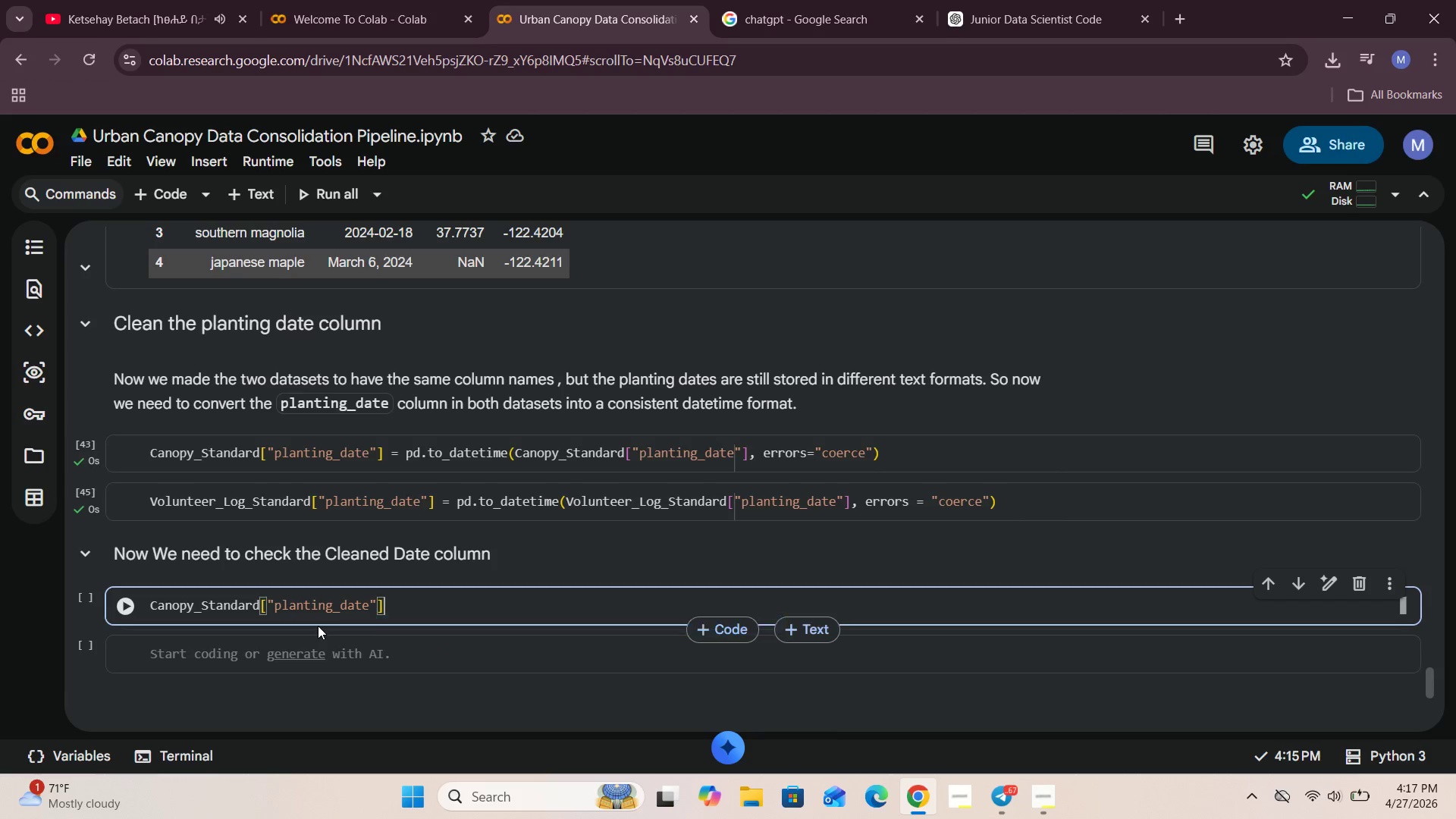 
key(ArrowRight)
 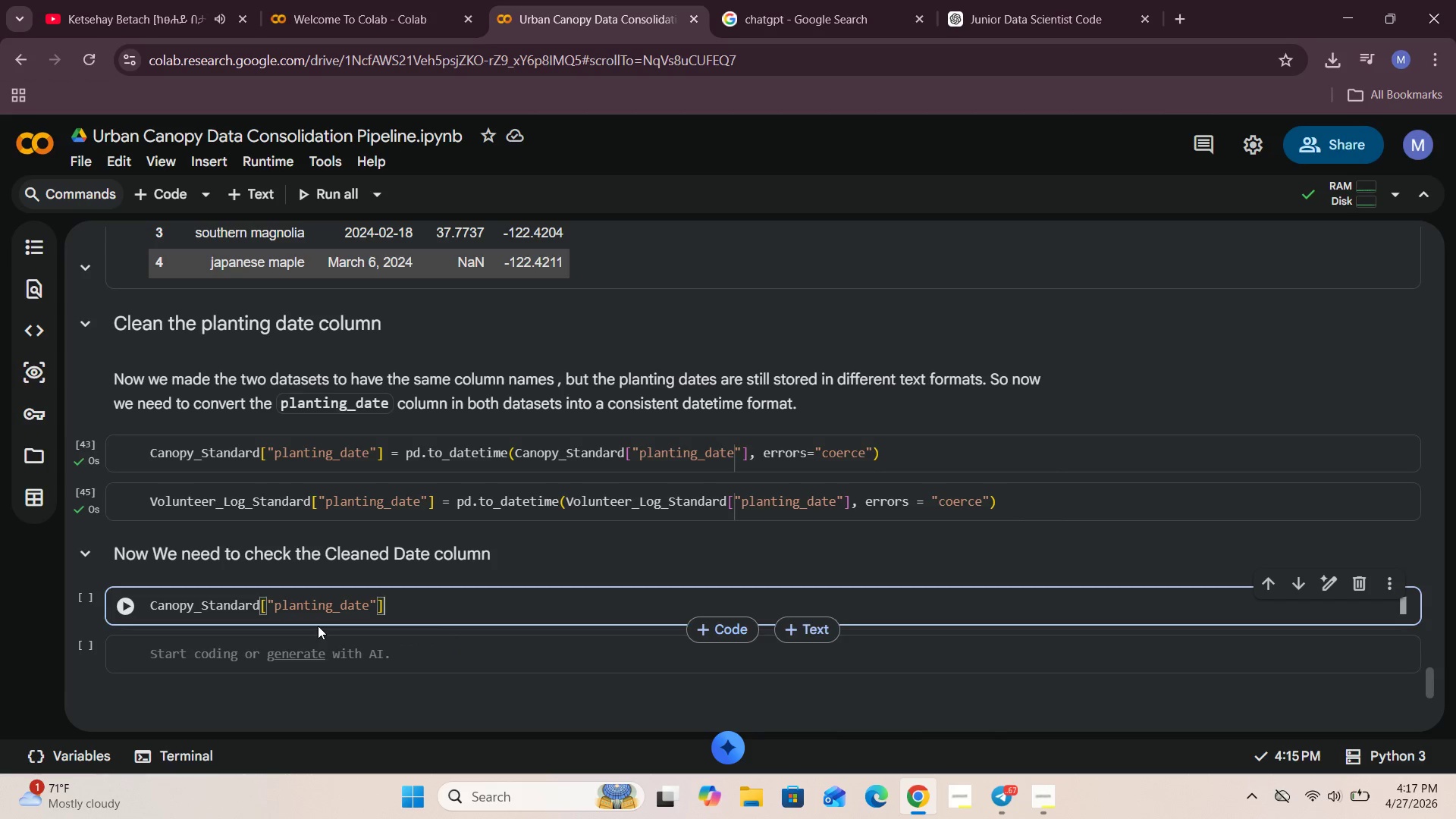 
type(.dtype)
 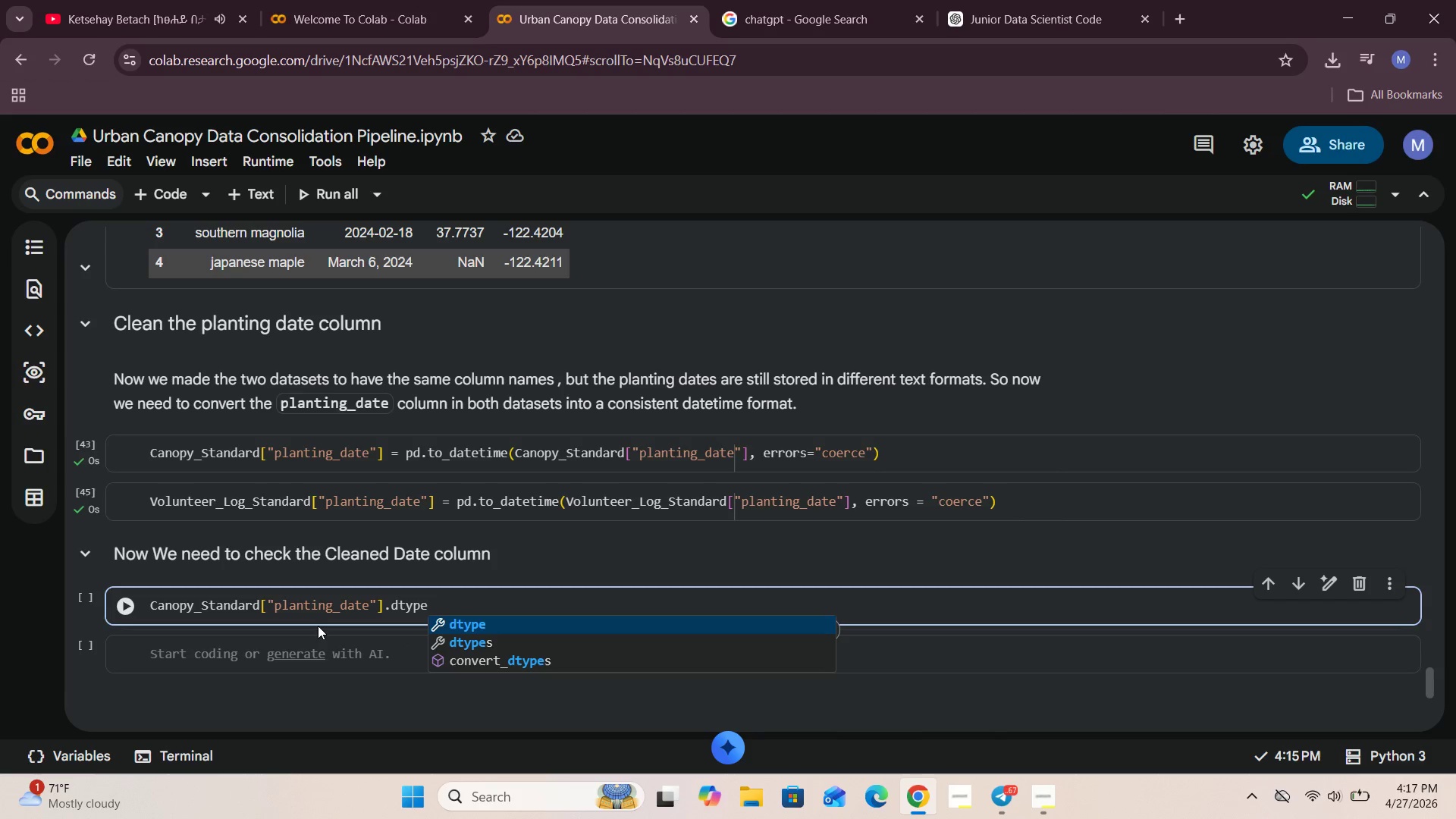 
wait(8.72)
 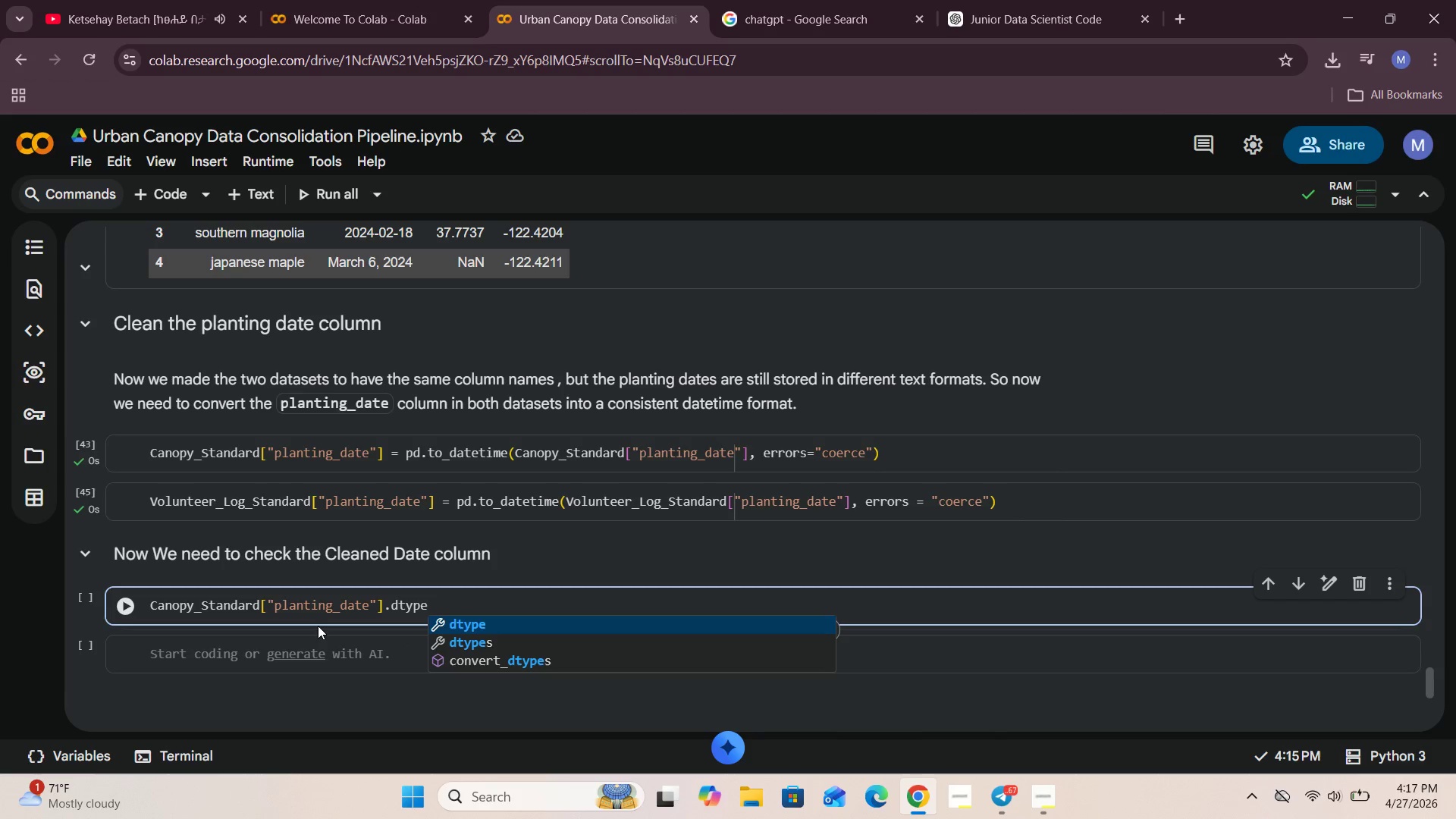 
left_click([118, 610])
 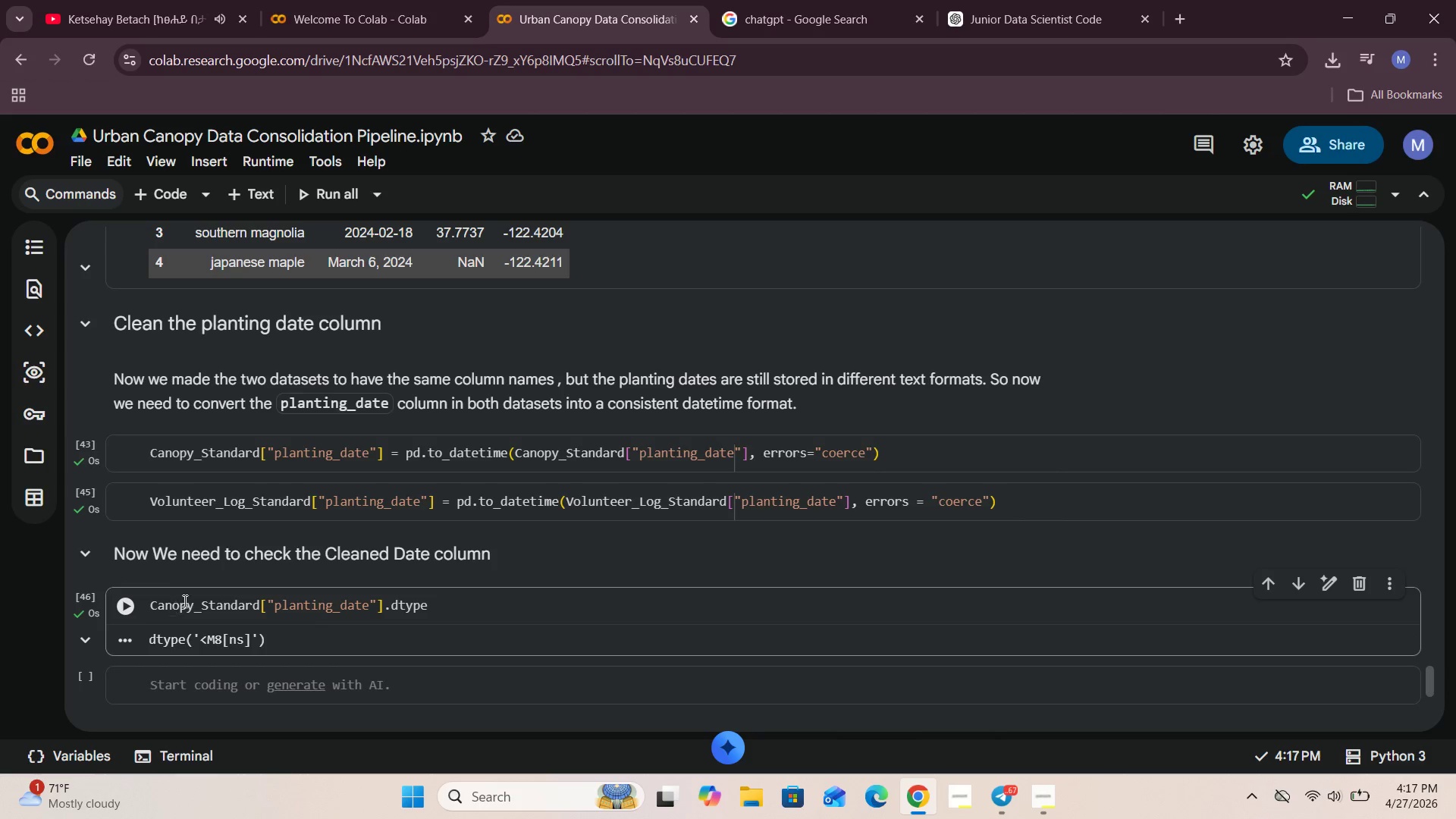 
scroll: coordinate [186, 599], scroll_direction: down, amount: 2.0
 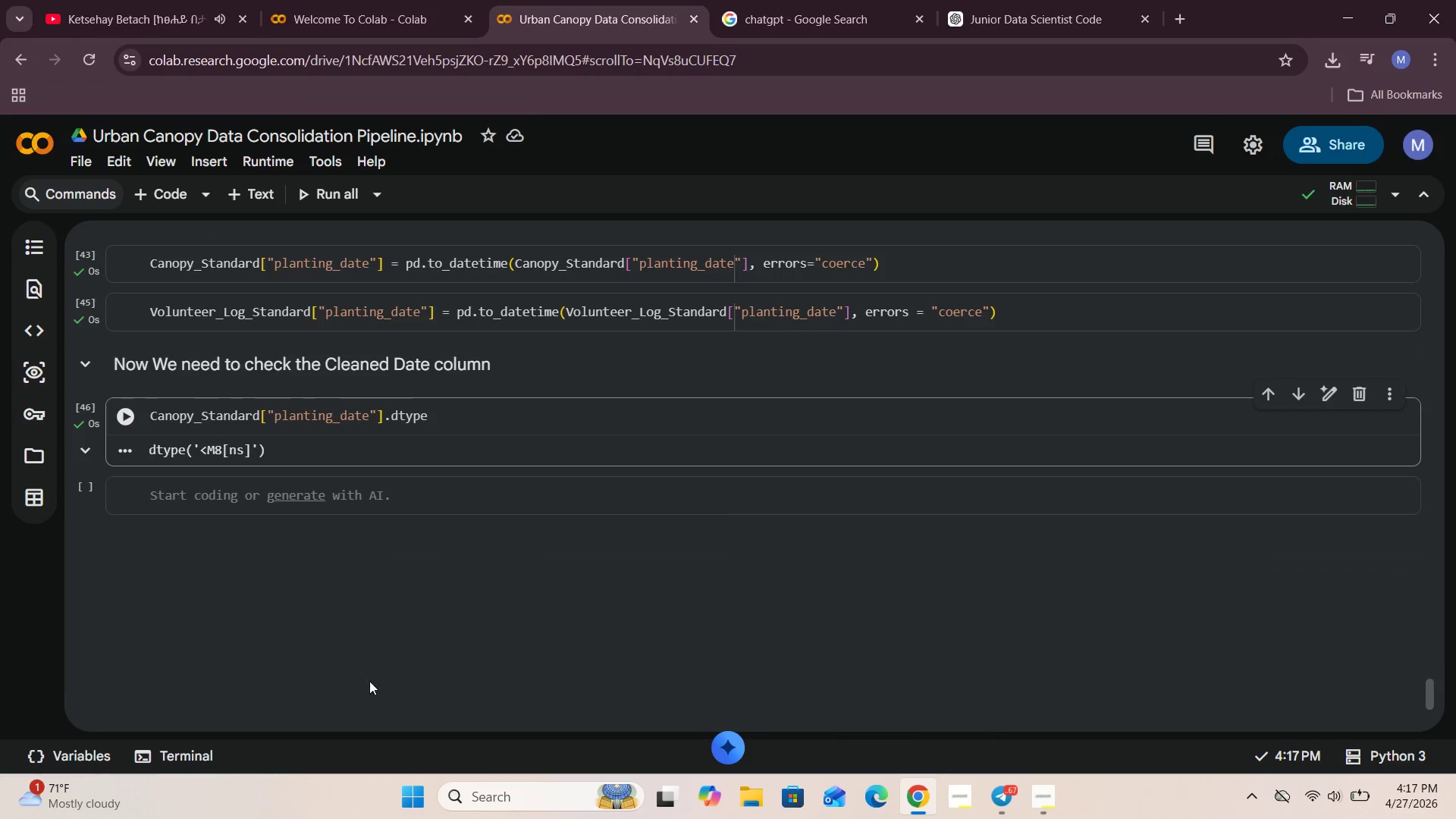 
left_click([1038, 814])
 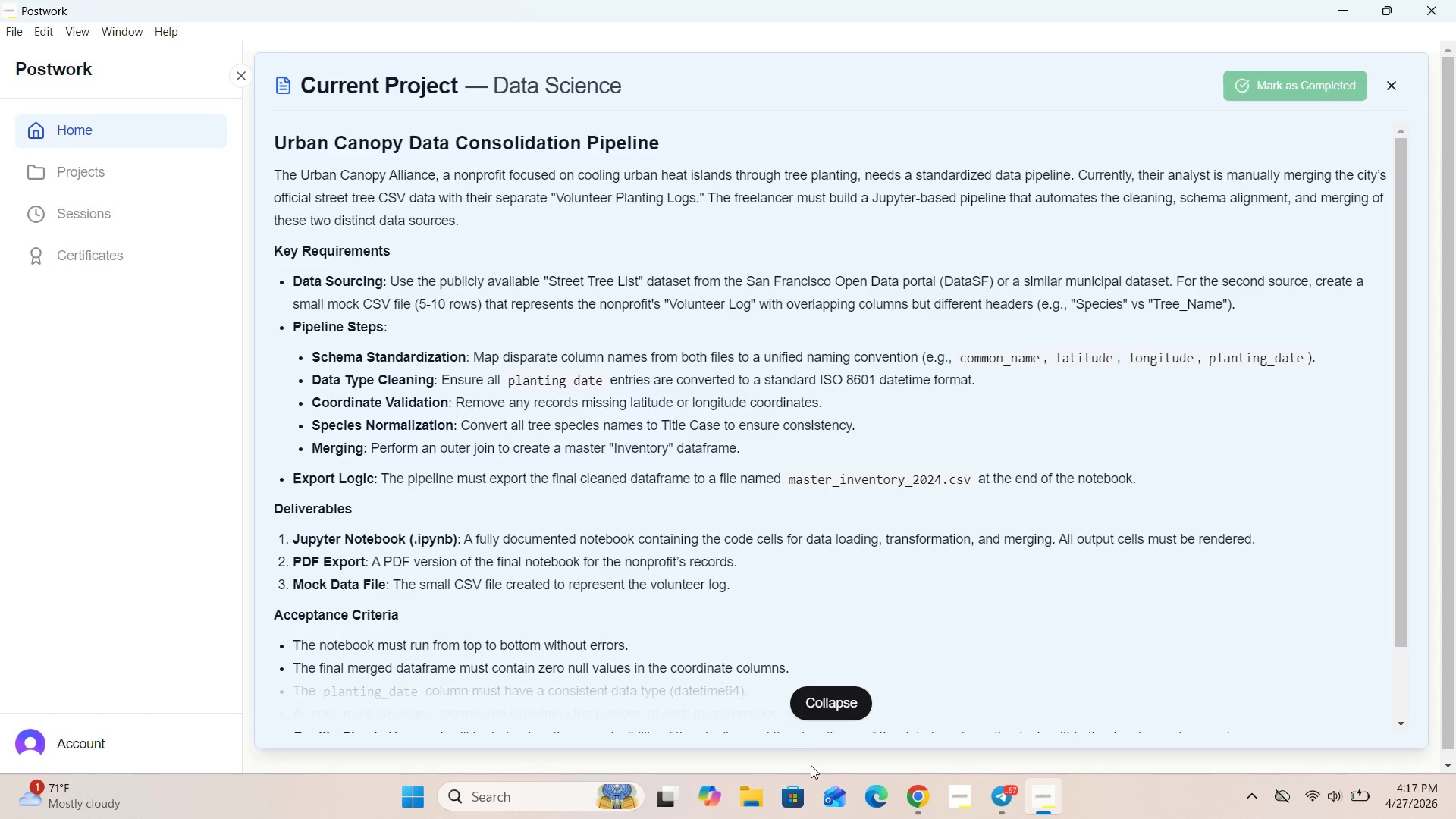 
left_click([915, 789])
 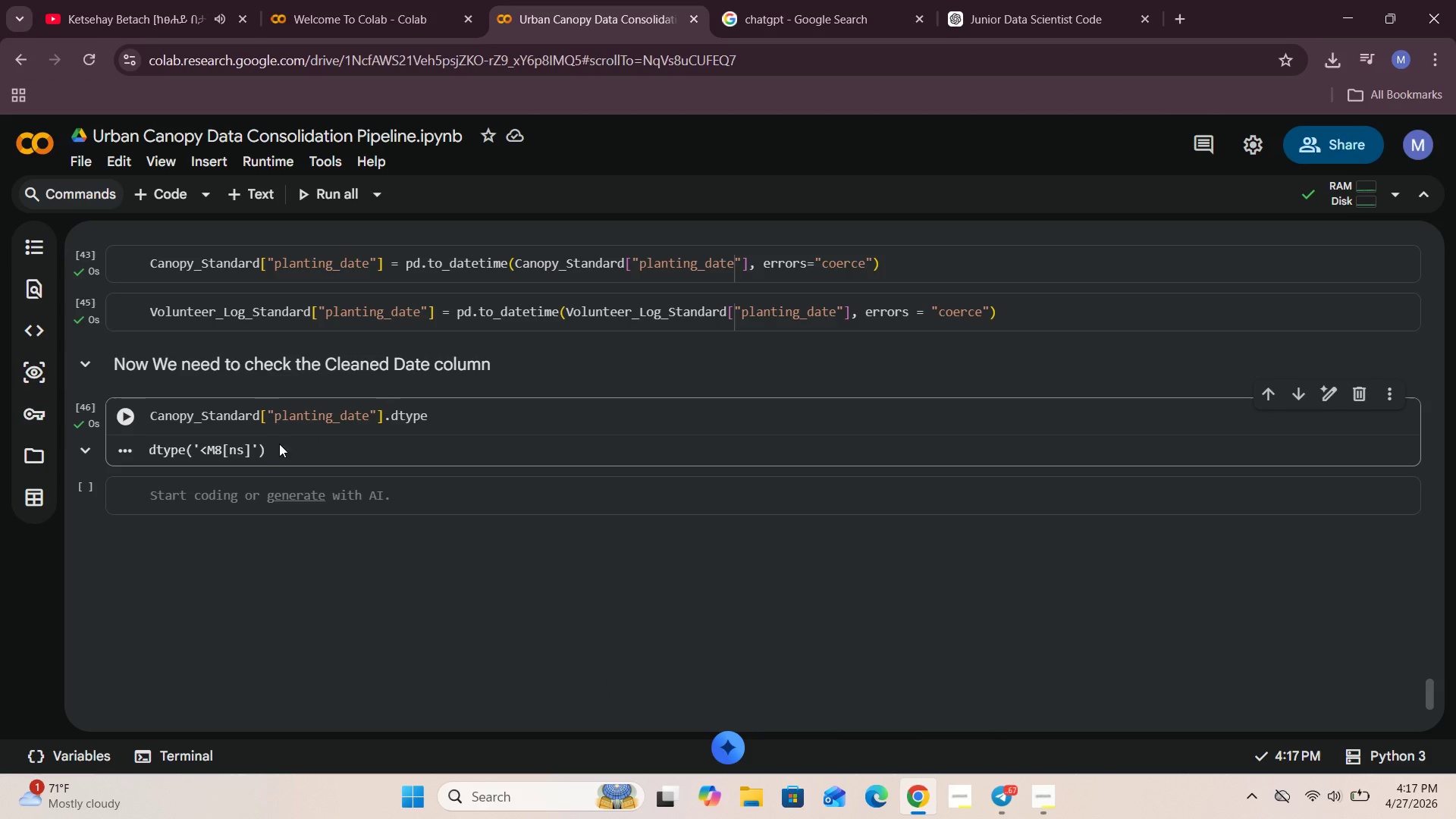 
left_click_drag(start_coordinate=[271, 447], to_coordinate=[141, 465])
 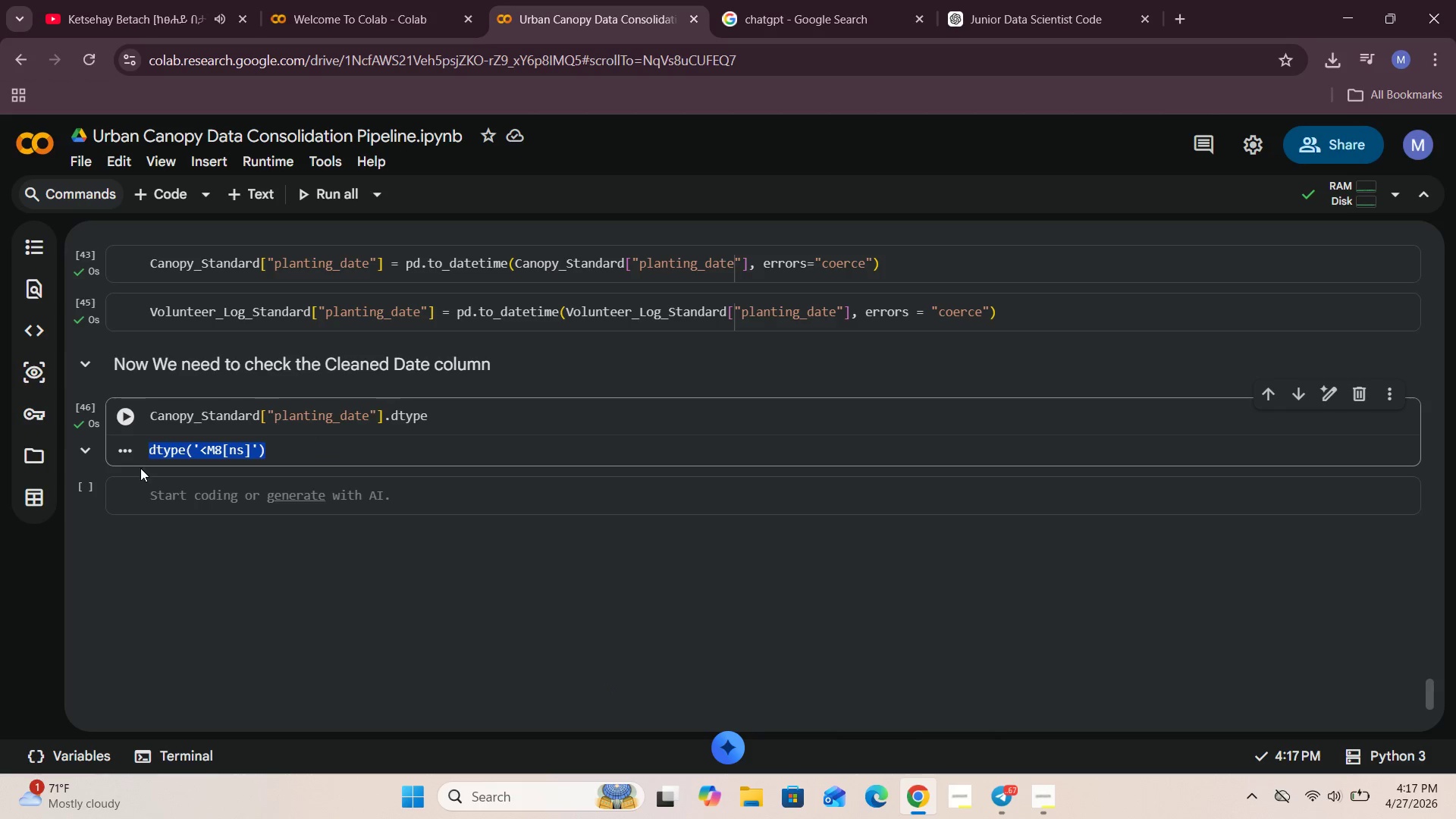 
key(Control+C)
 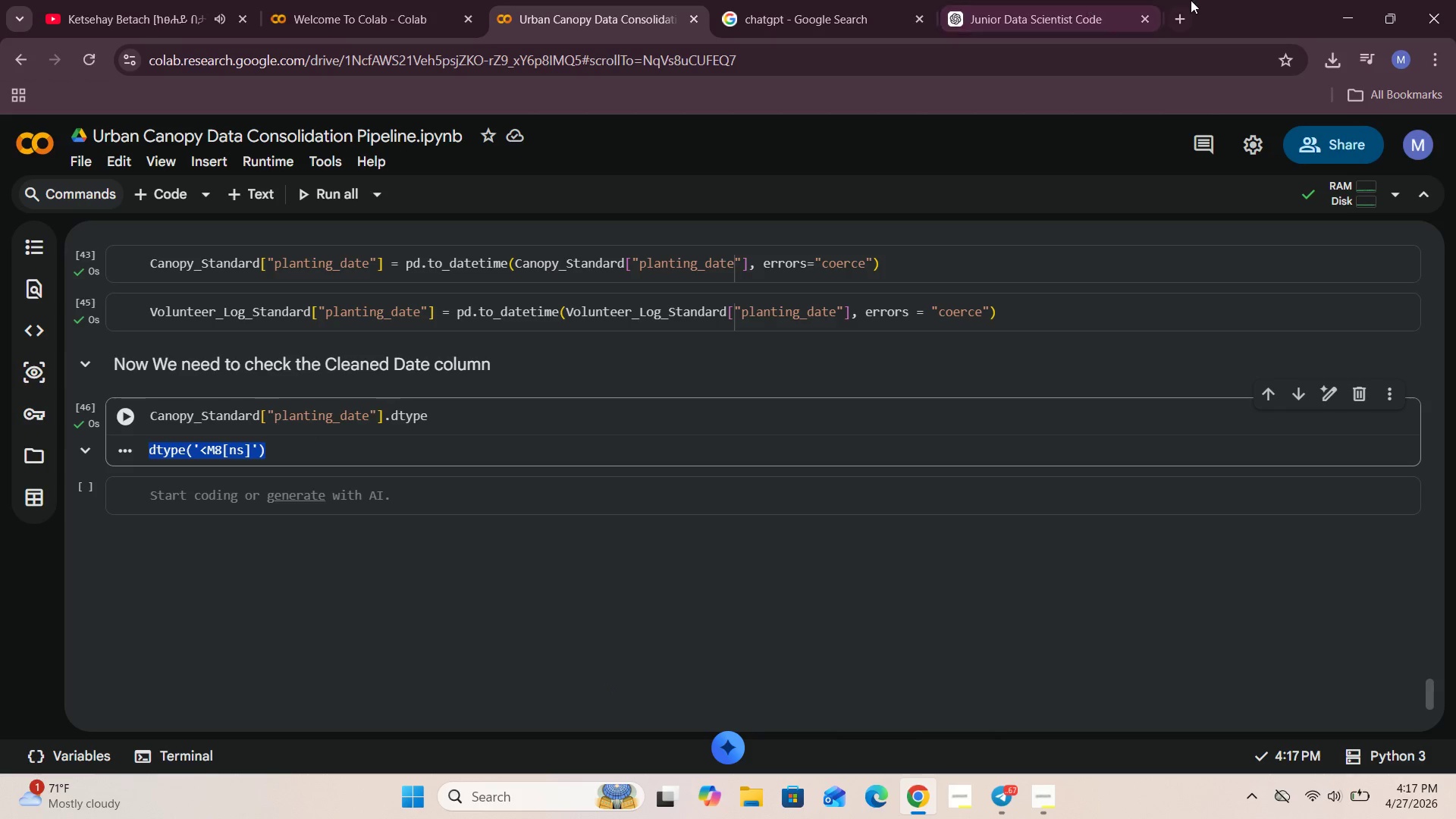 
left_click([1180, 17])
 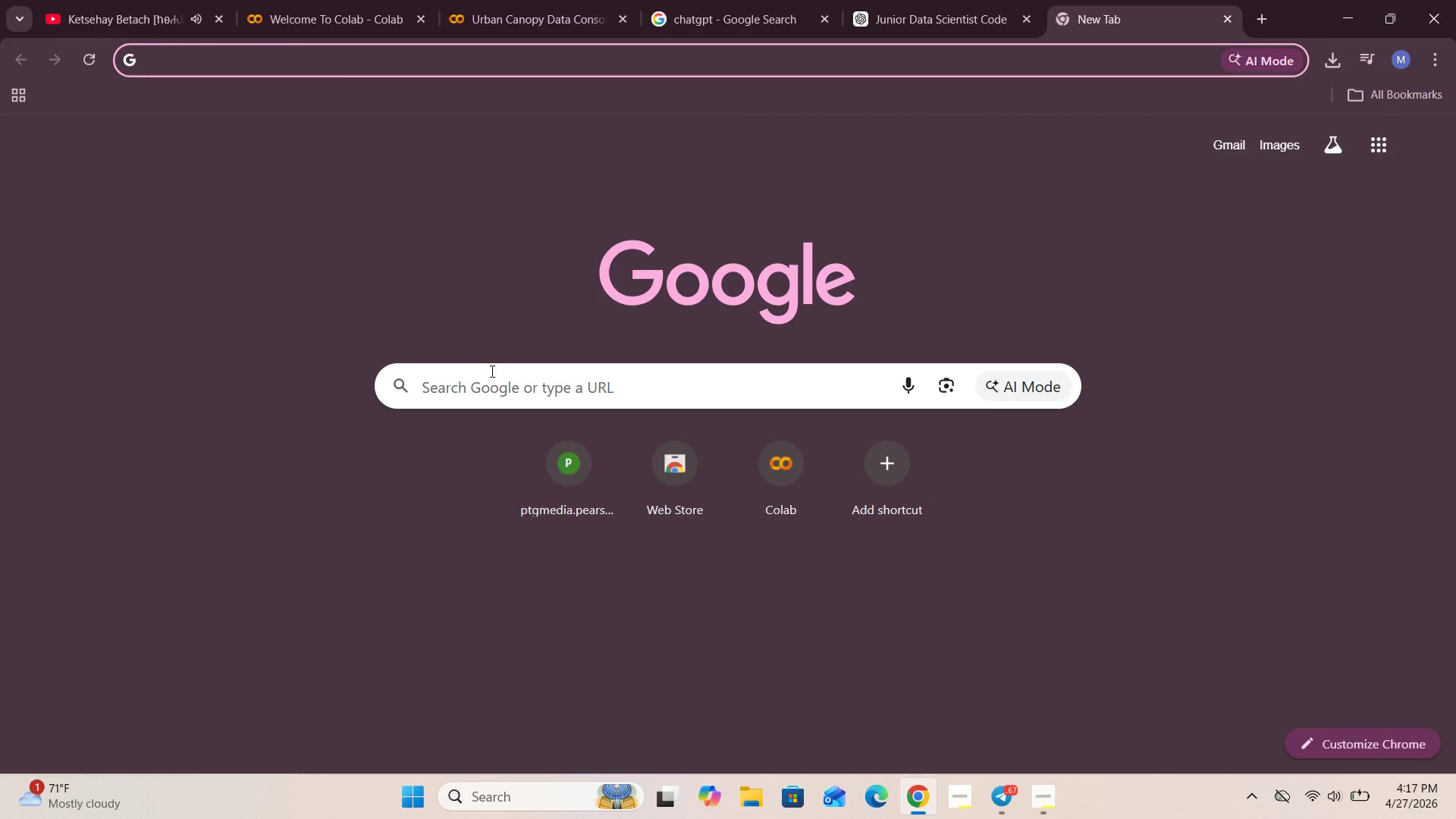 
left_click([479, 387])
 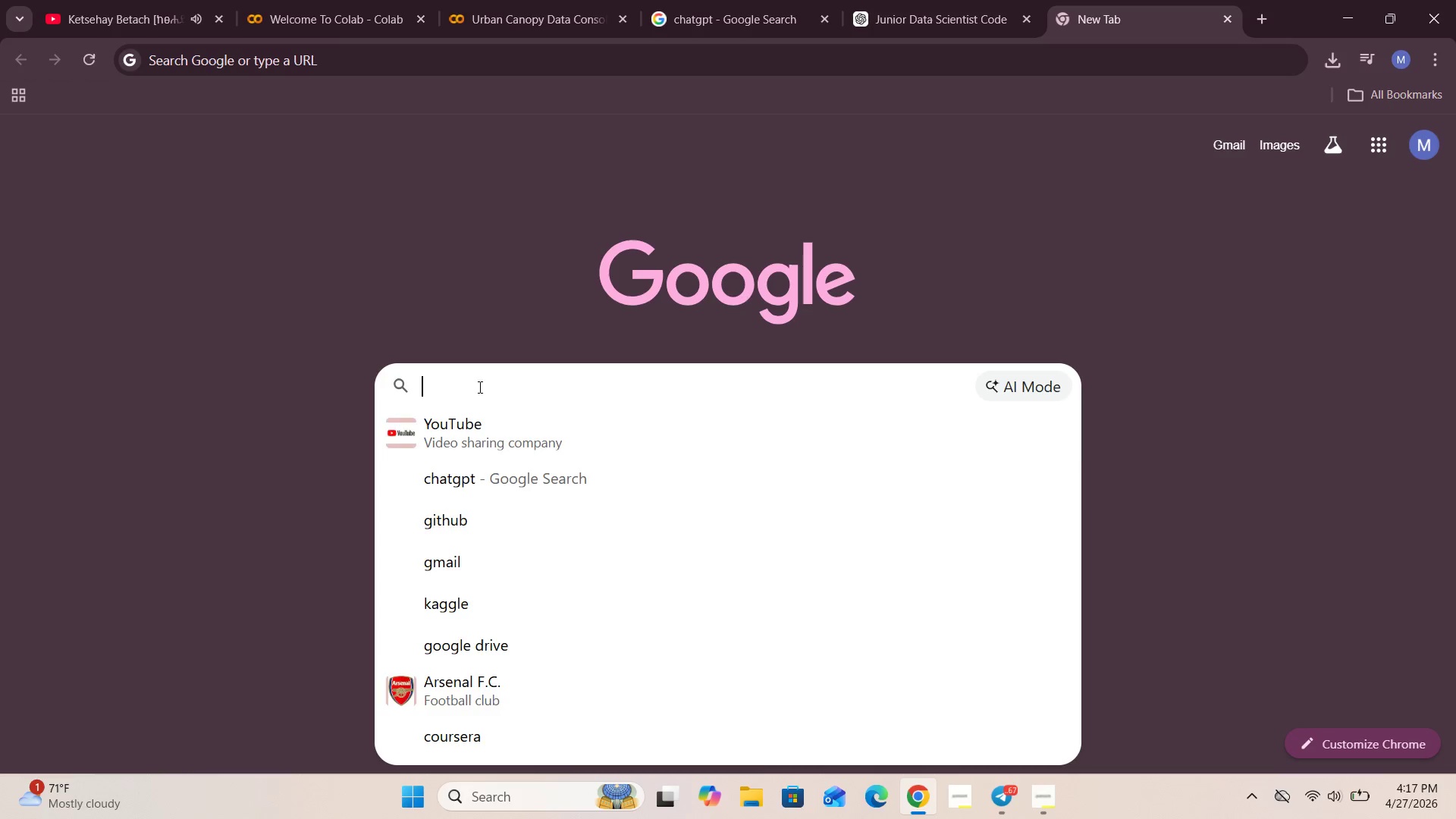 
key(Control+V)
 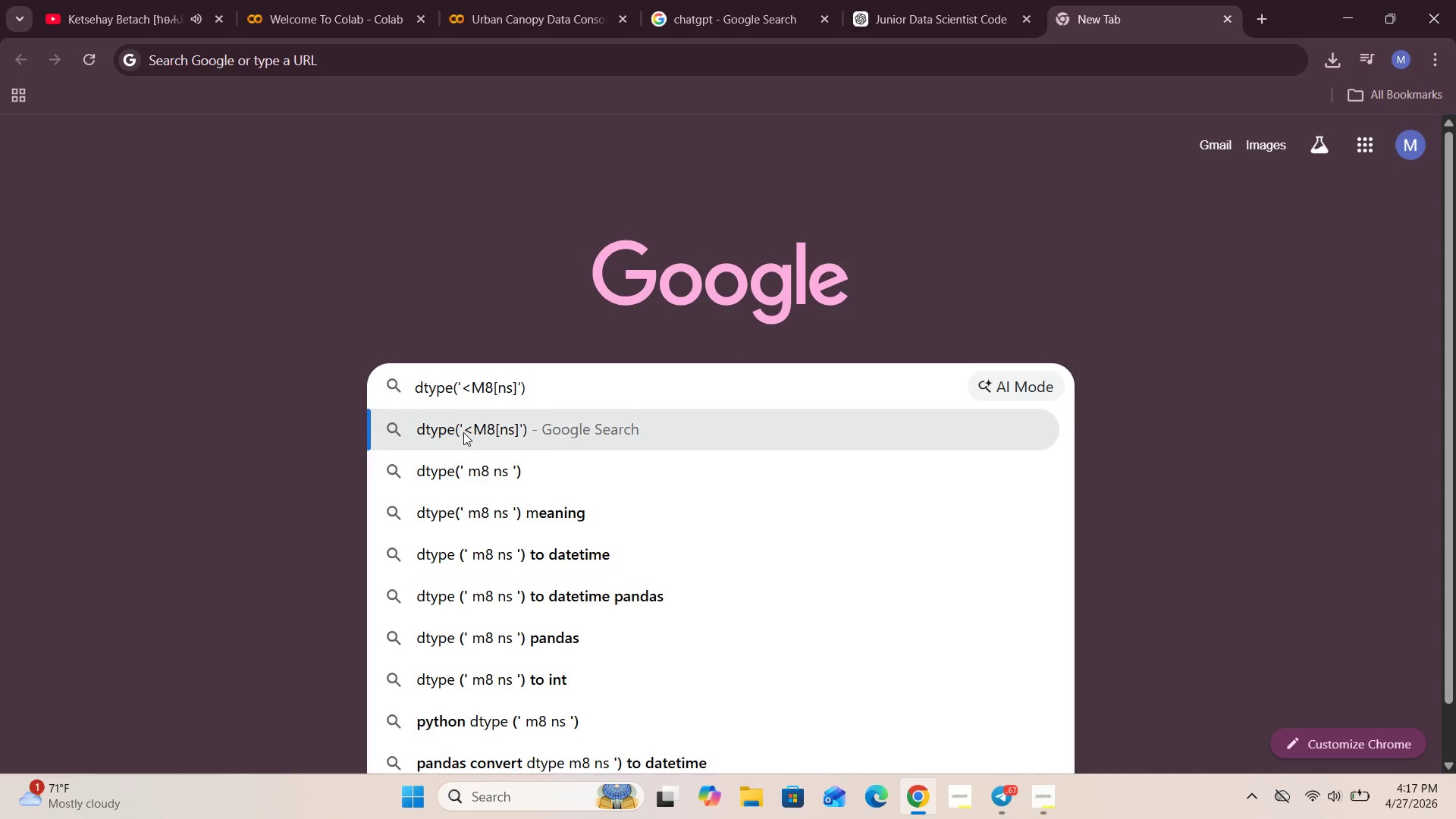 
left_click([463, 432])
 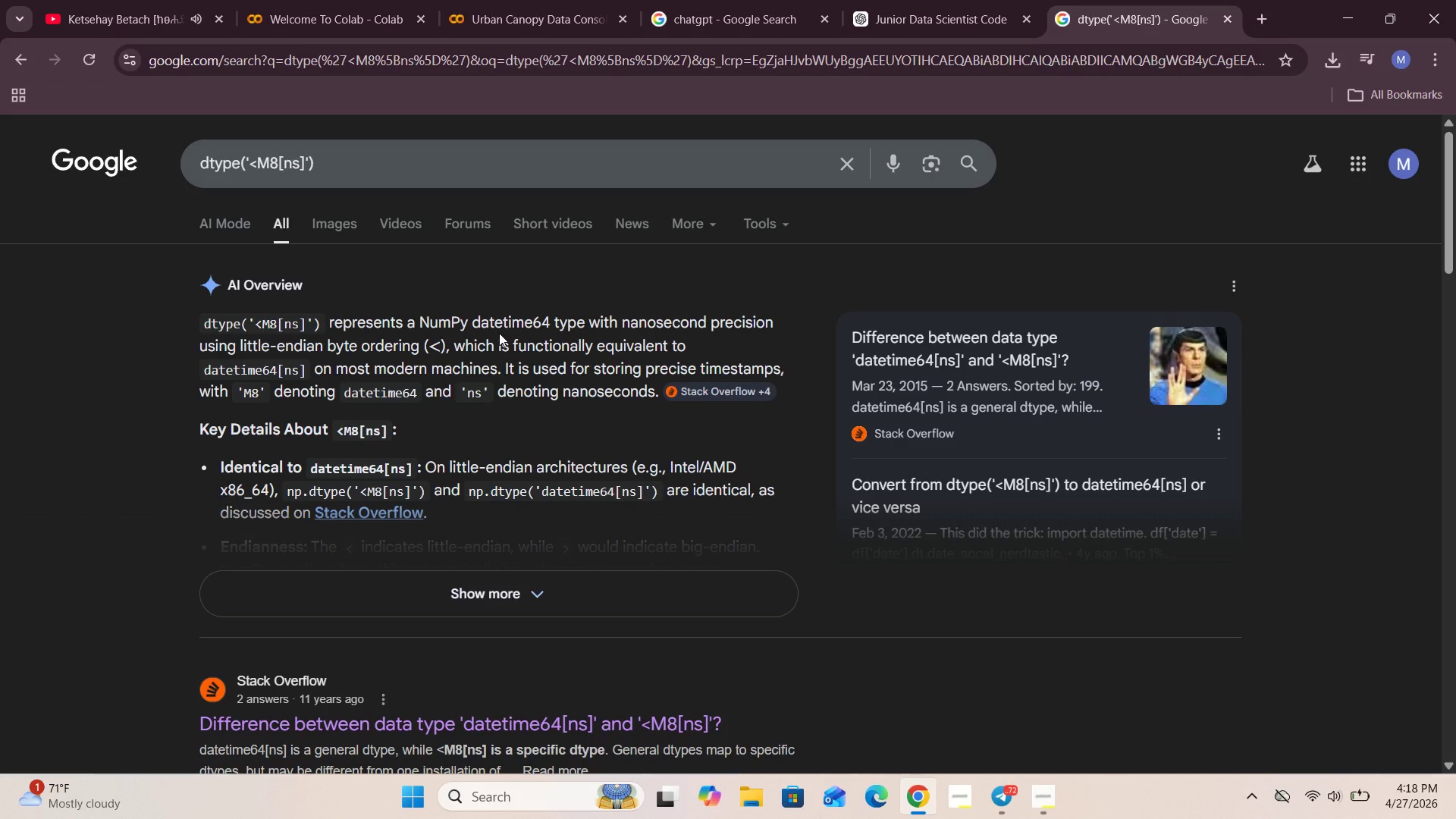 
wait(21.11)
 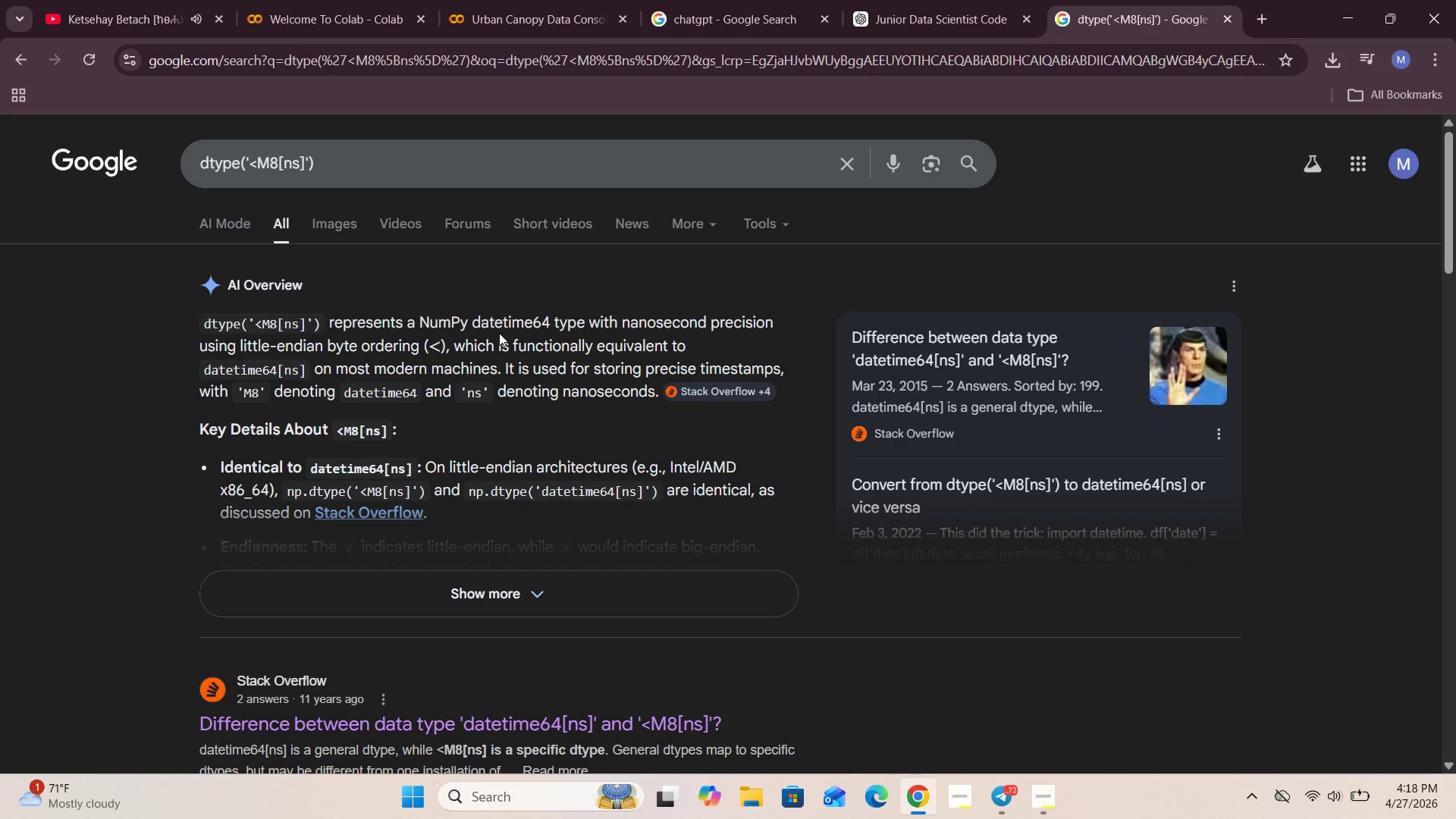 
left_click([516, 0])
 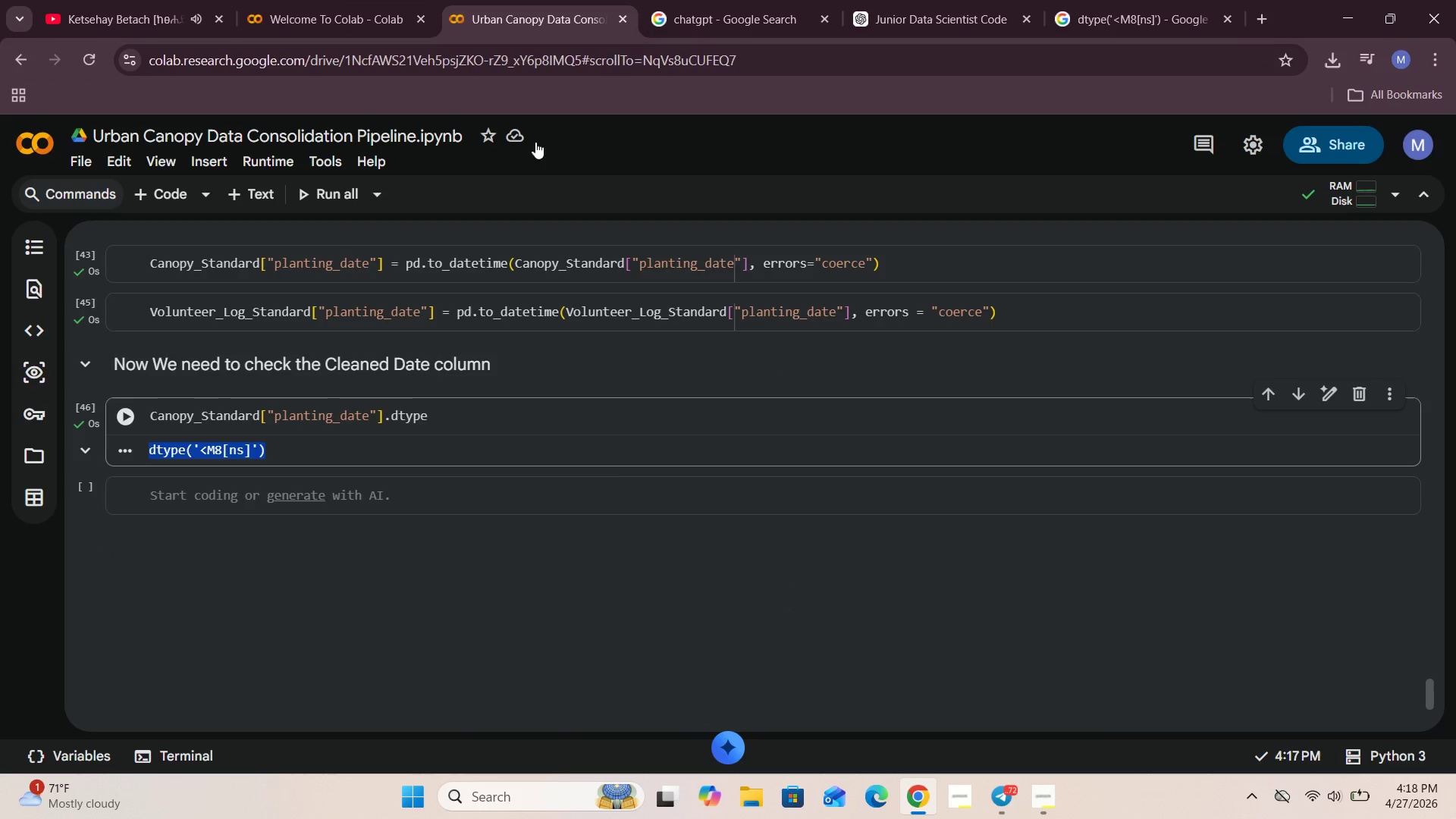 
mouse_move([625, 463])
 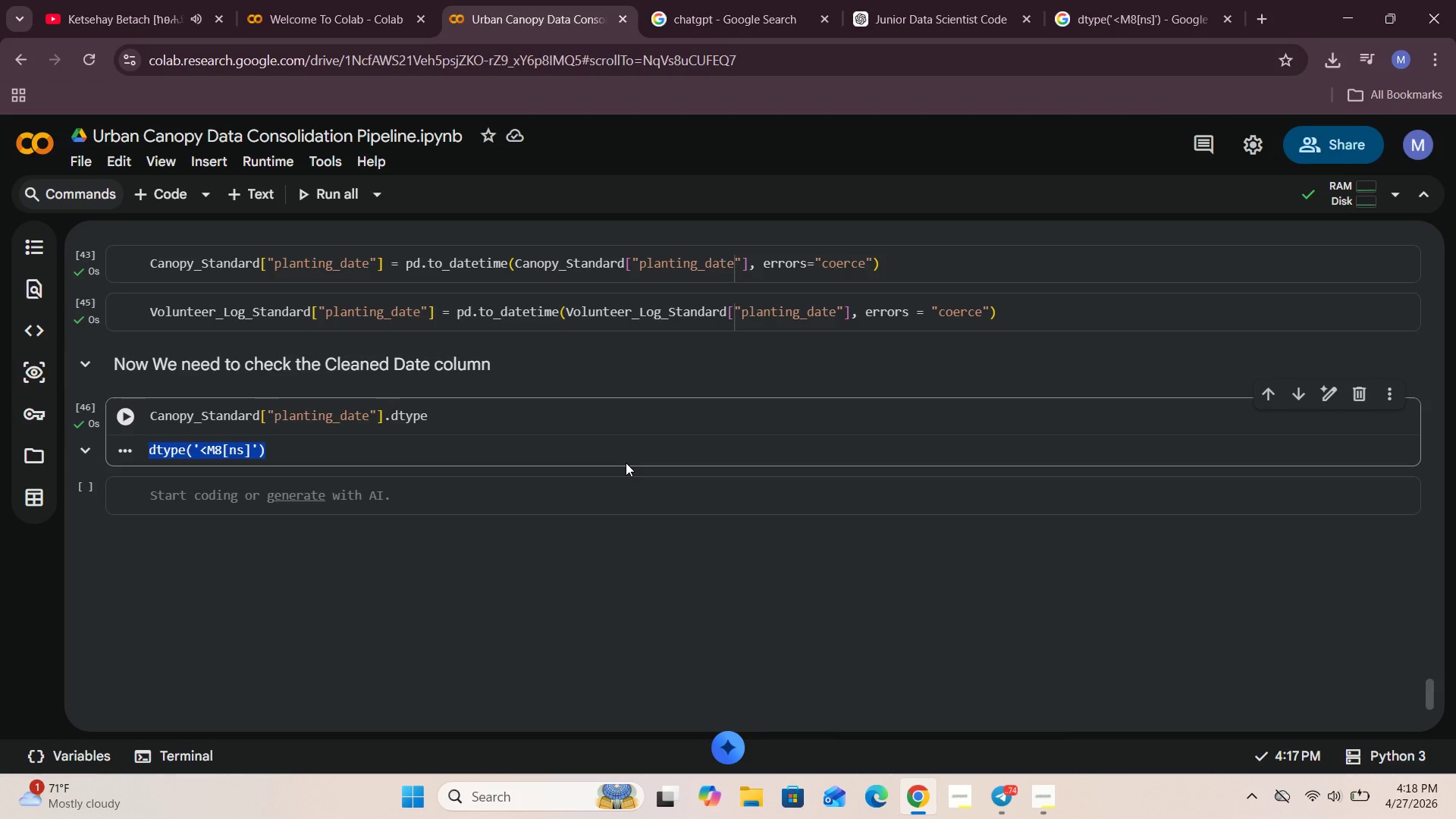 
wait(14.18)
 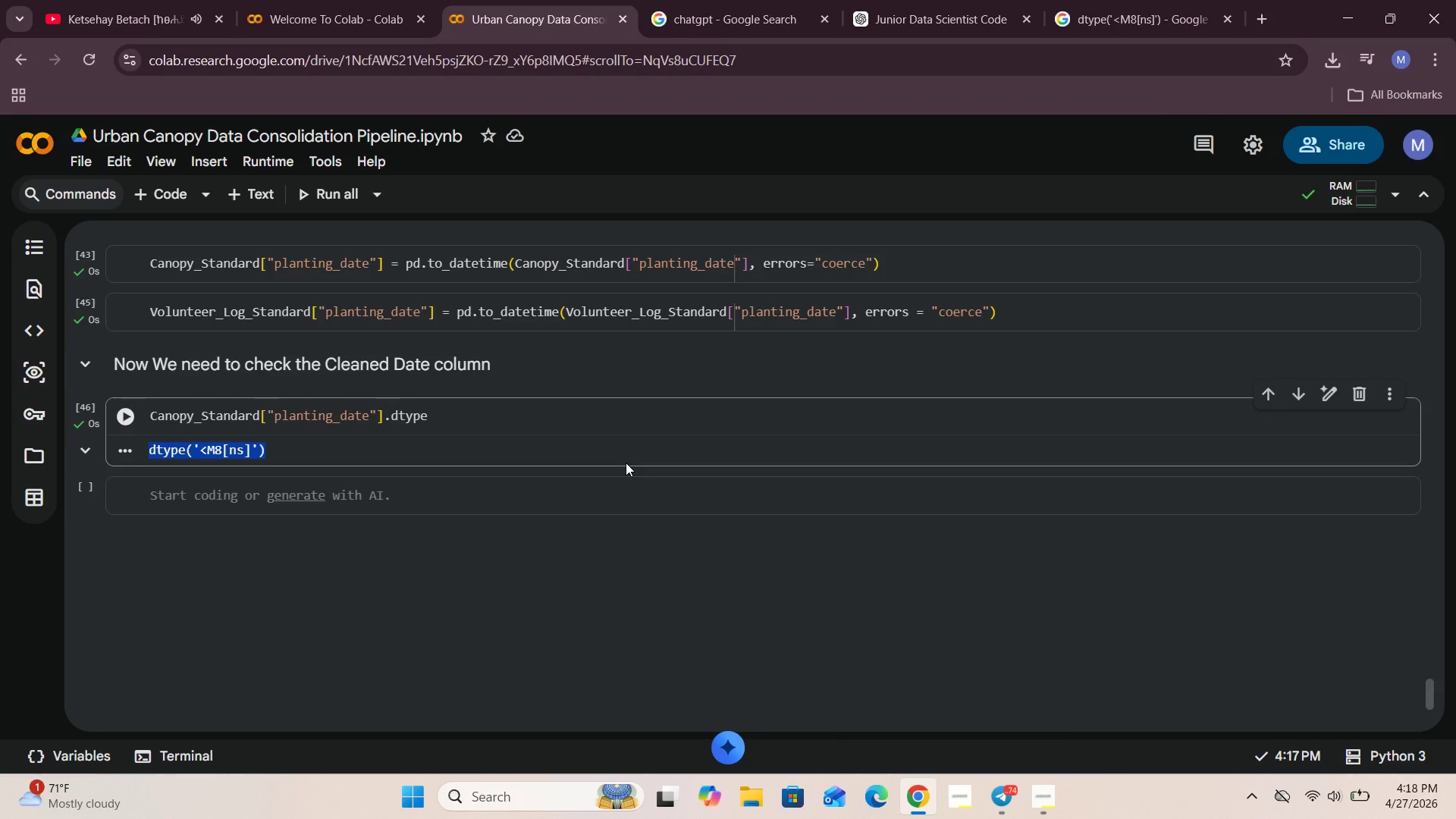 
left_click([183, 504])
 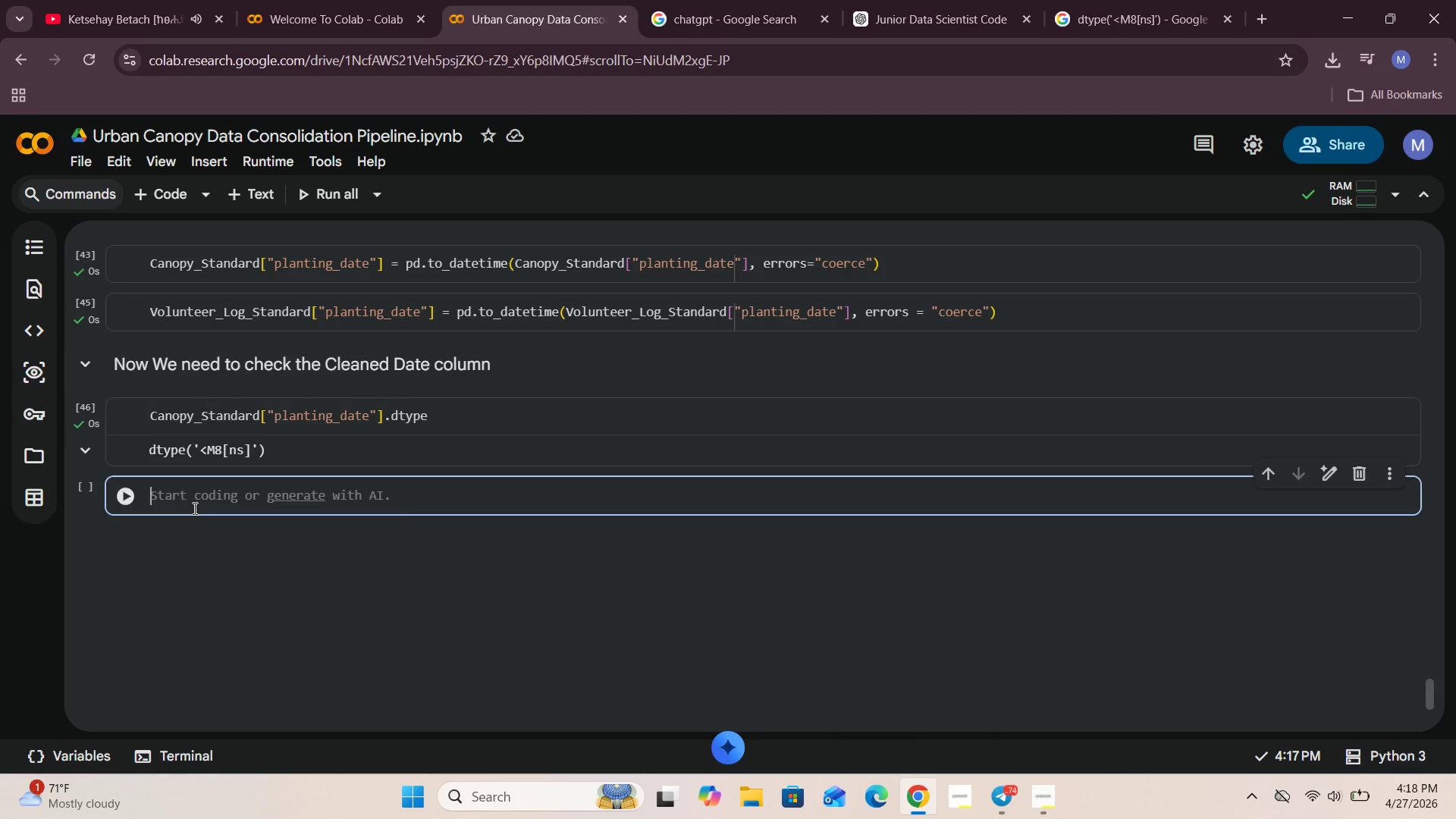 
type(Volun)
 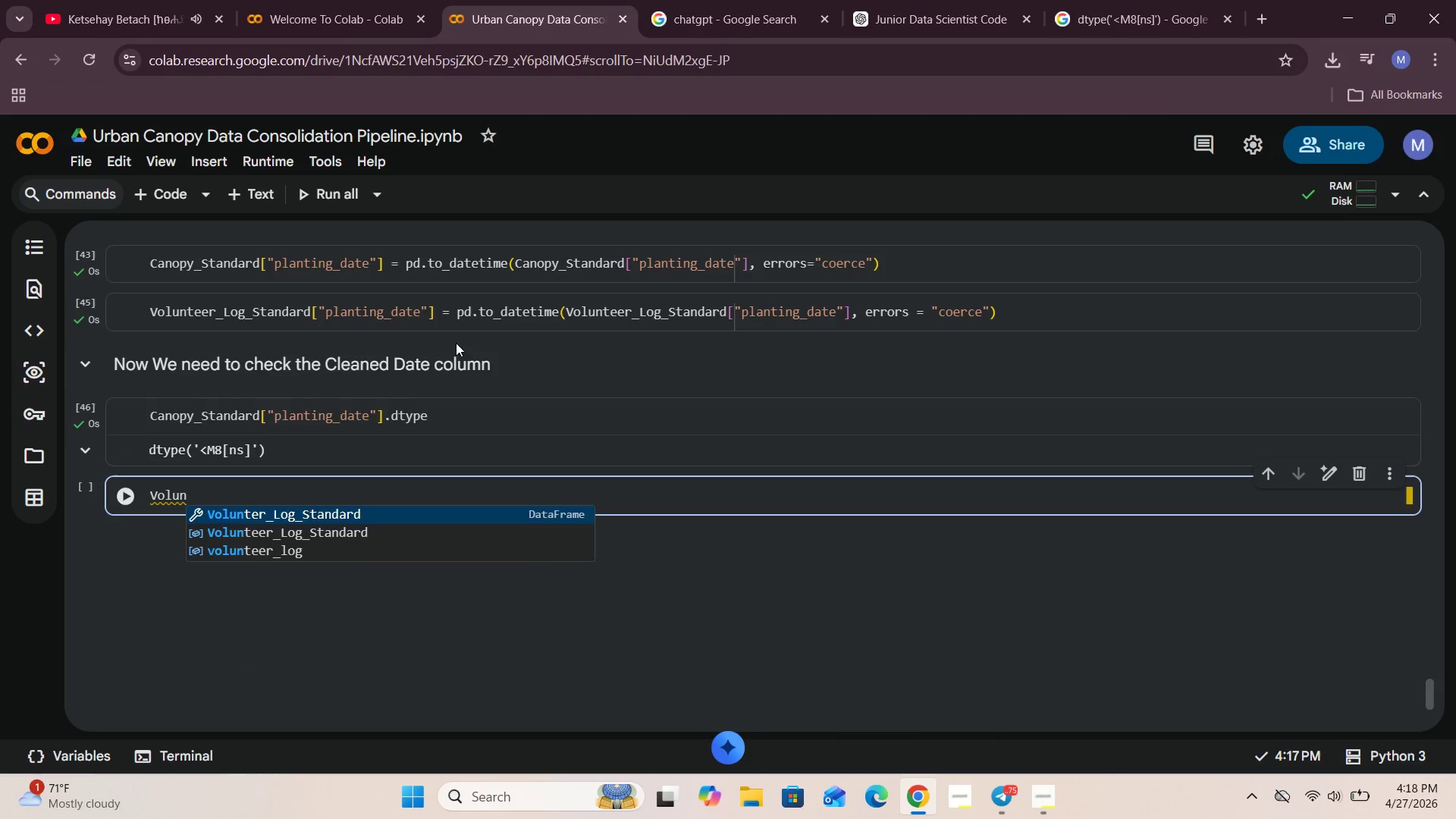 
type(ter_Log_Standard)
 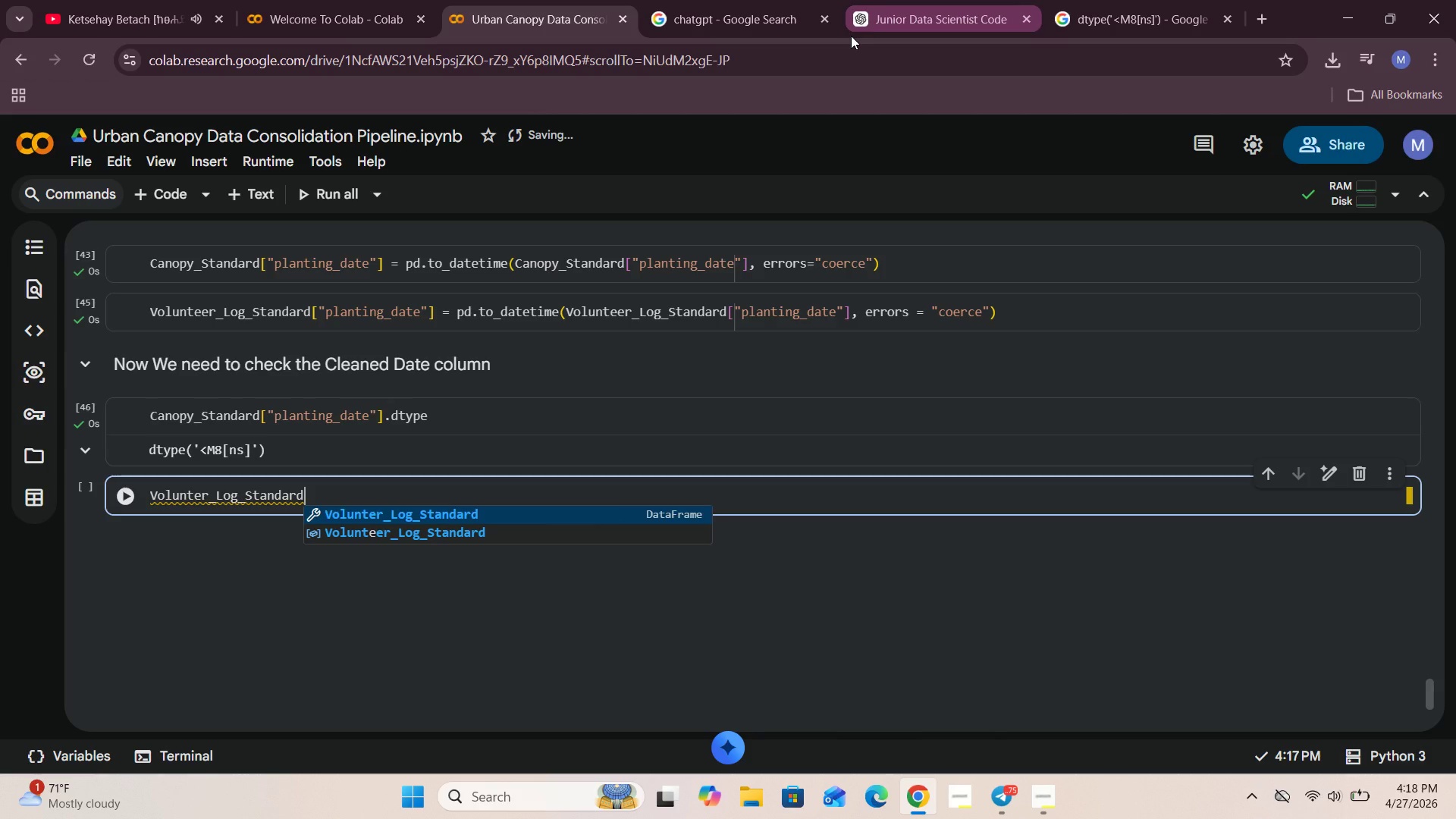 
wait(8.2)
 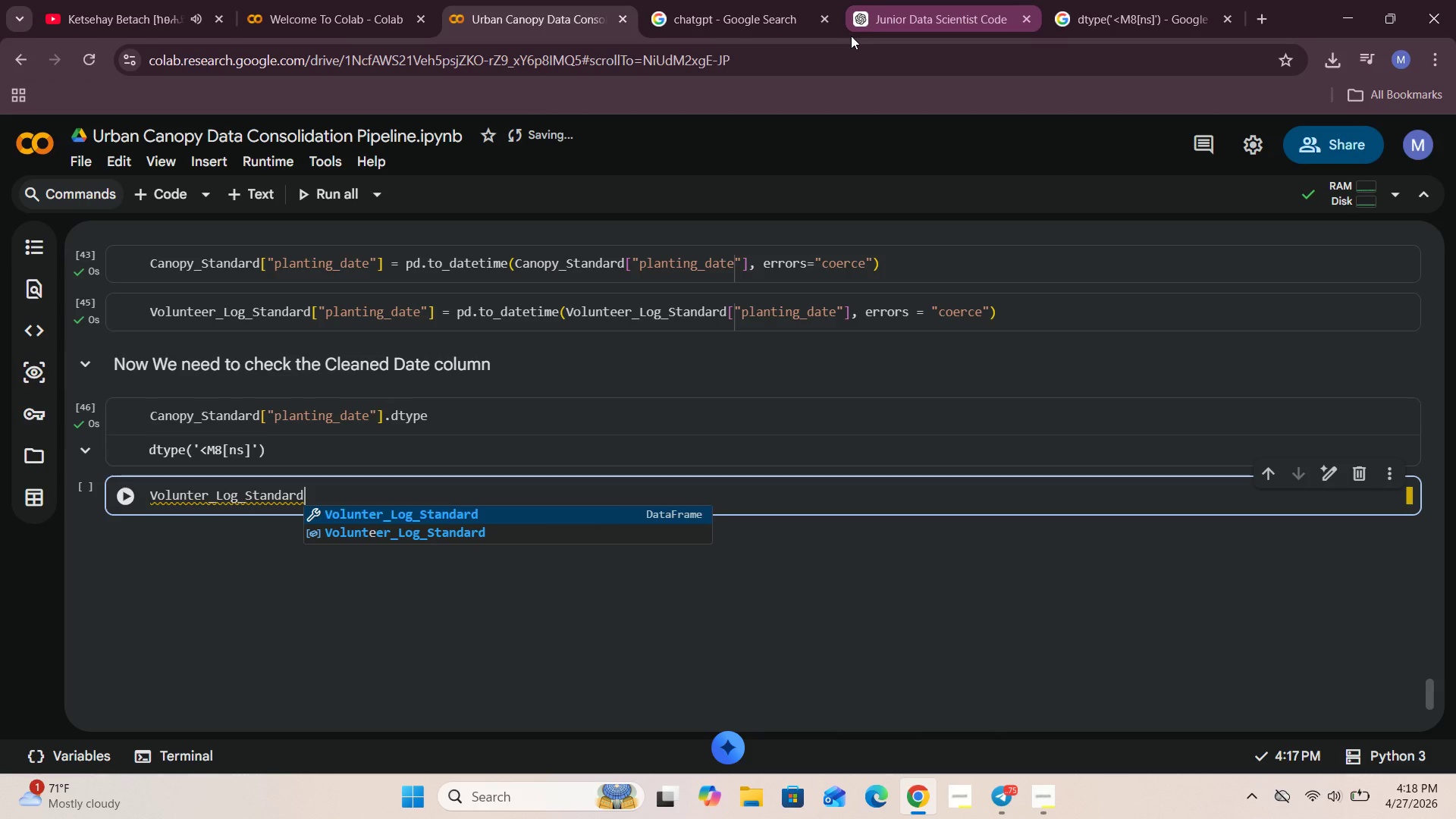 
left_click_drag(start_coordinate=[309, 311], to_coordinate=[150, 312])
 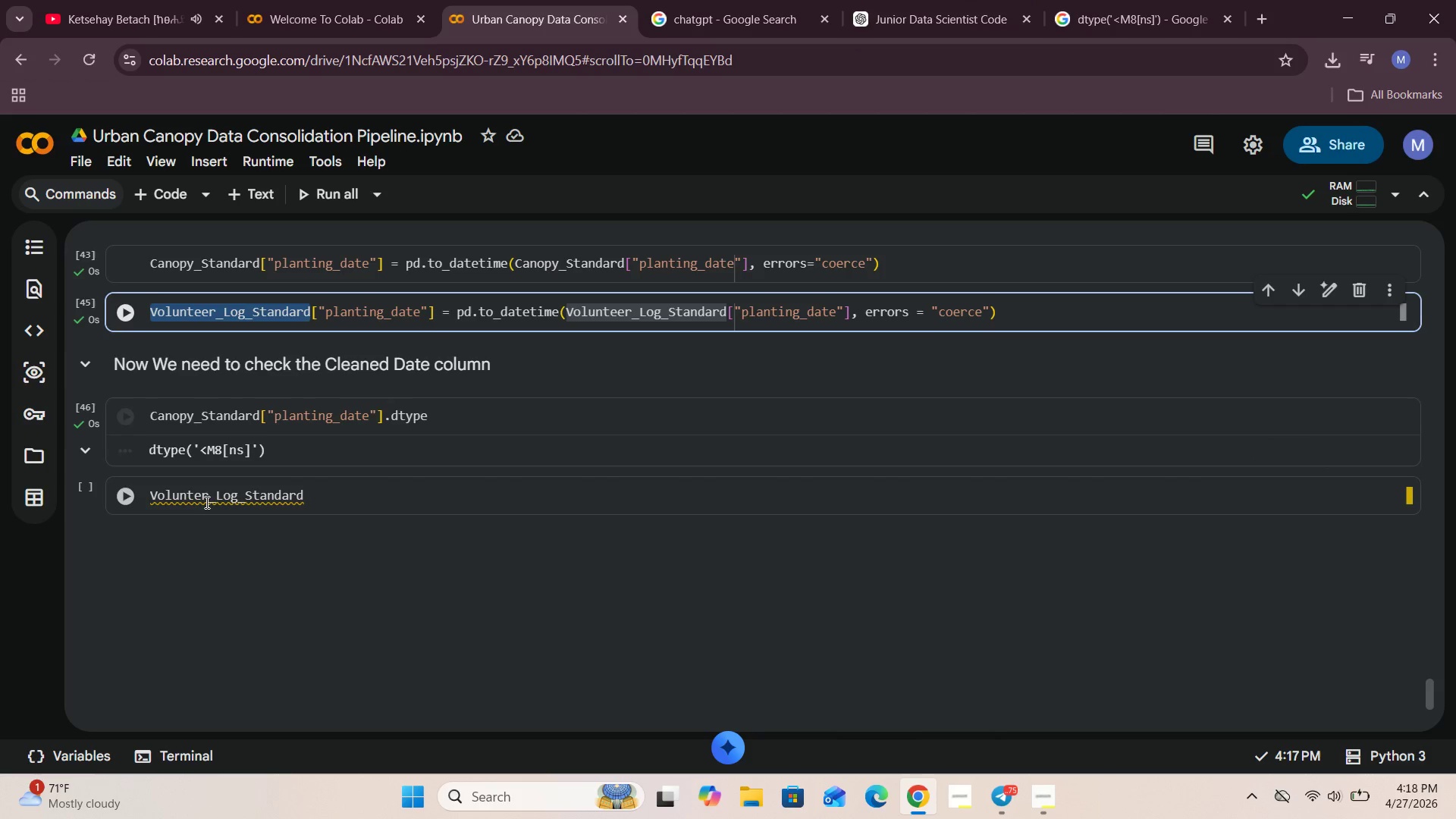 
left_click([202, 504])
 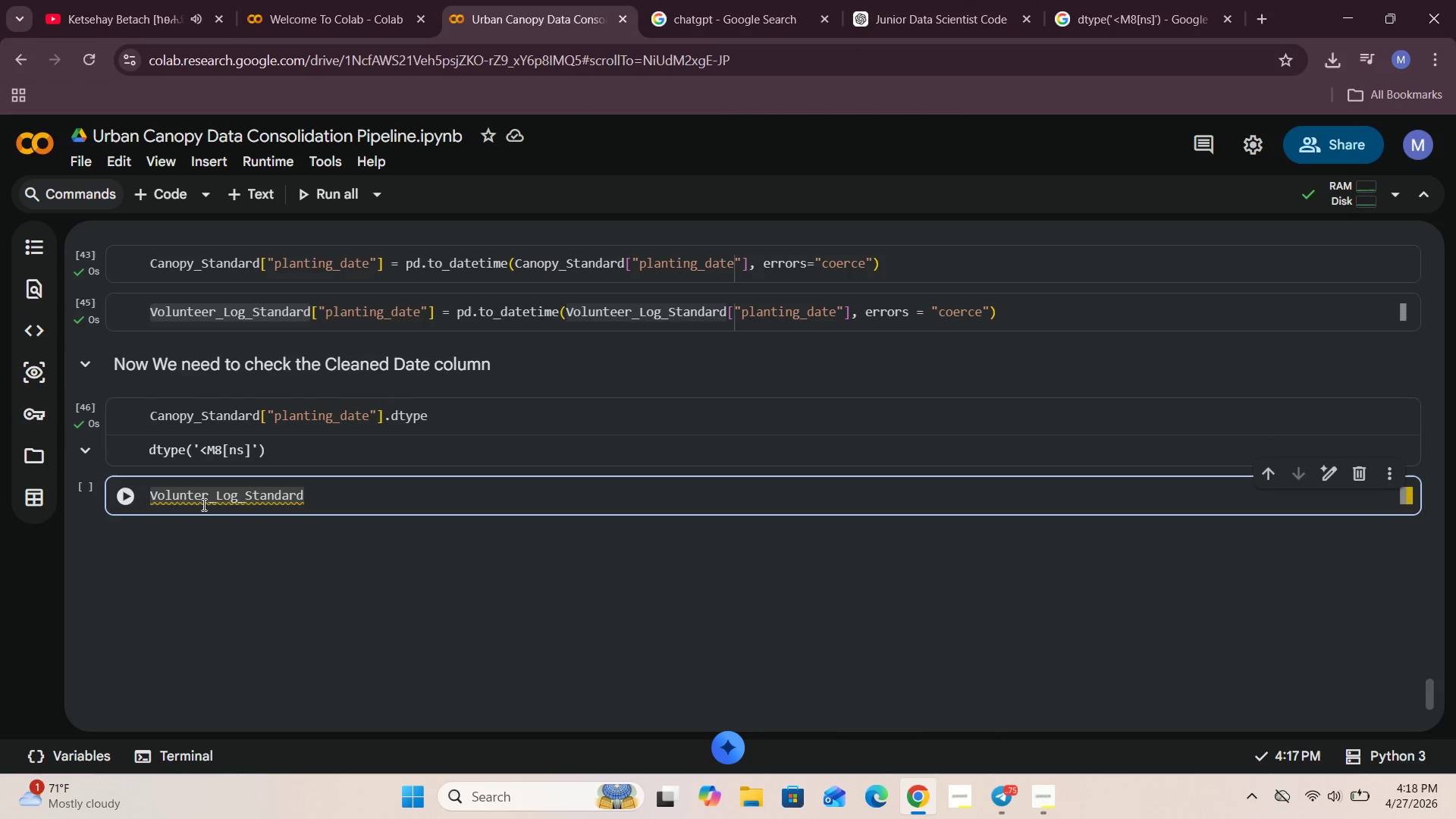 
key(E)
 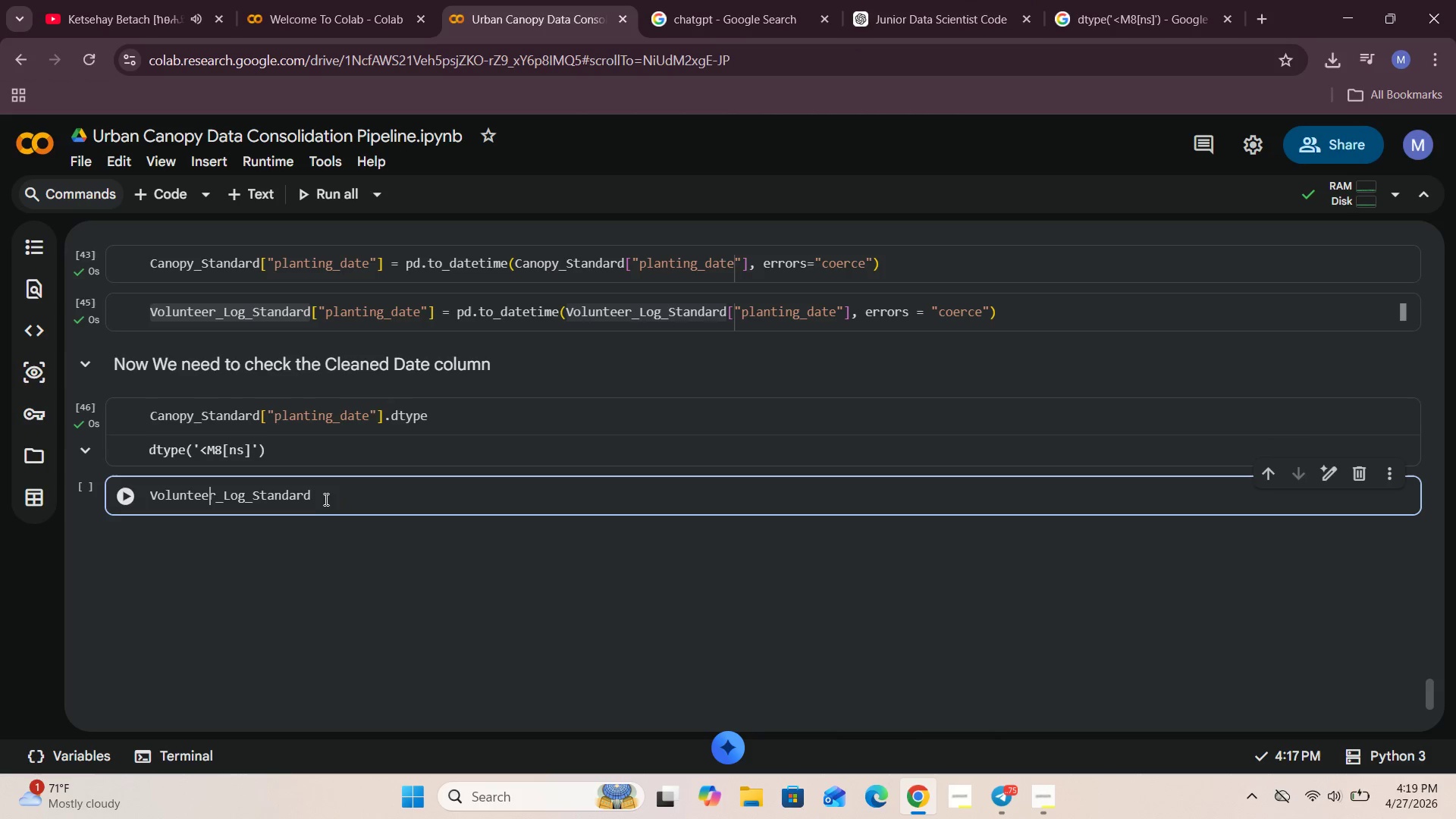 
left_click([324, 497])
 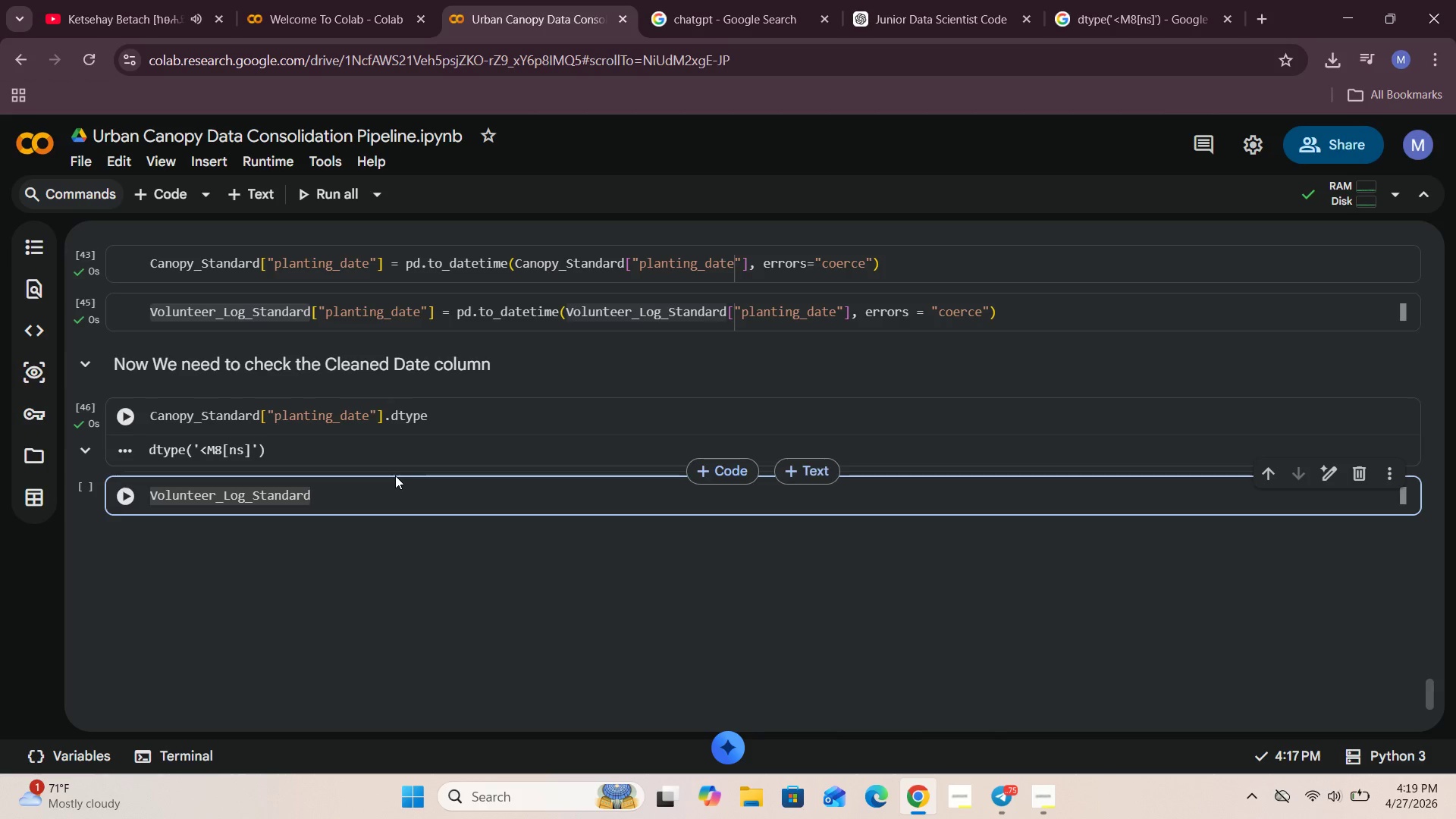 
type(["planting_date)
 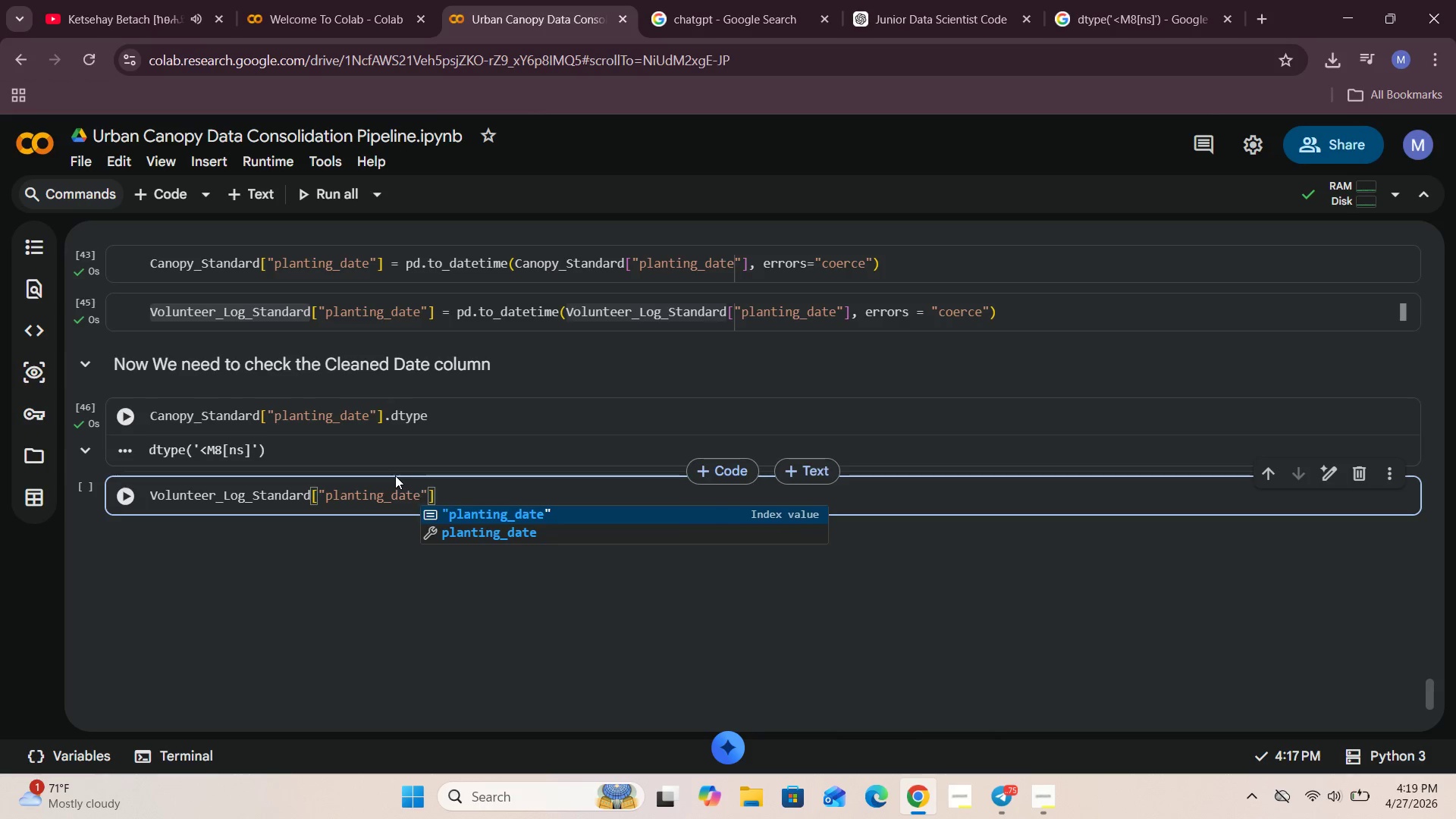 
key(ArrowRight)
 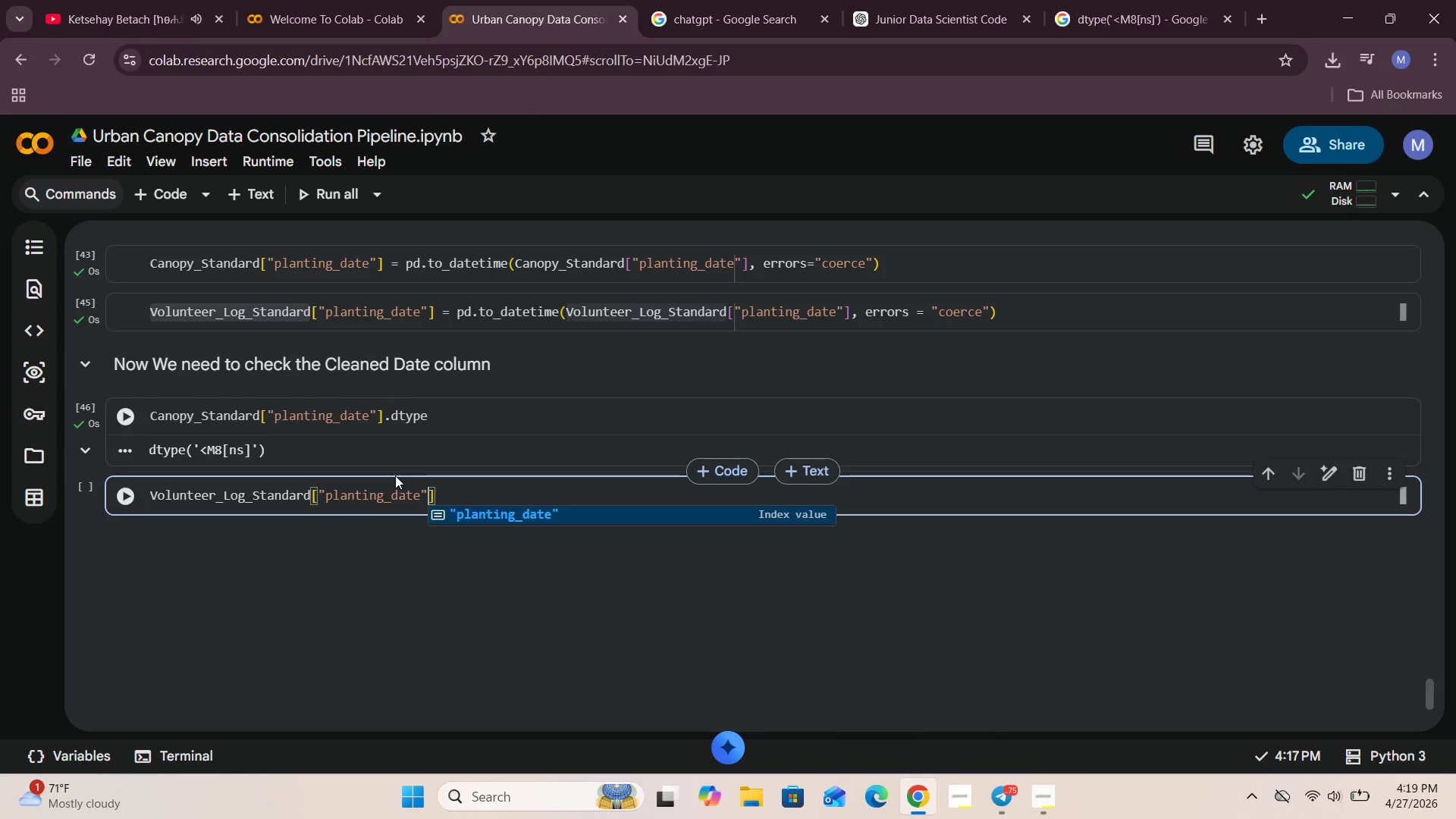 
key(ArrowRight)
 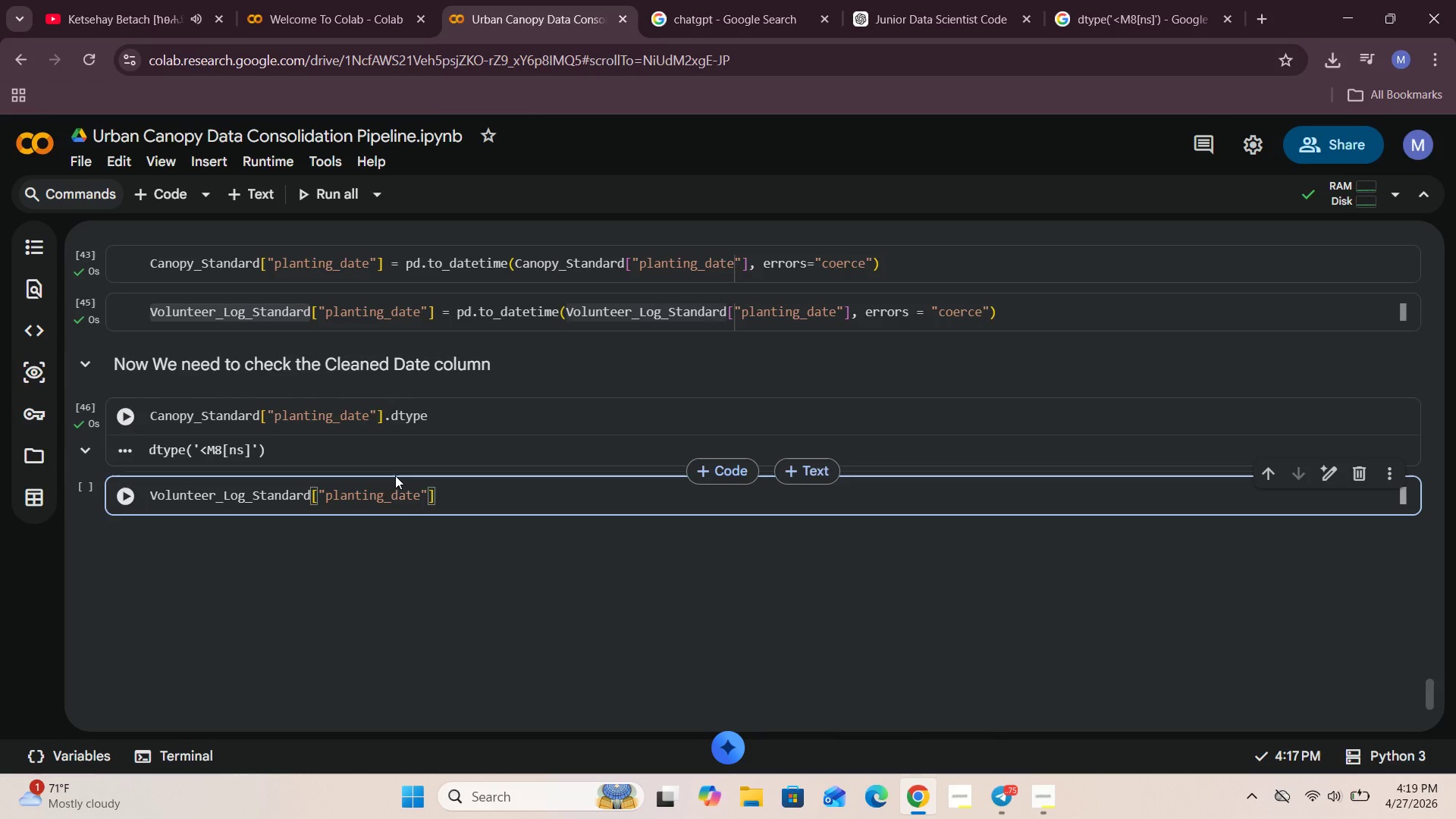 
type(.dtype)
 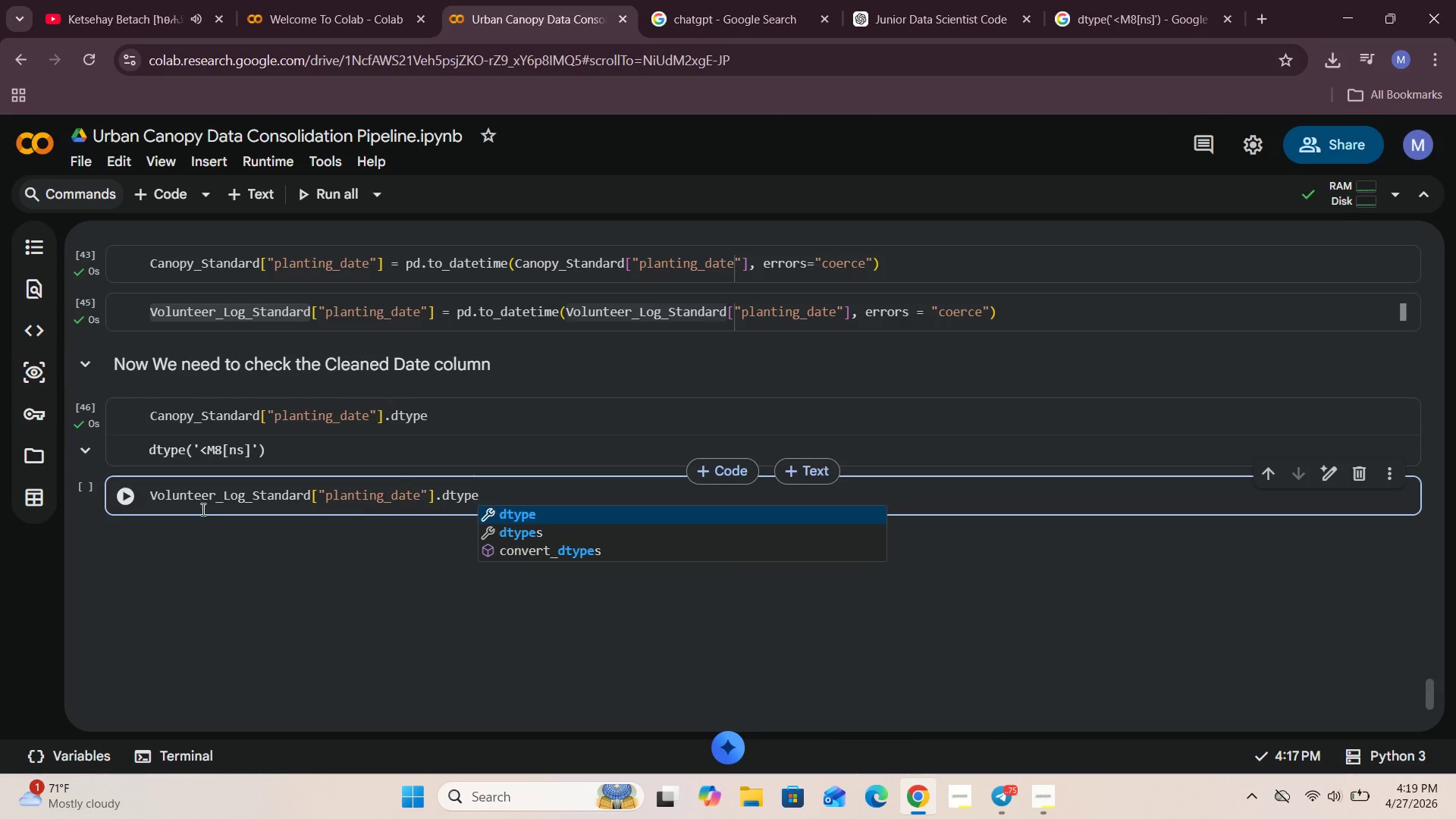 
left_click([130, 500])
 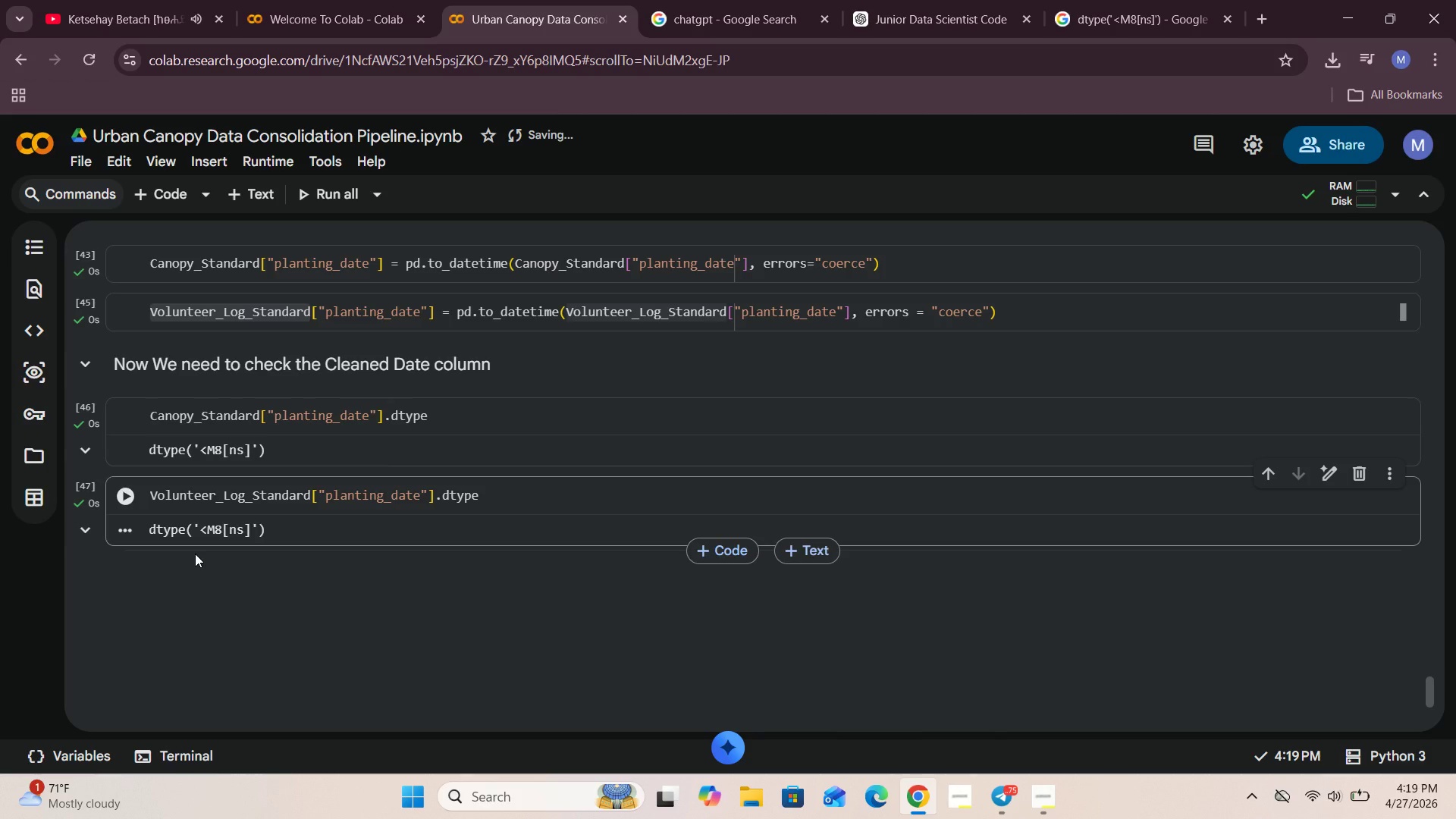 
wait(14.47)
 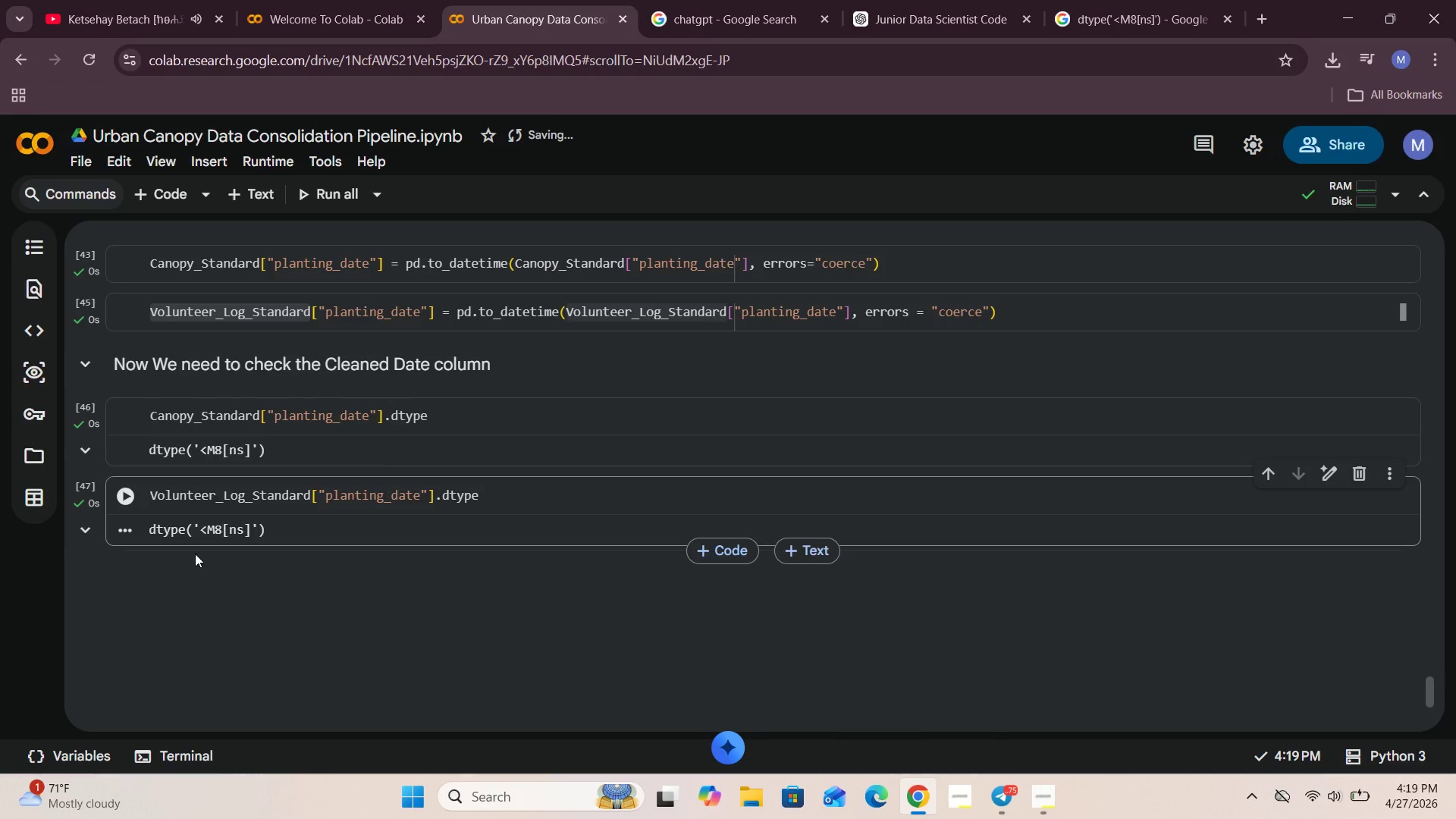 
left_click([136, 2])
 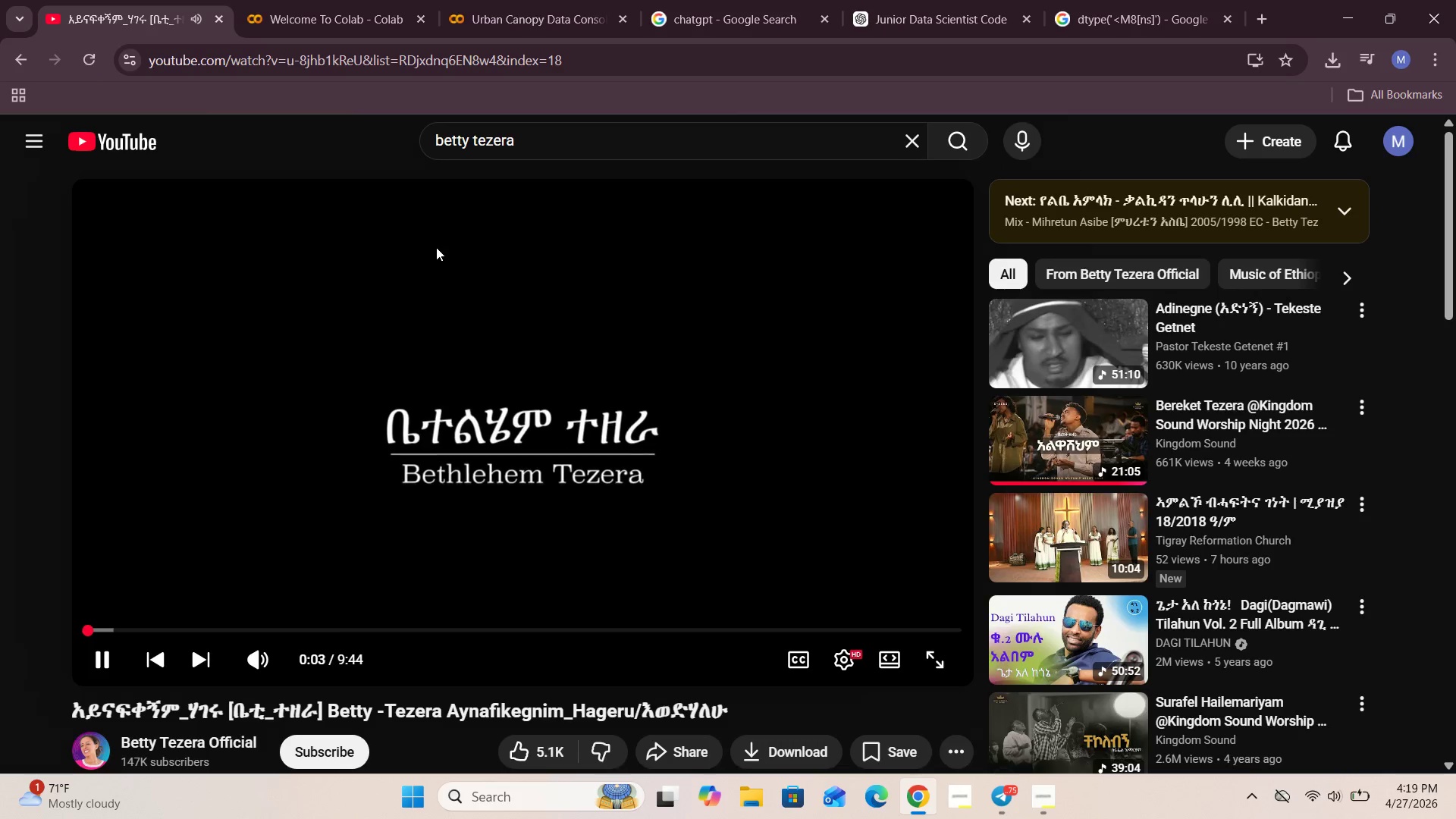 
mouse_move([513, 14])
 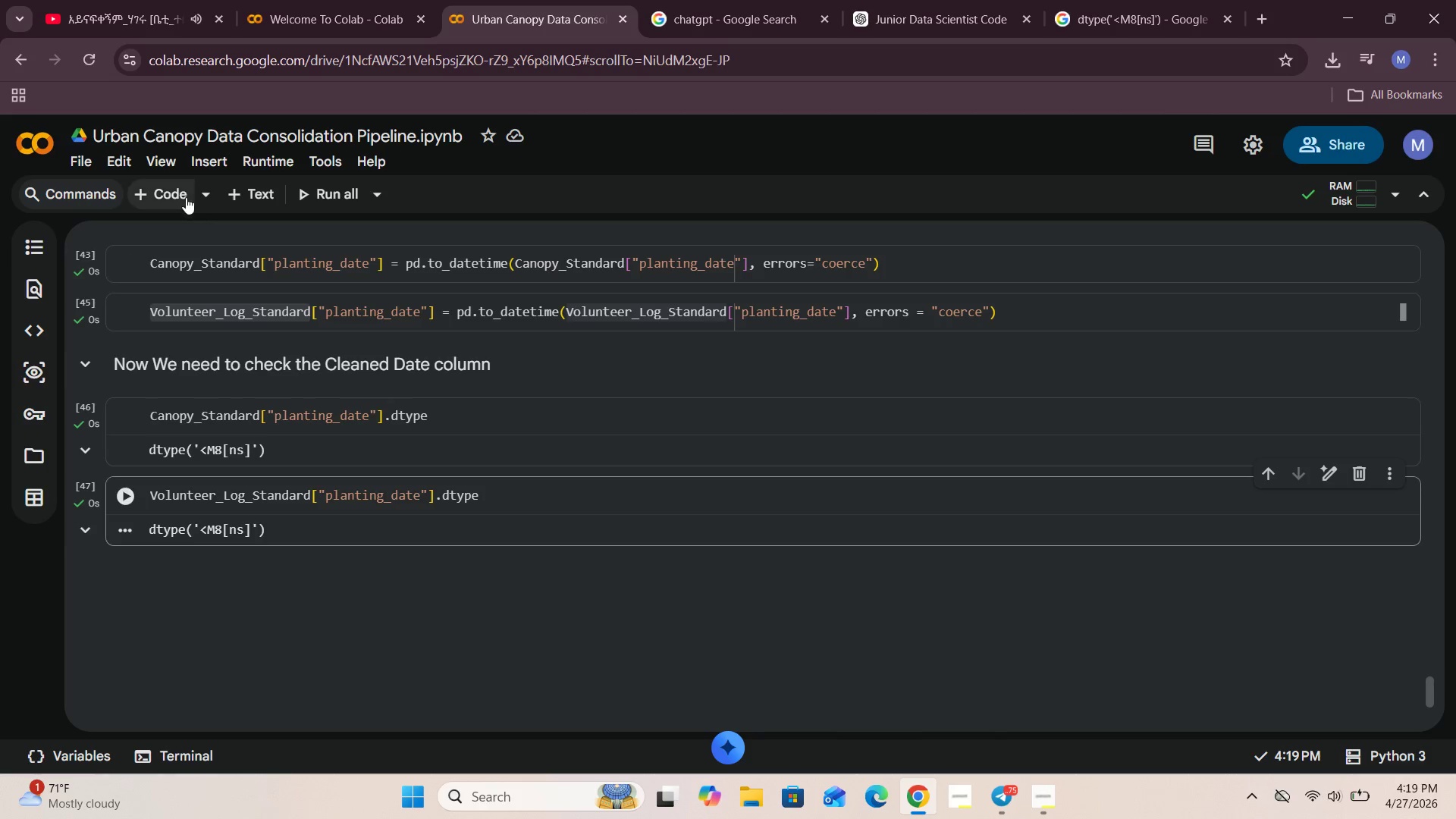 
left_click([166, 199])
 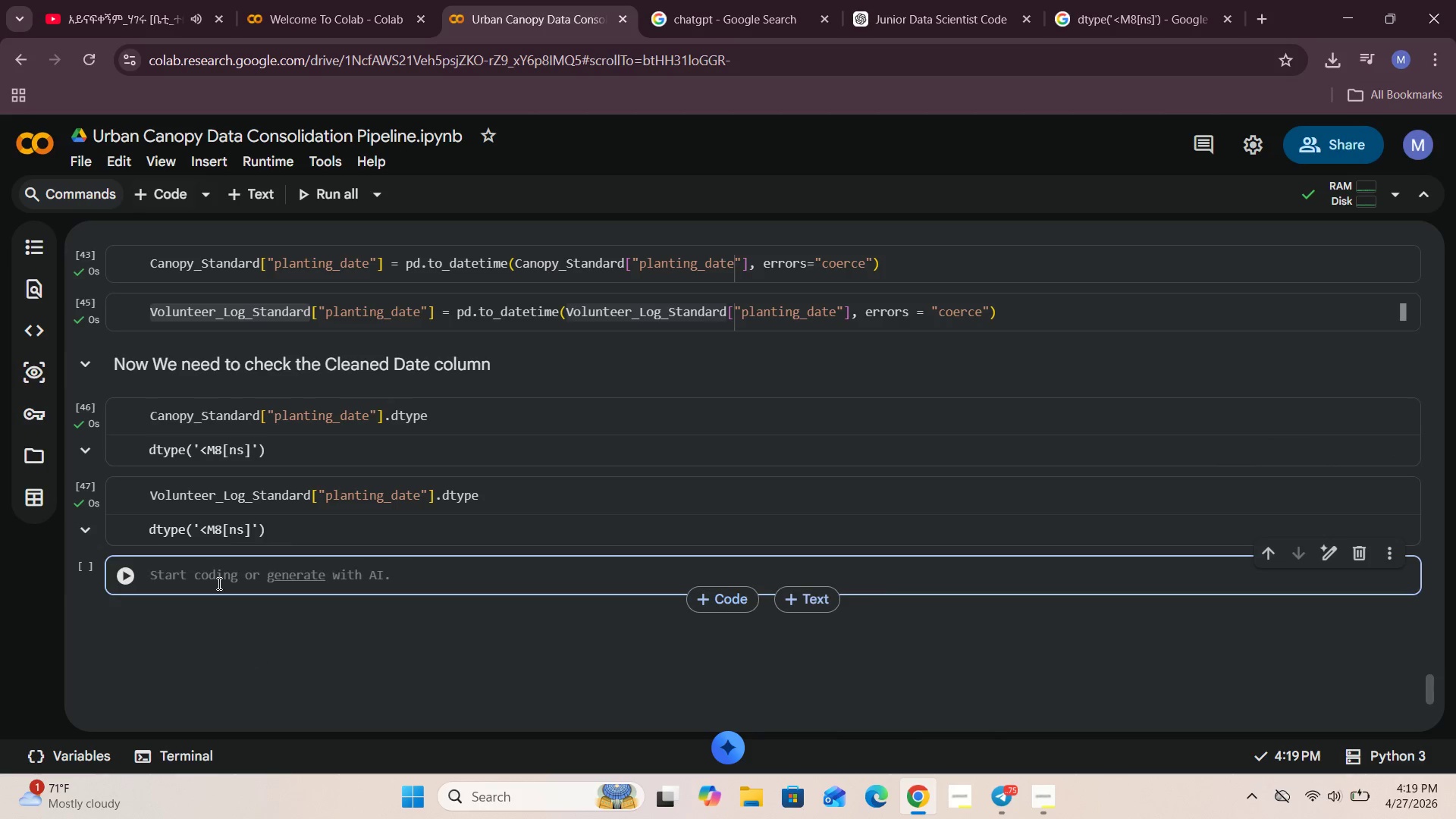 
left_click([218, 581])
 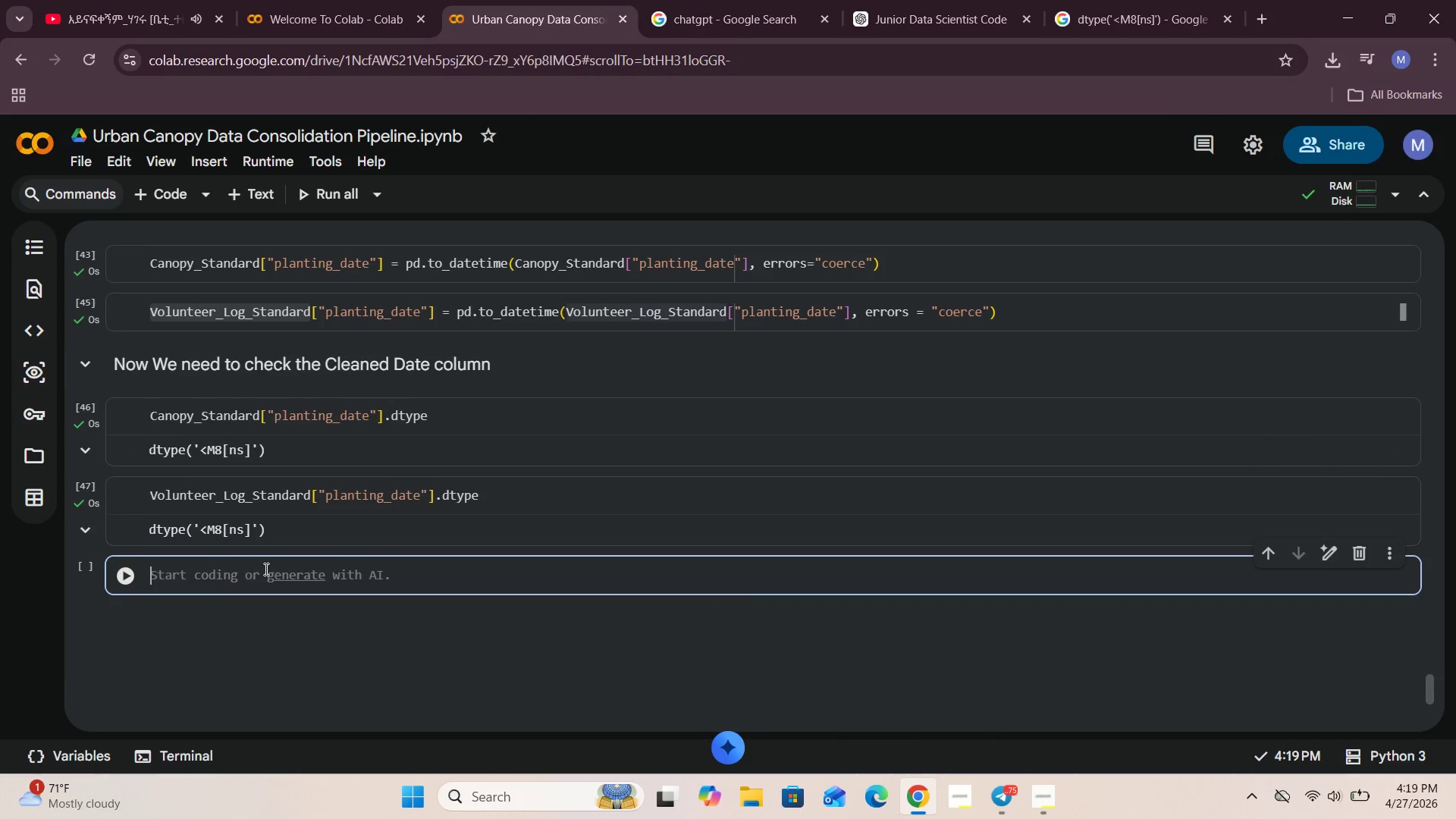 
scroll: coordinate [266, 572], scroll_direction: up, amount: 7.0
 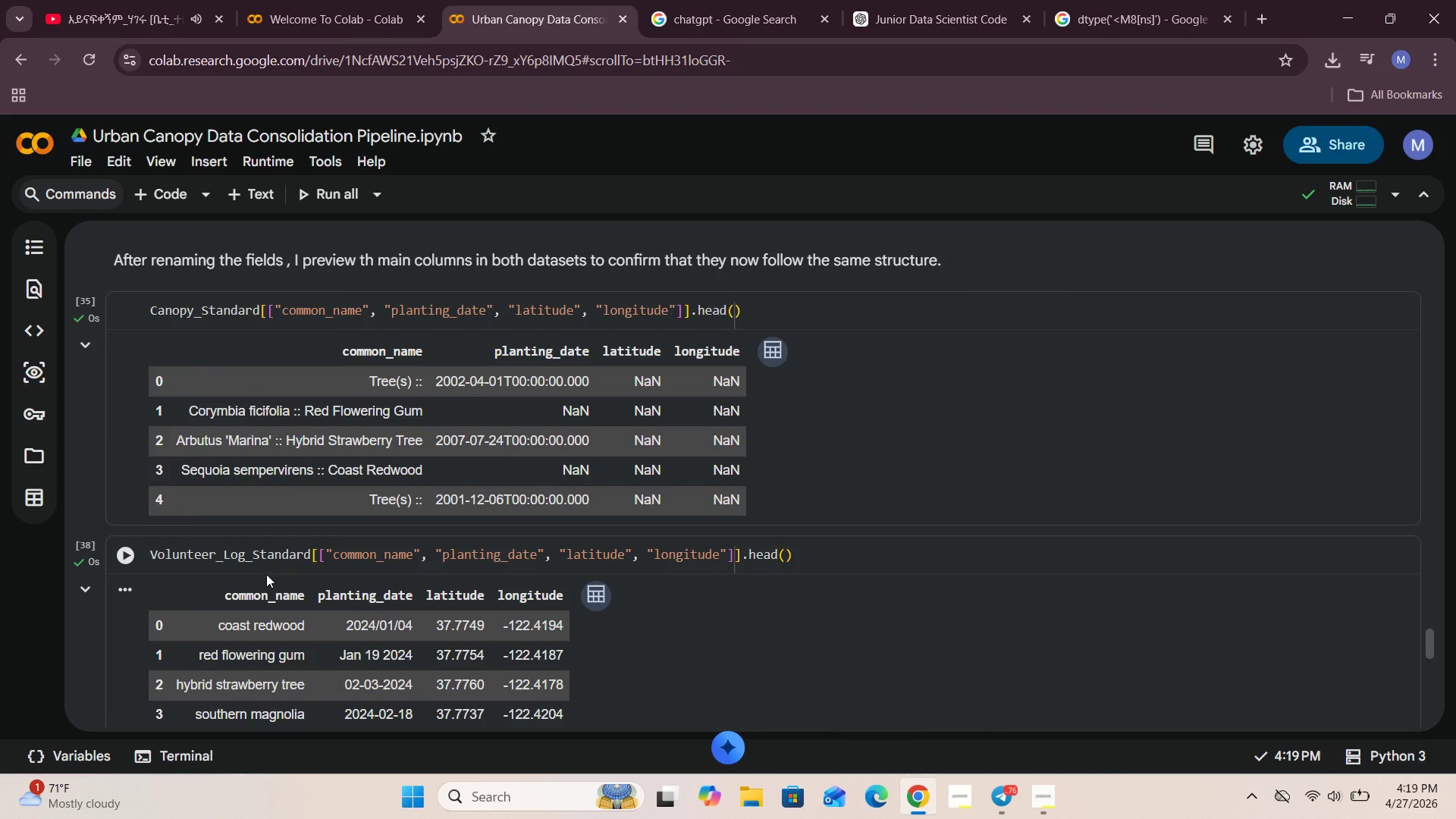 
scroll: coordinate [266, 574], scroll_direction: down, amount: 4.0
 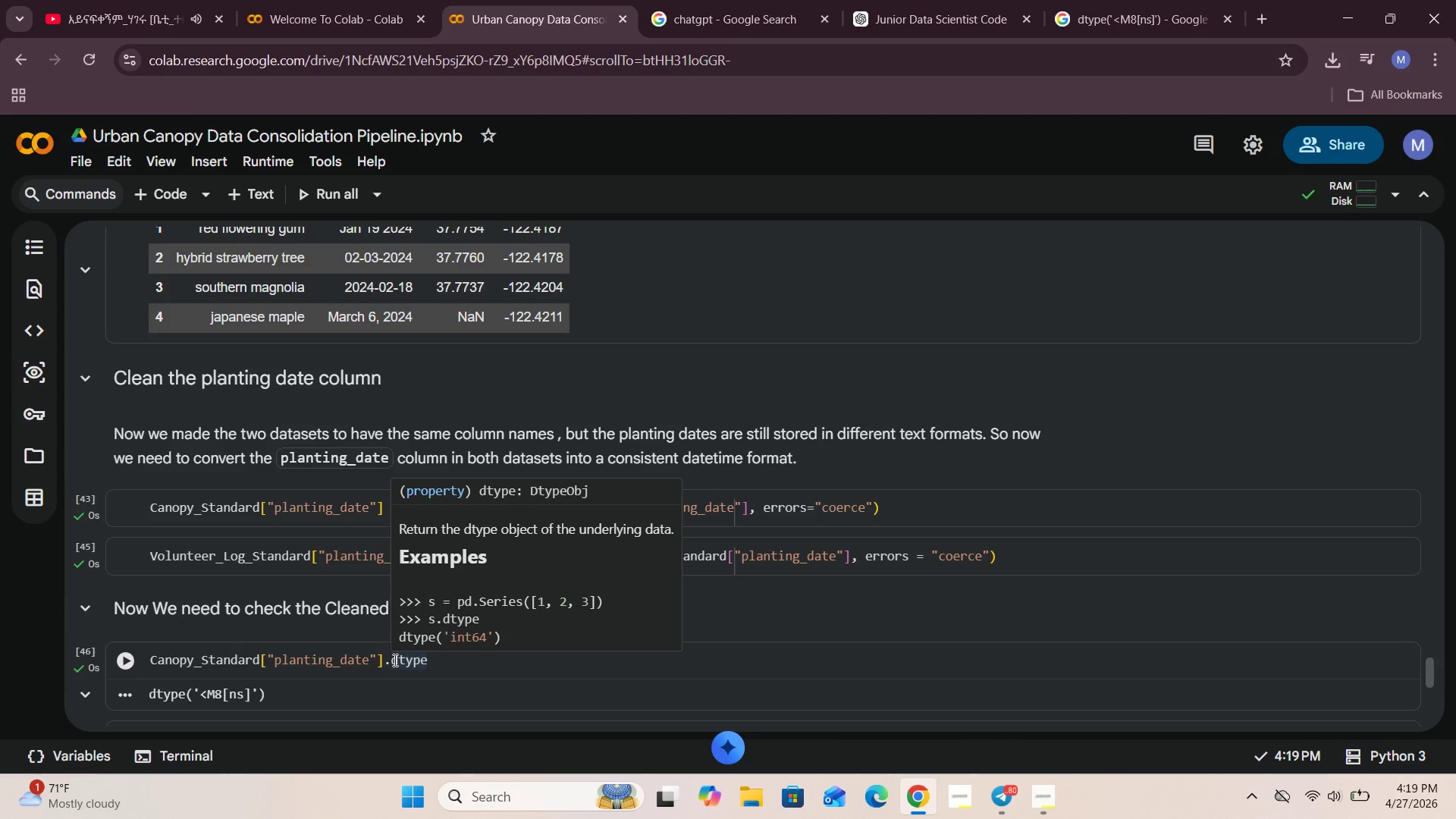 
wait(15.1)
 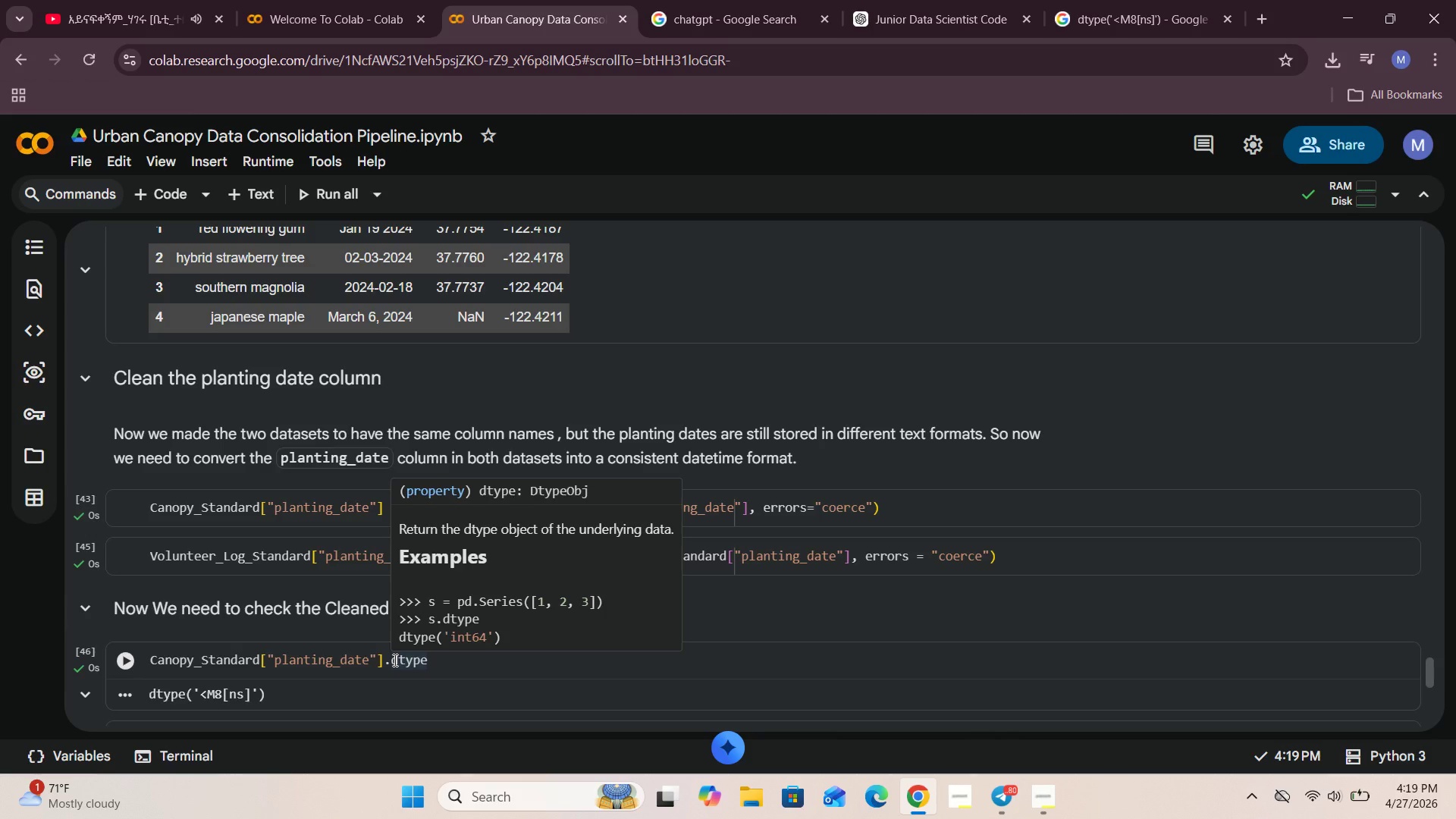 
scroll: coordinate [400, 612], scroll_direction: down, amount: 4.0
 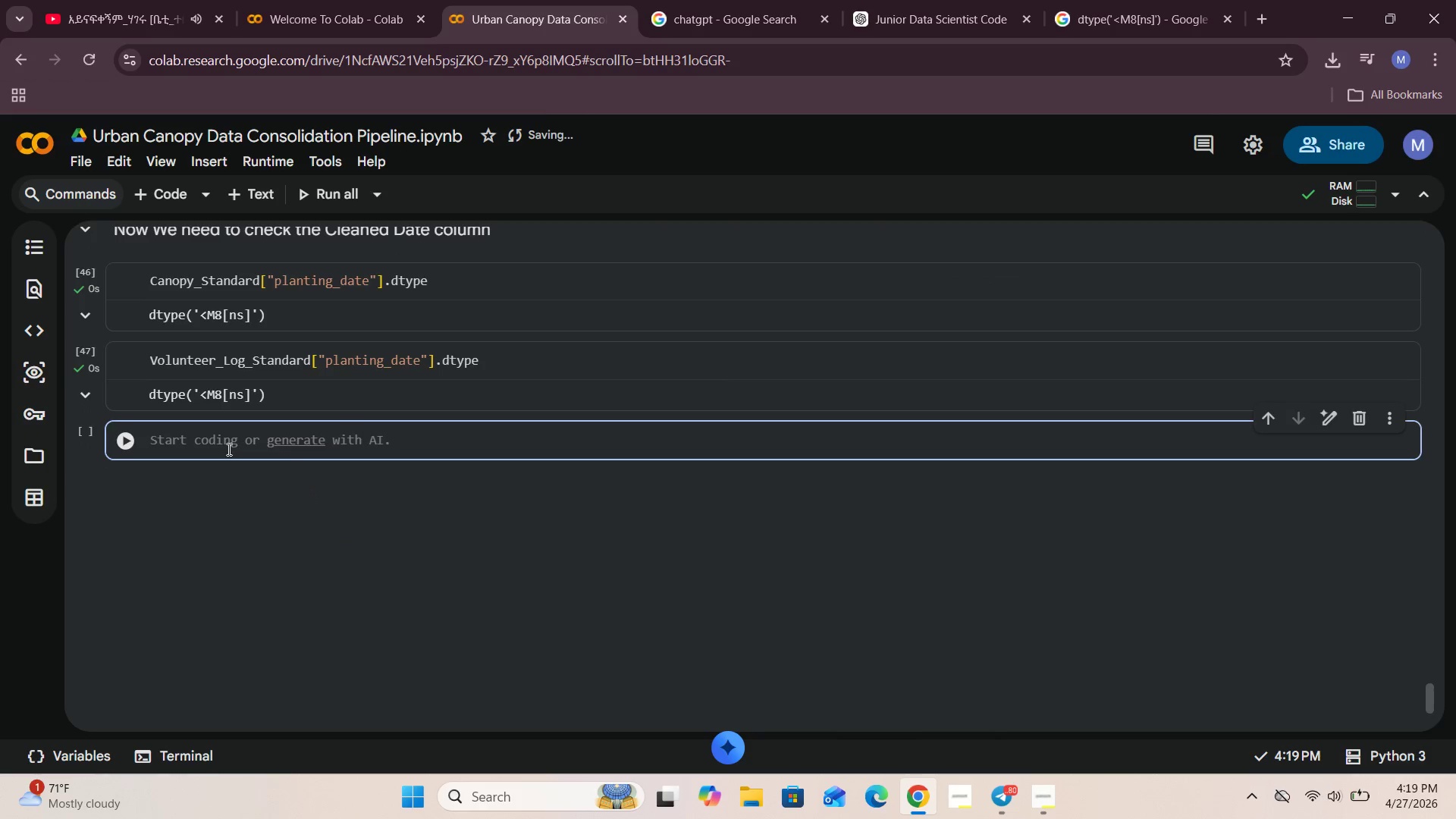 
left_click([225, 449])
 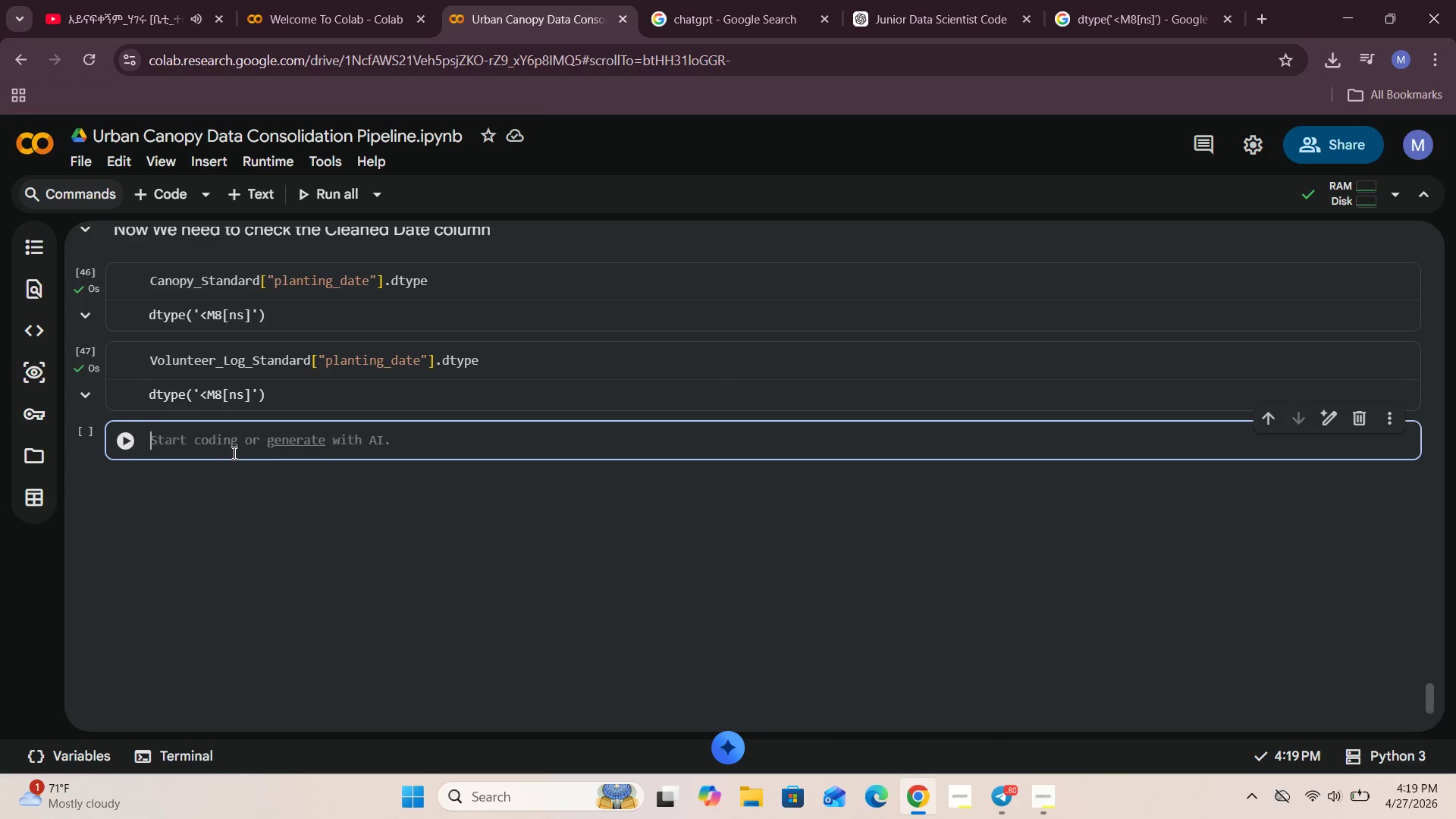 
key(CapsLock)
 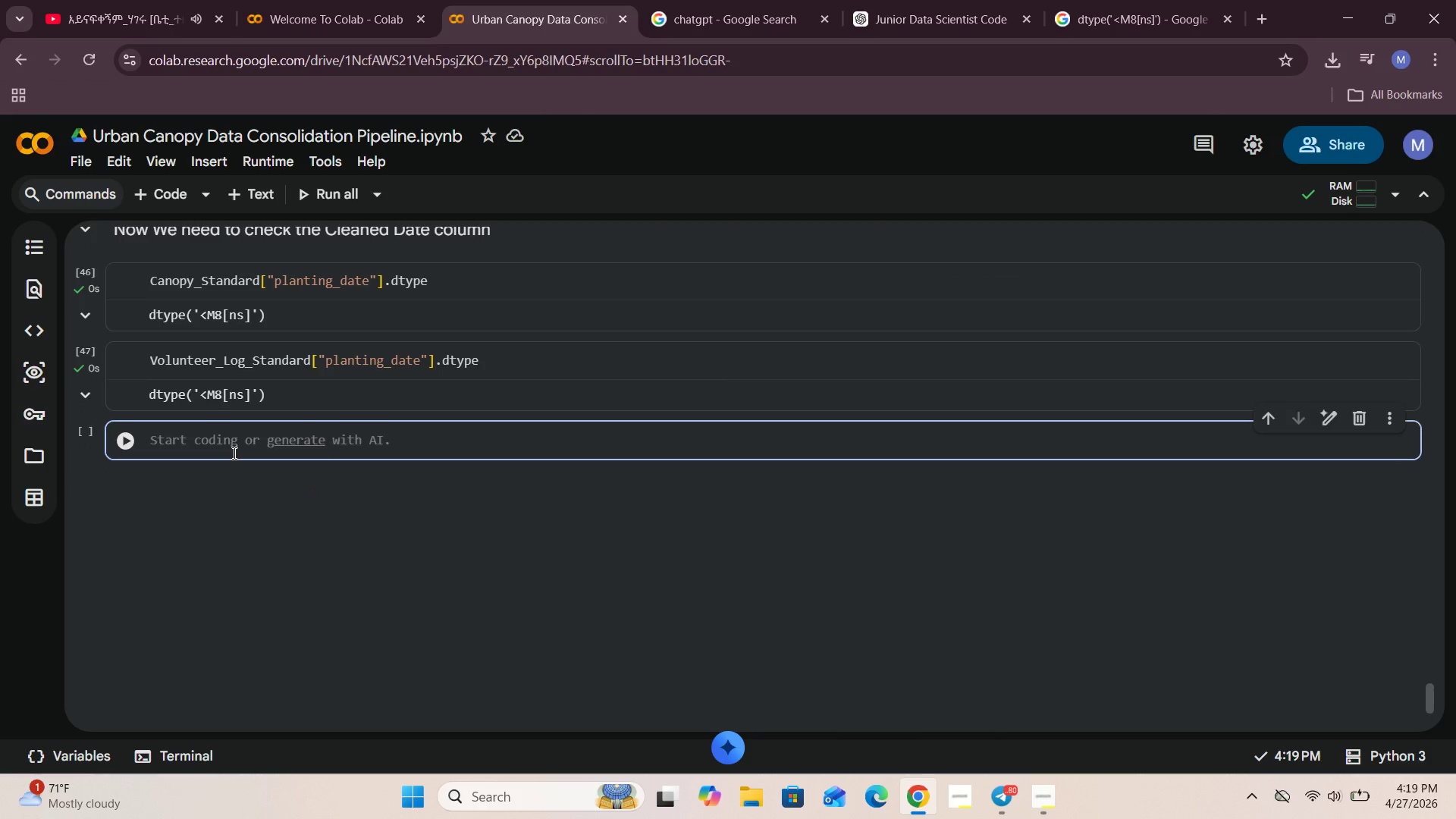 
key(C)
 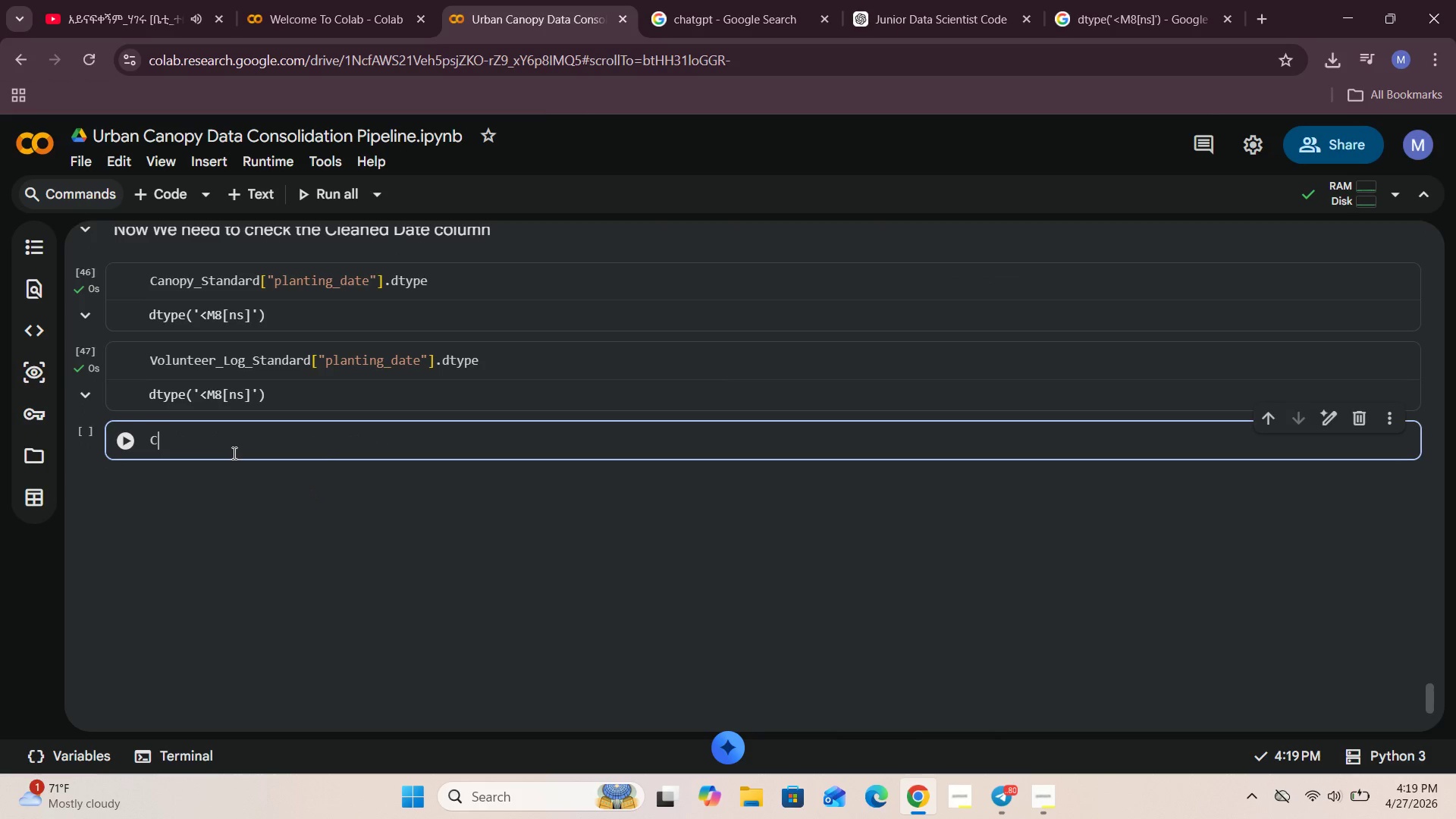 
key(CapsLock)
 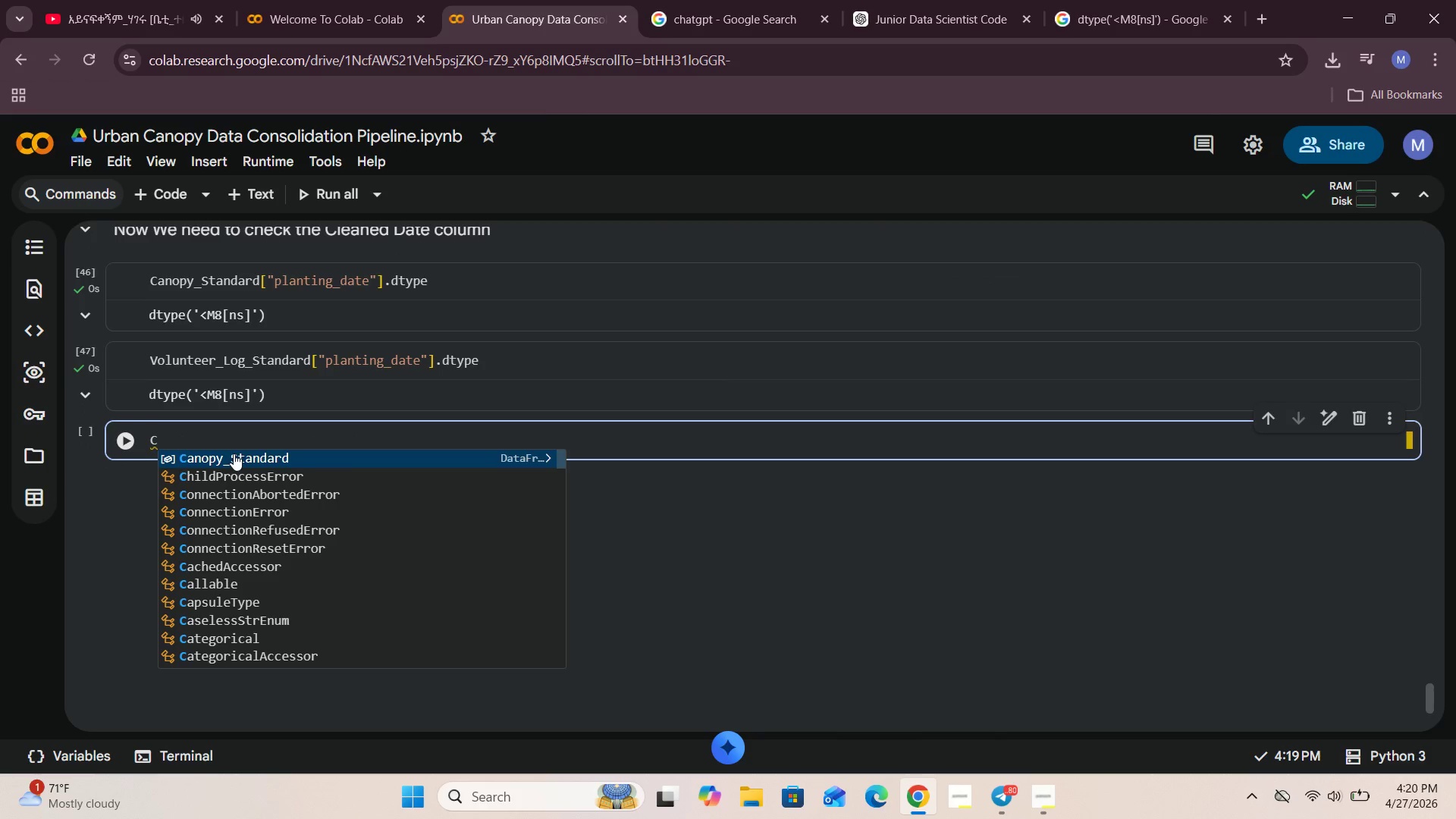 
type(anopy_Standard)
 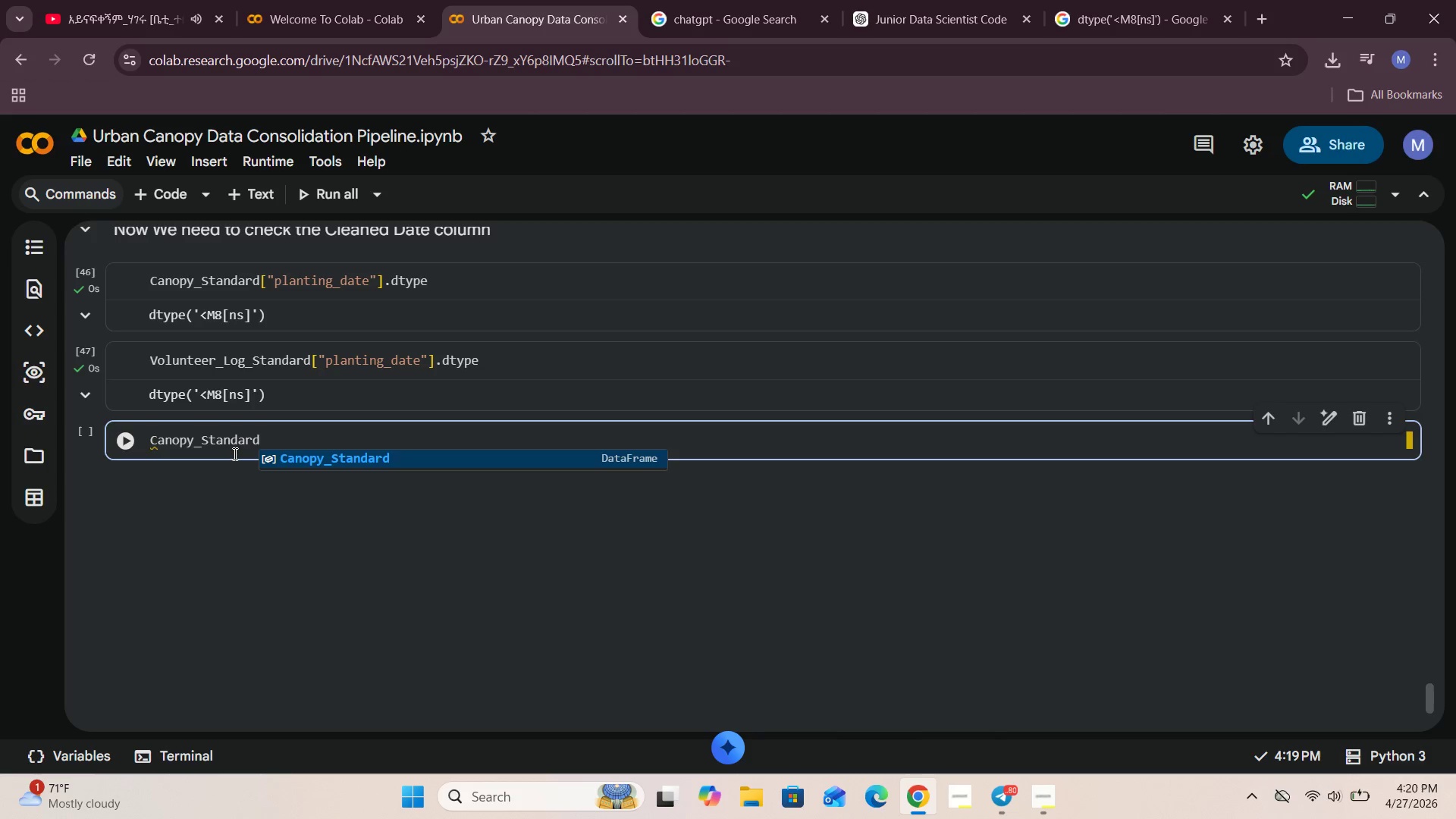 
key(BracketLeft)
 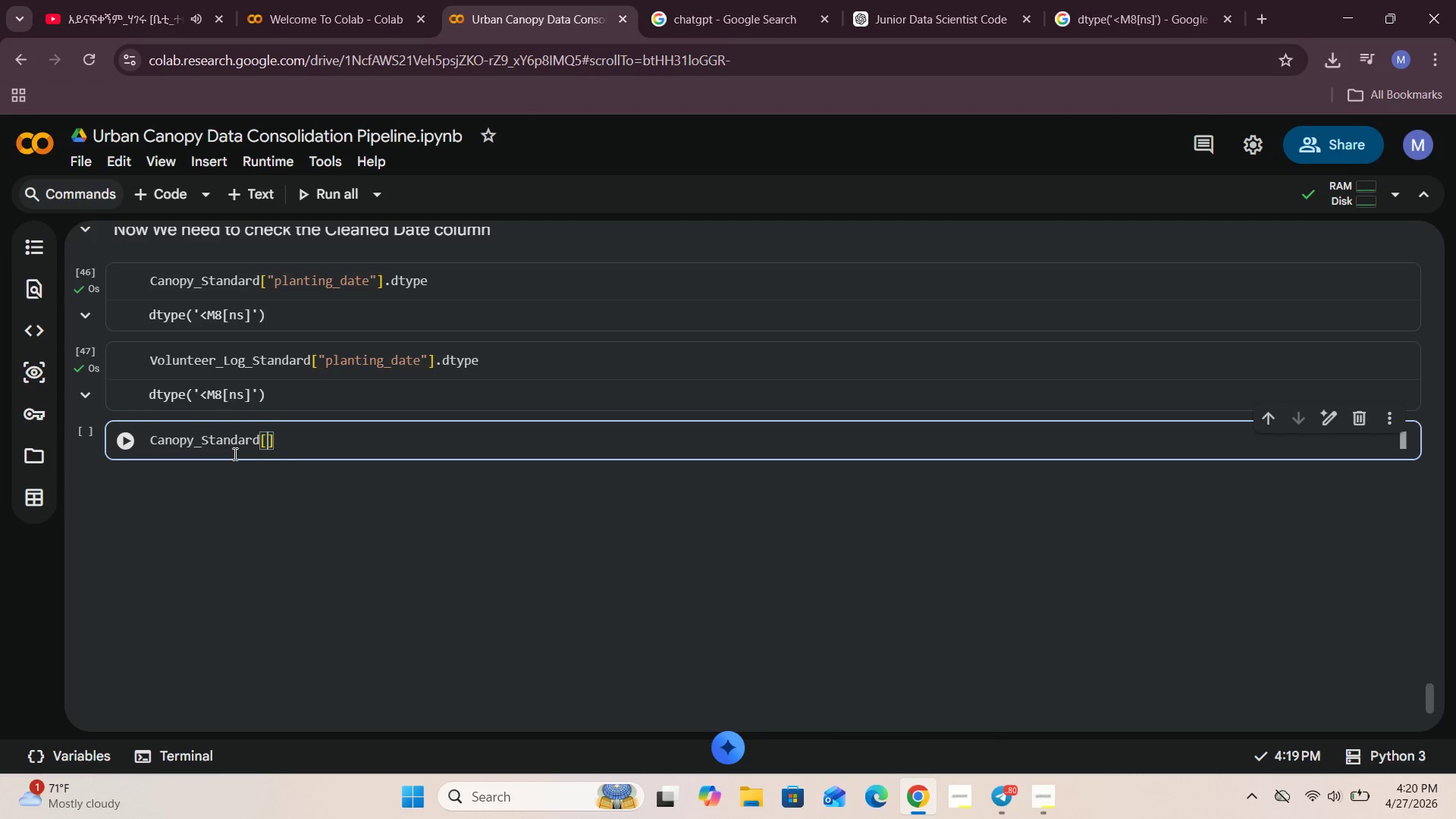 
key(BracketLeft)
 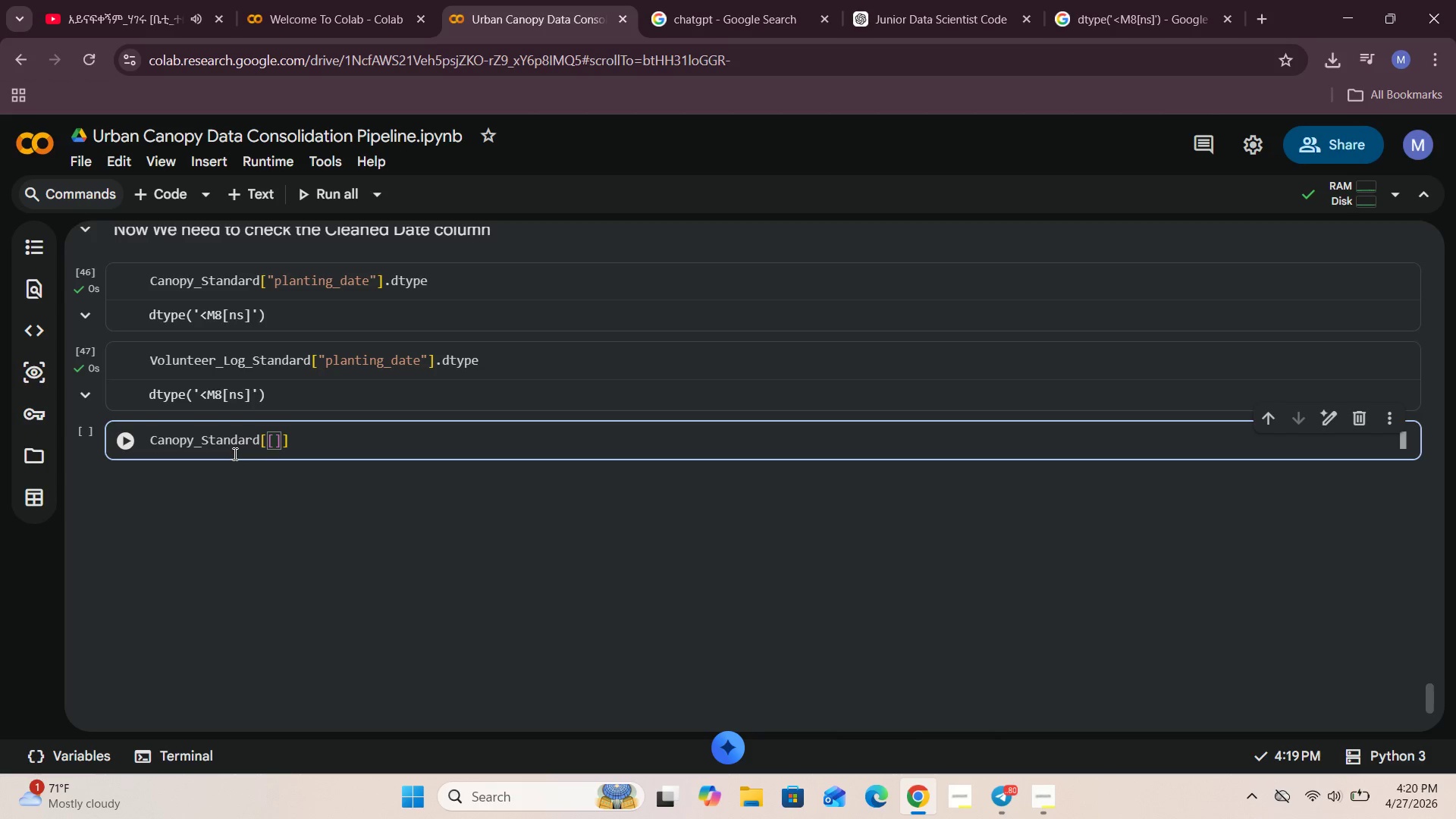 
key(Shift+Quote)
 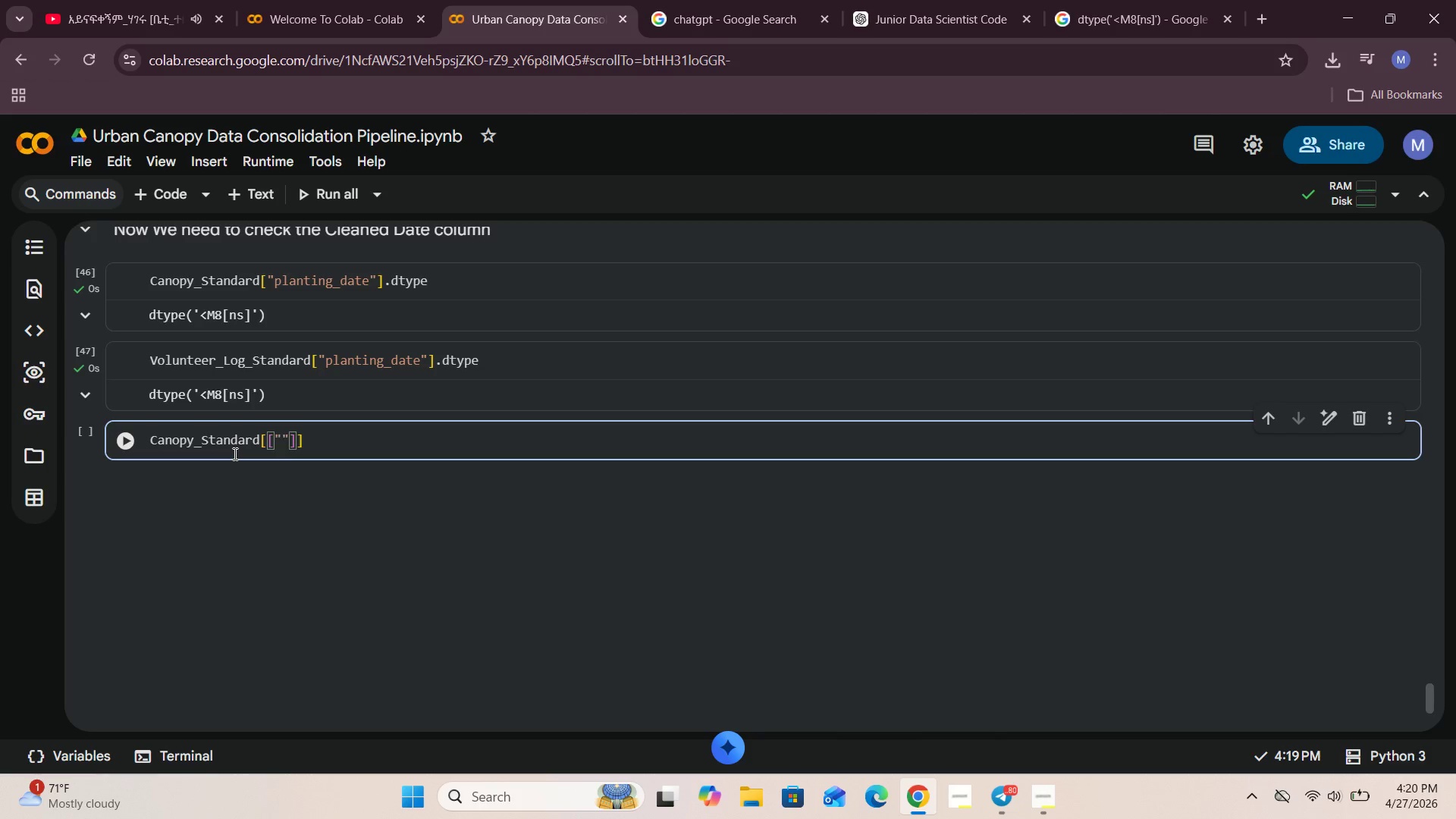 
type(commn_name)
 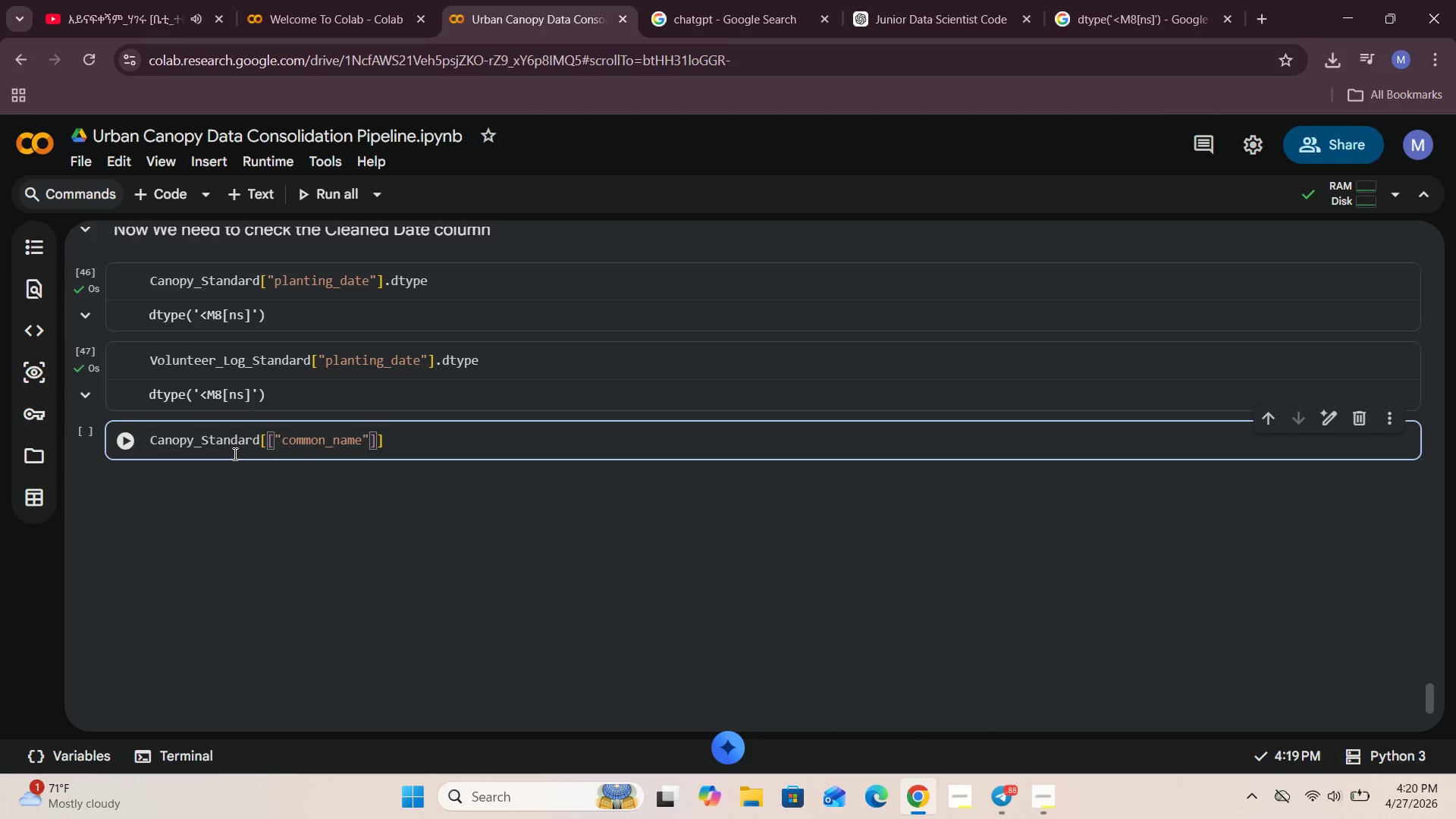 
key(ArrowRight)
 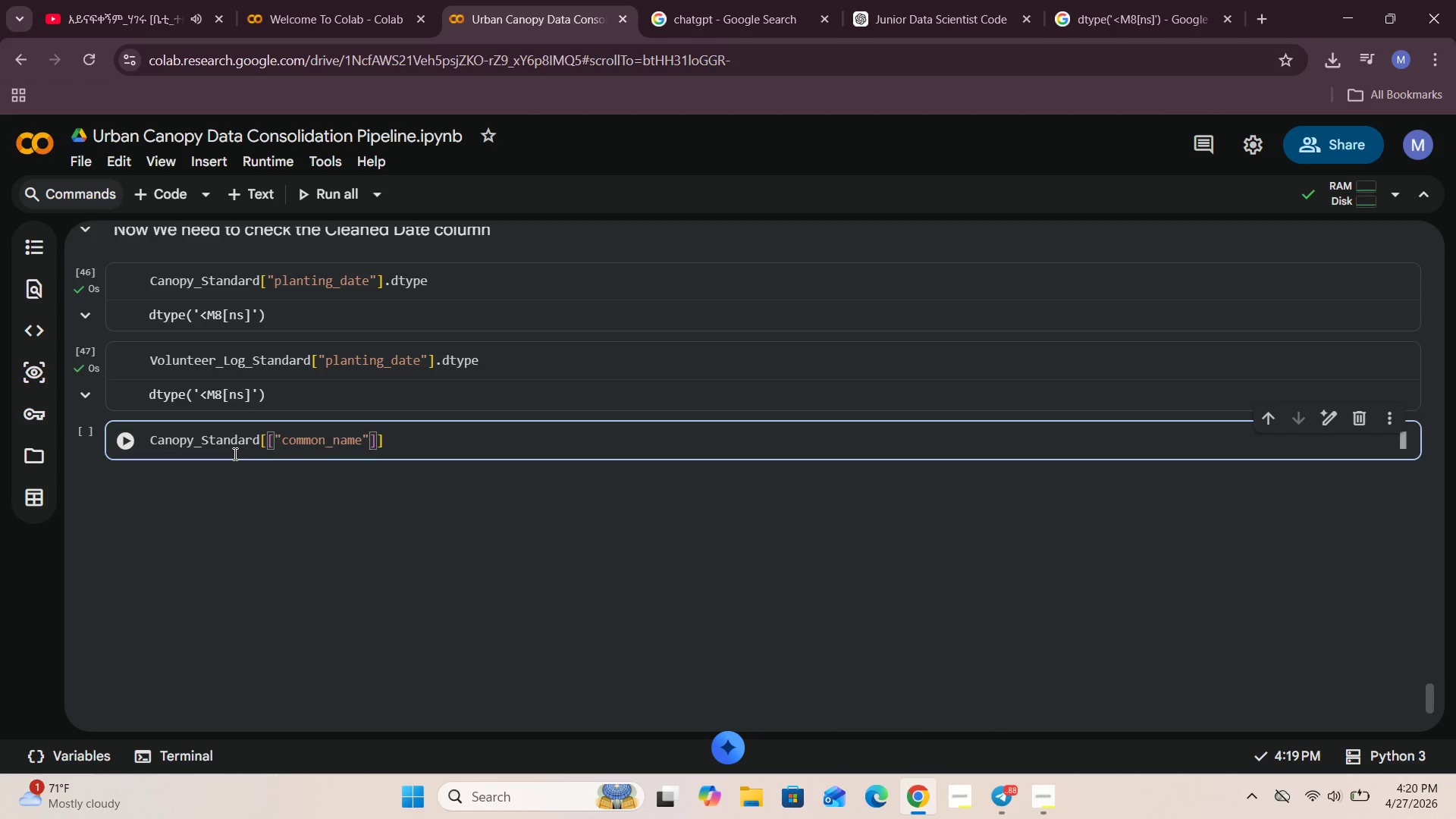 
key(Comma)
 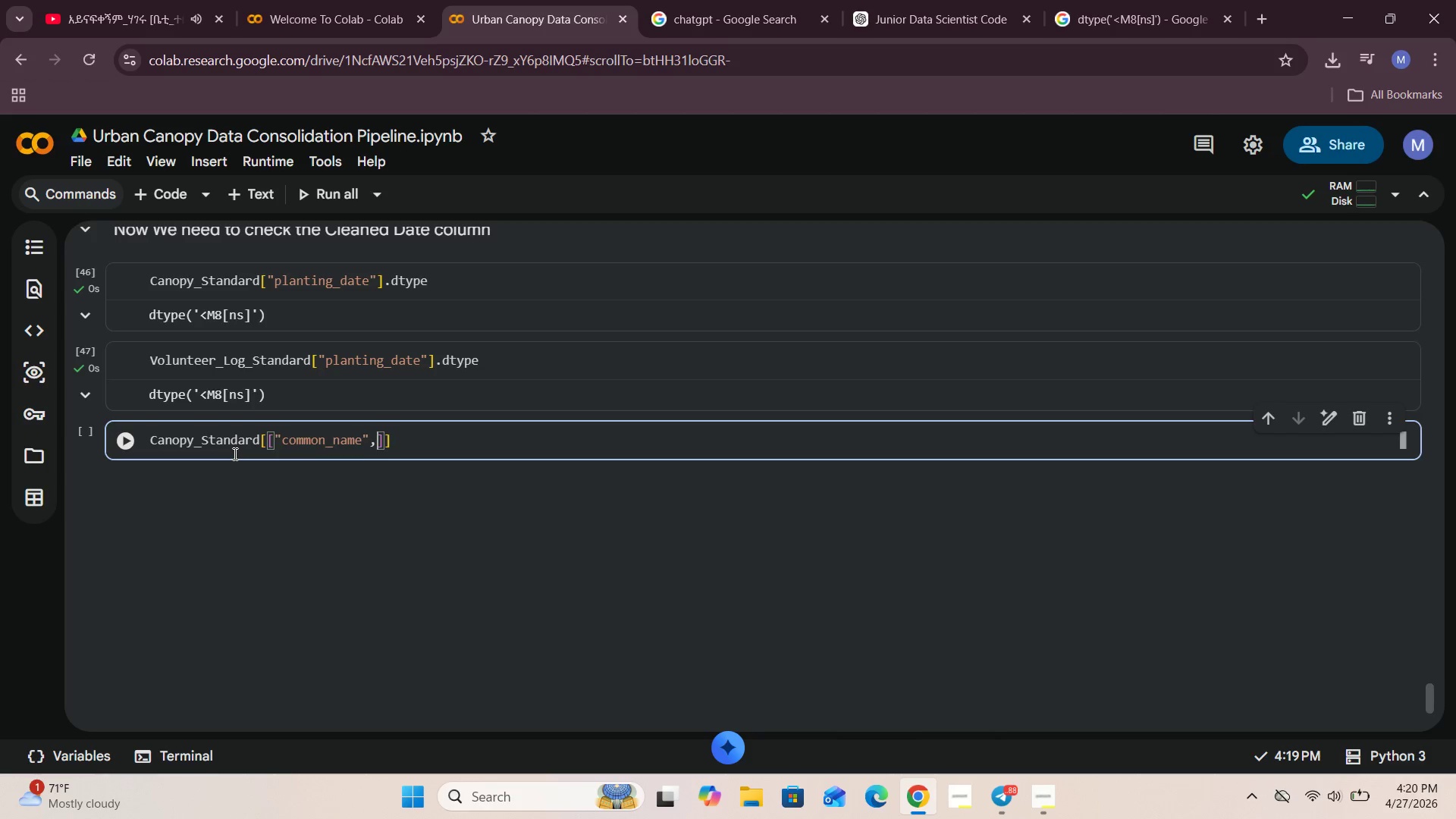 
key(Space)
 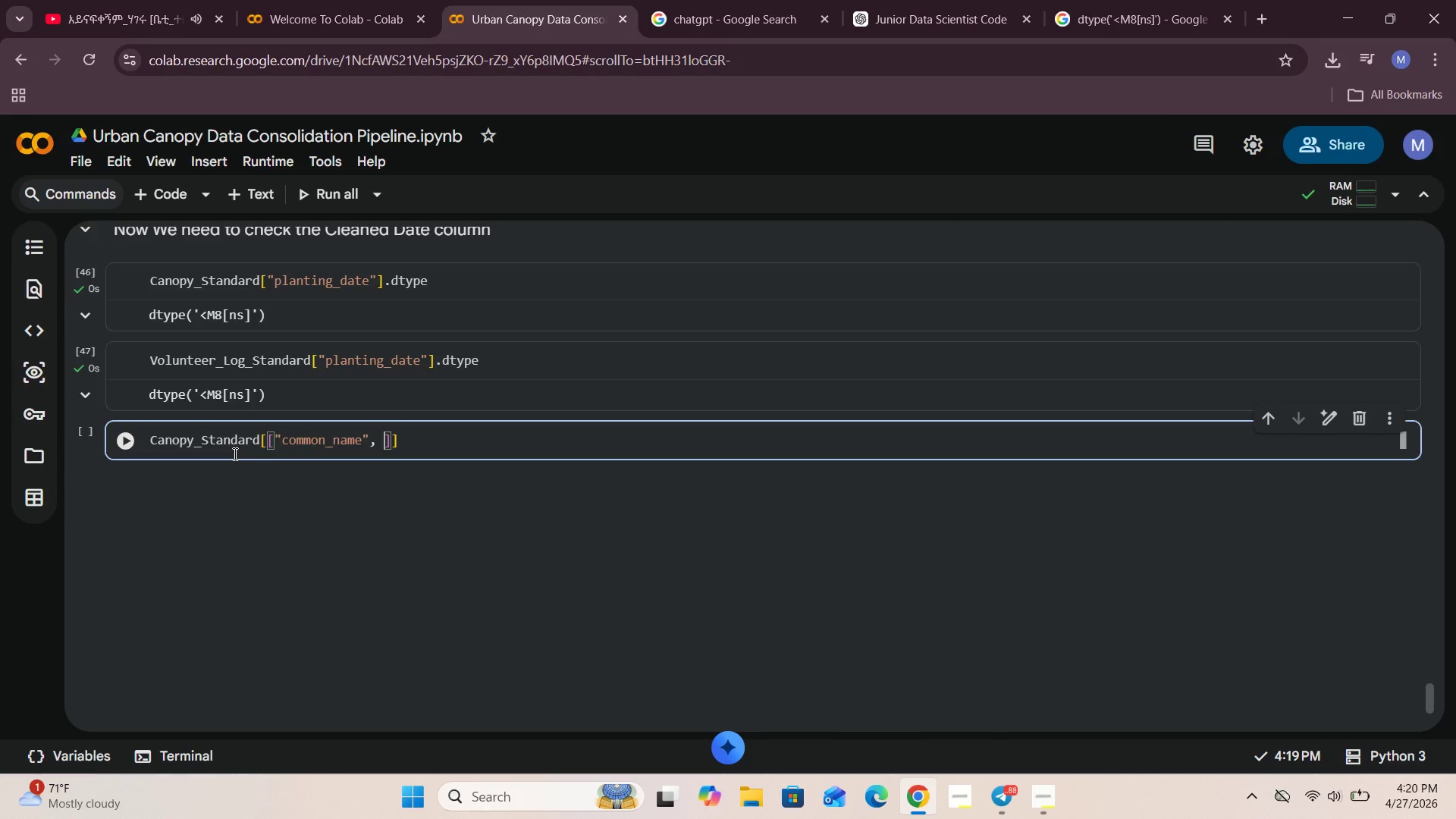 
key(Shift+Quote)
 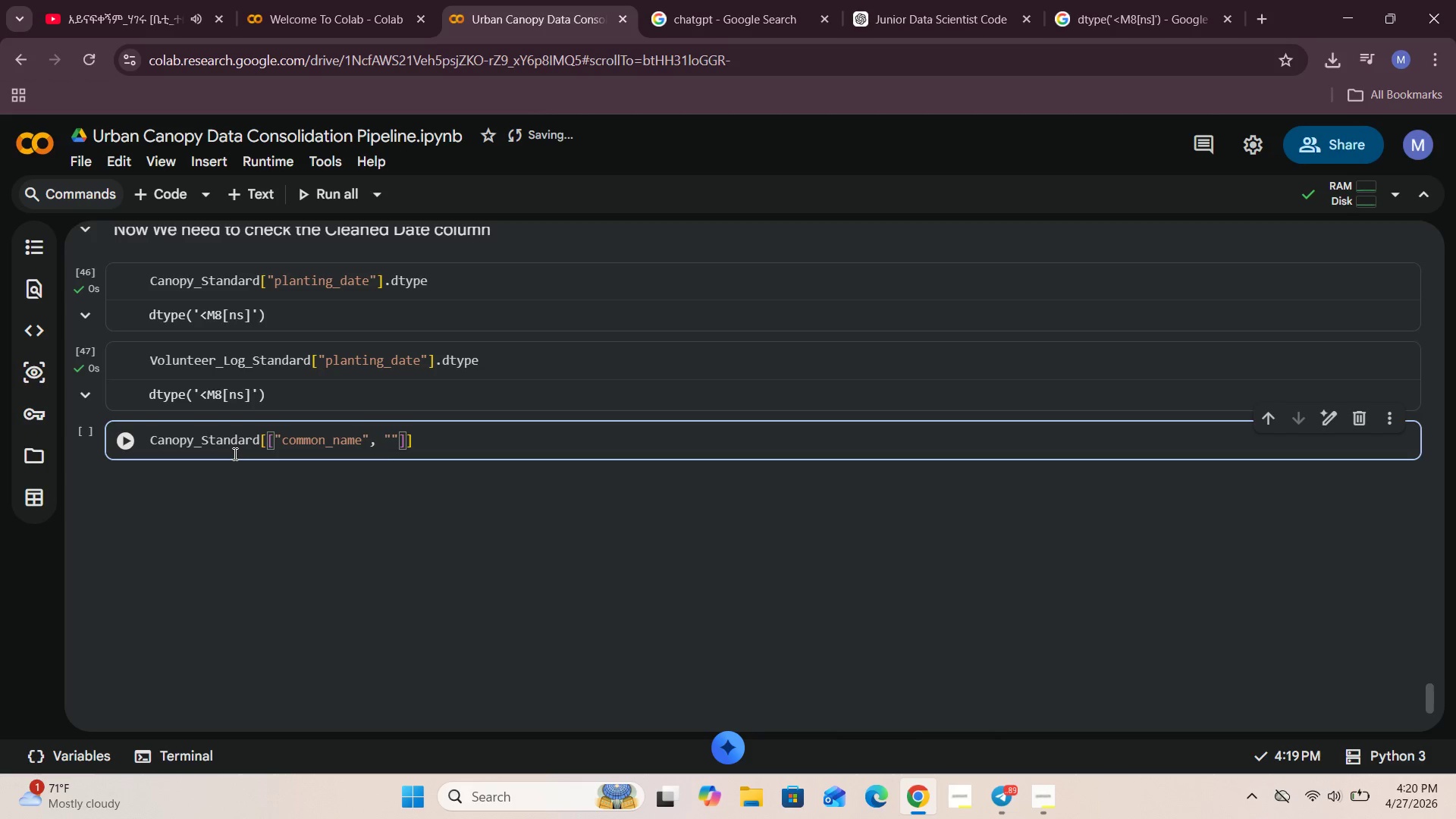 
type(planting_date)
 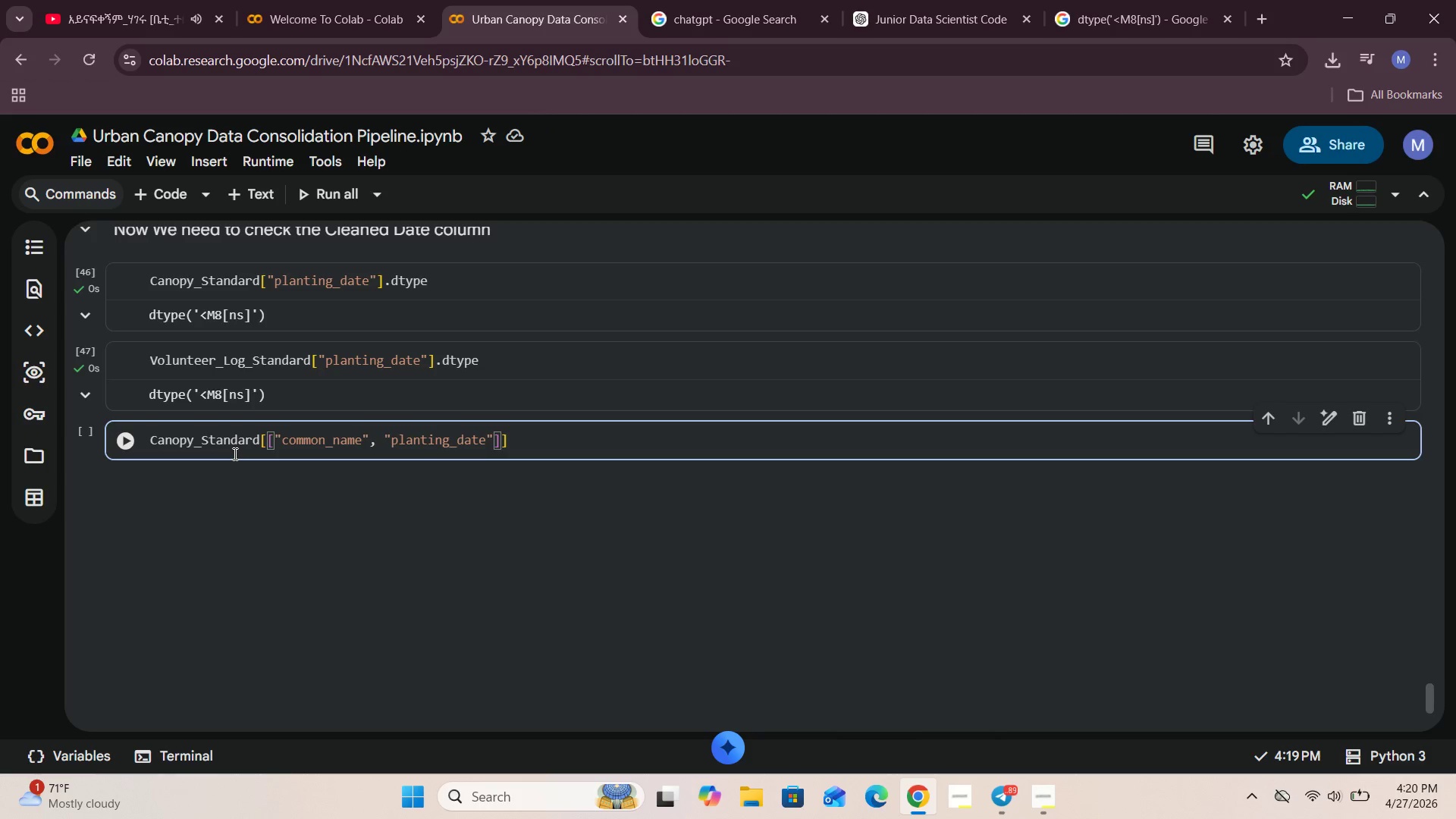 
key(ArrowRight)
 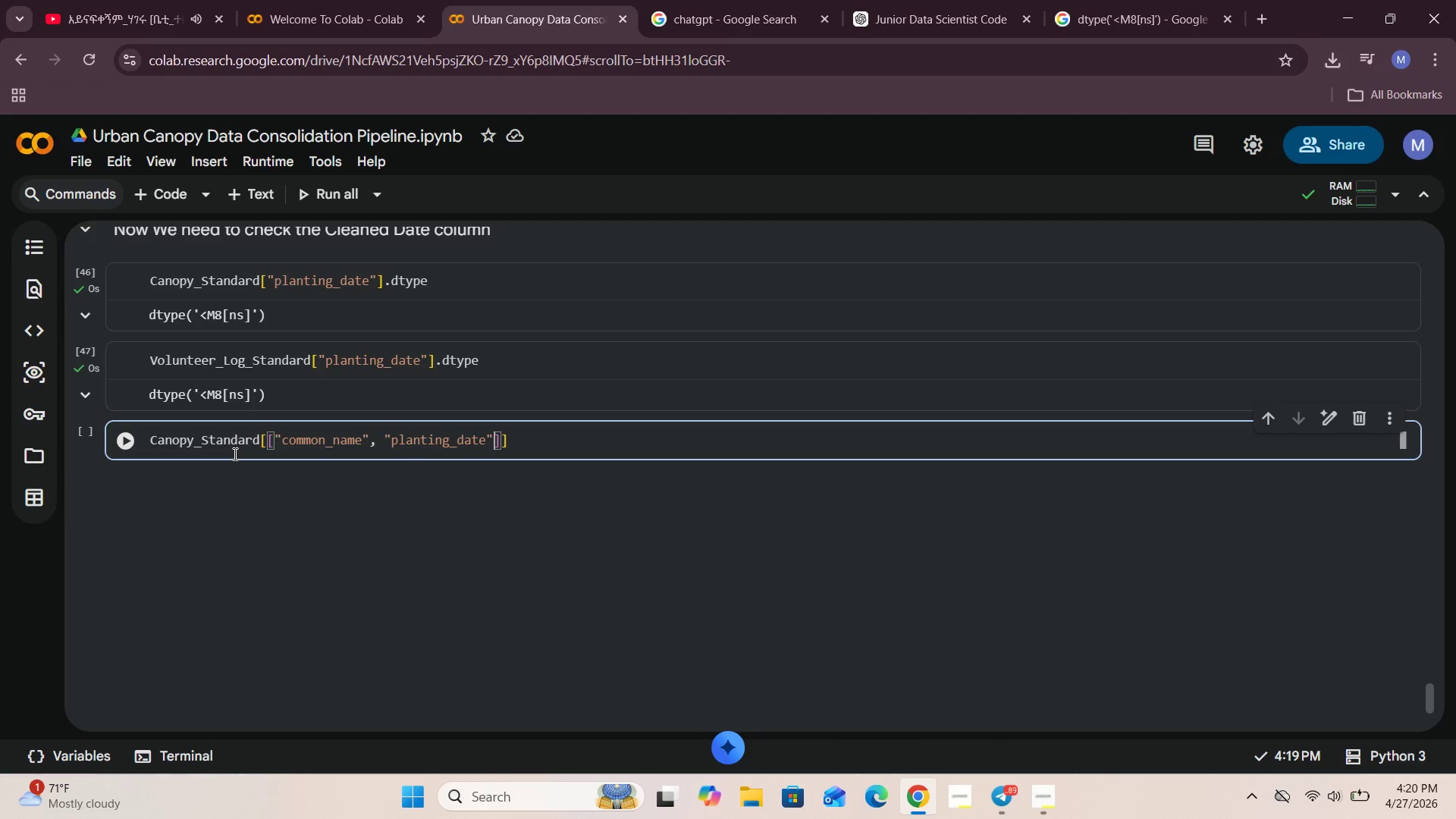 
key(ArrowRight)
 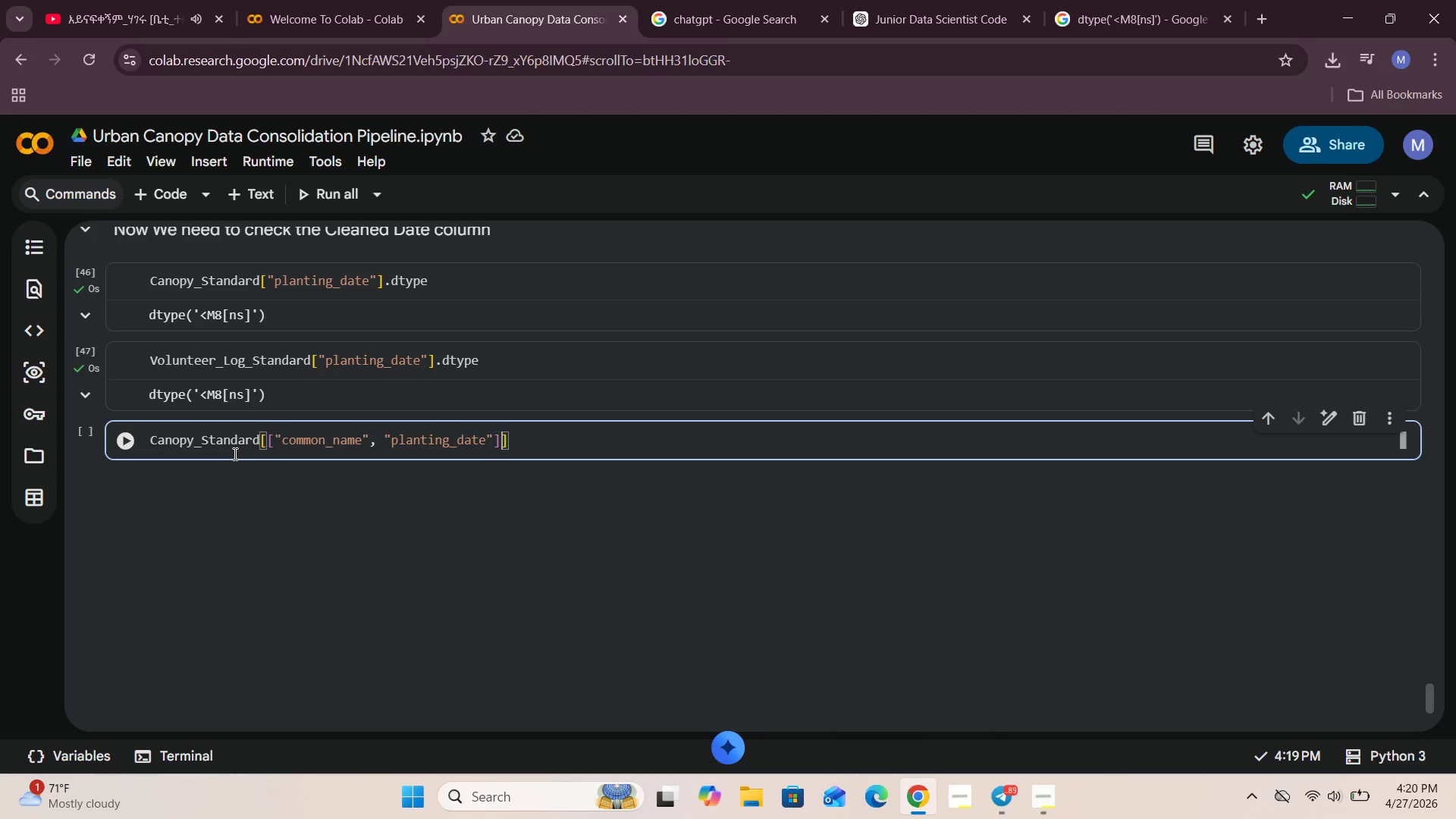 
key(ArrowRight)
 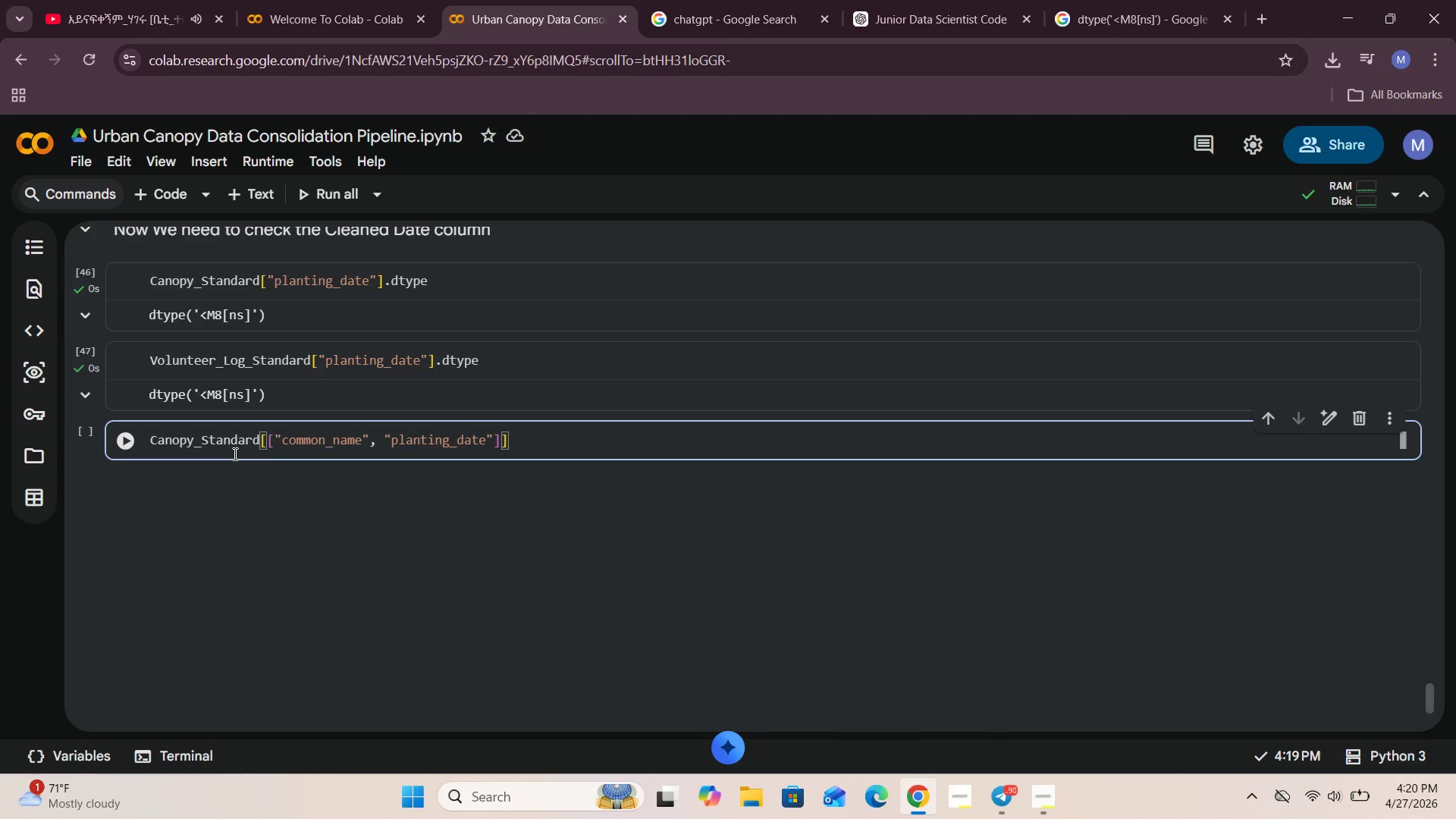 
type(.head()
 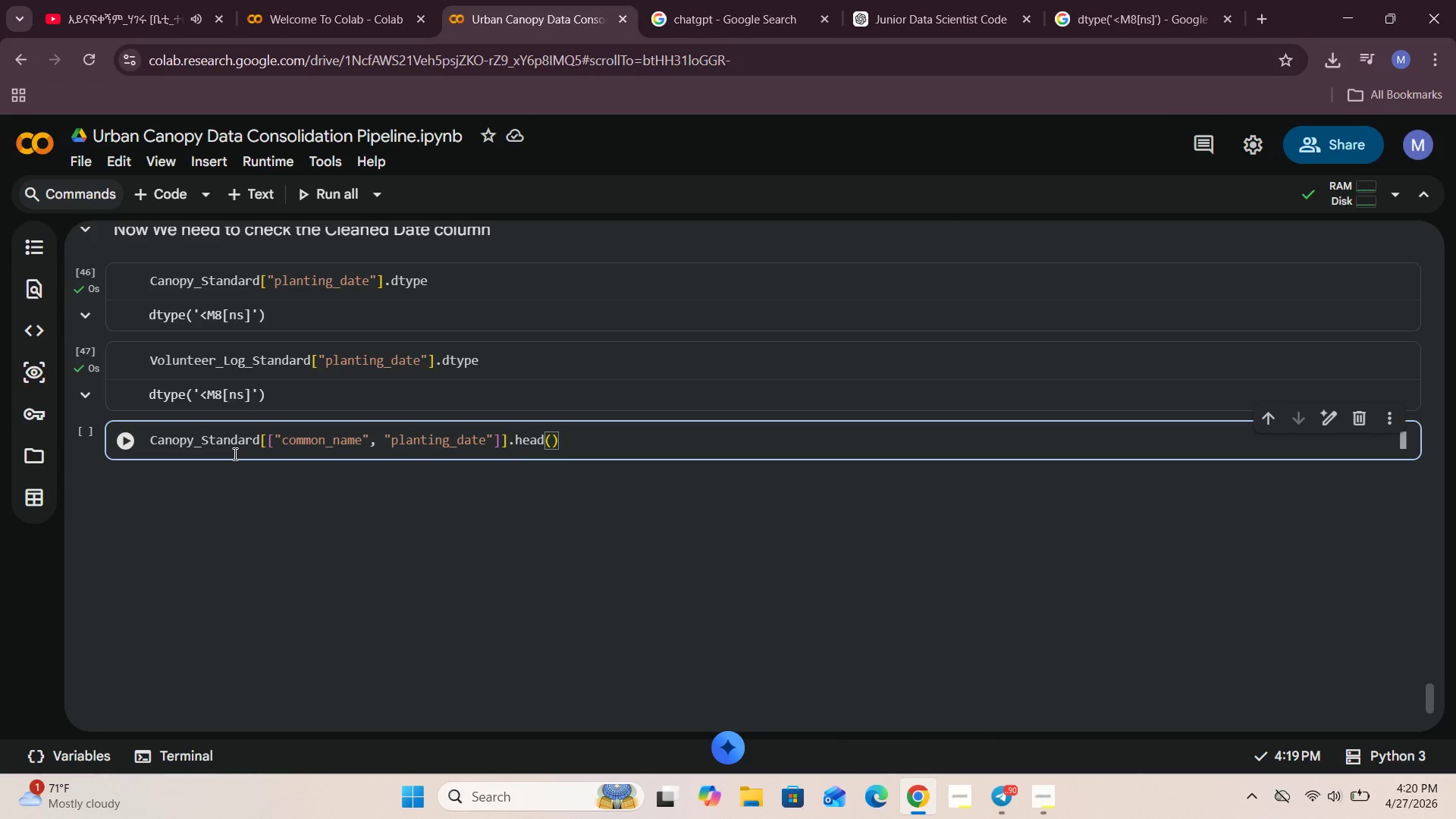 
left_click([131, 443])
 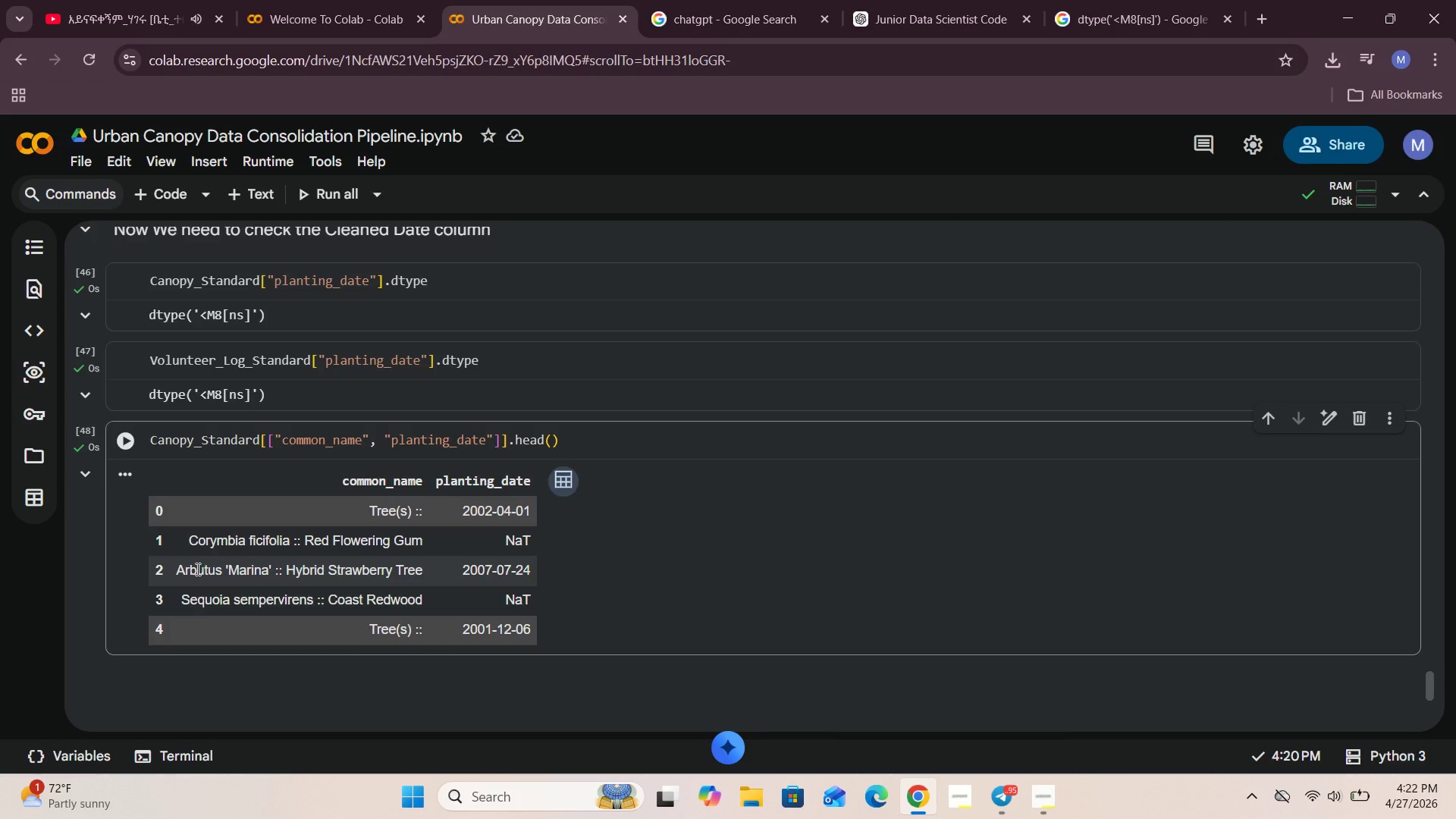 
wait(96.97)
 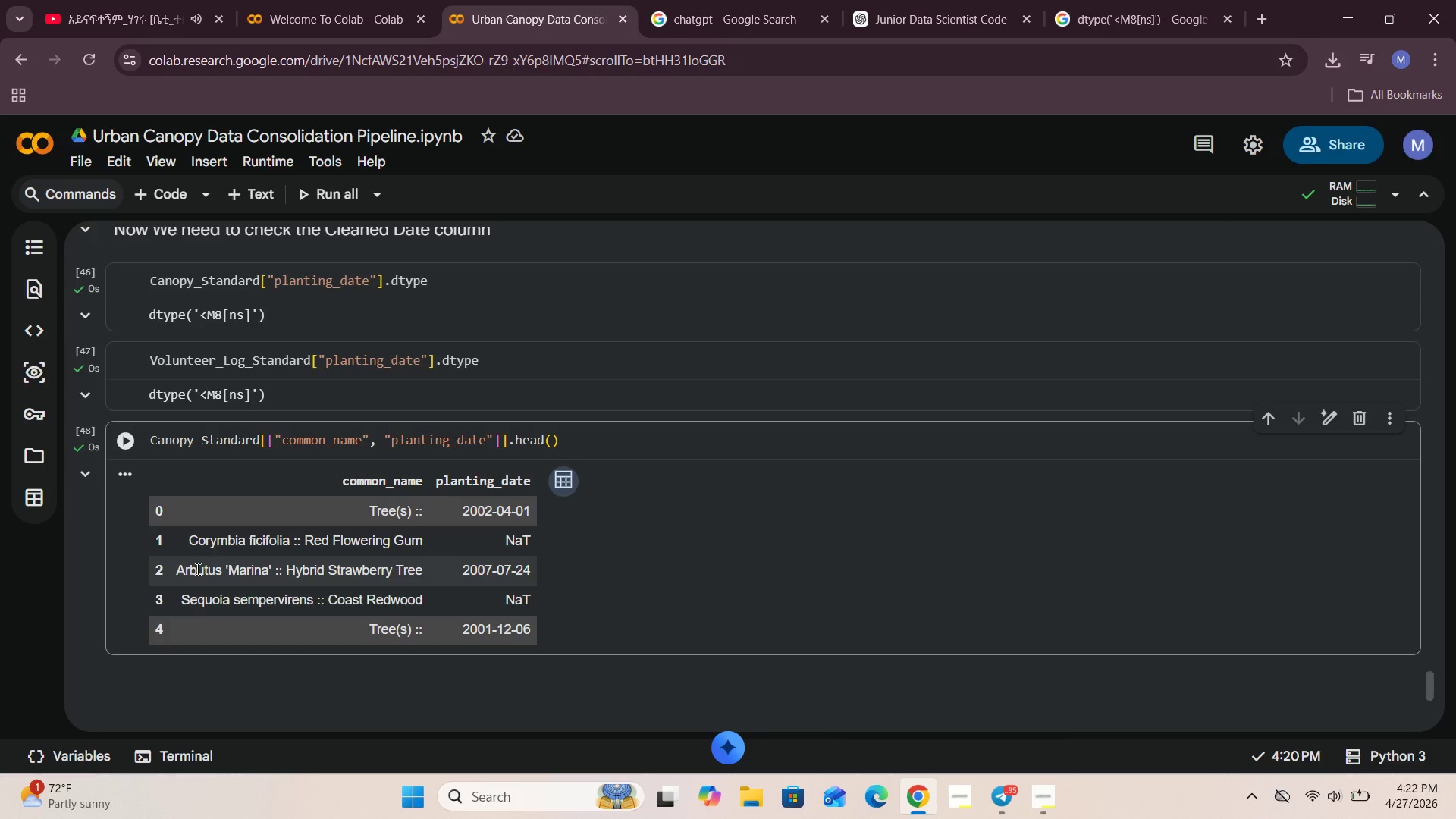 
left_click([708, 532])
 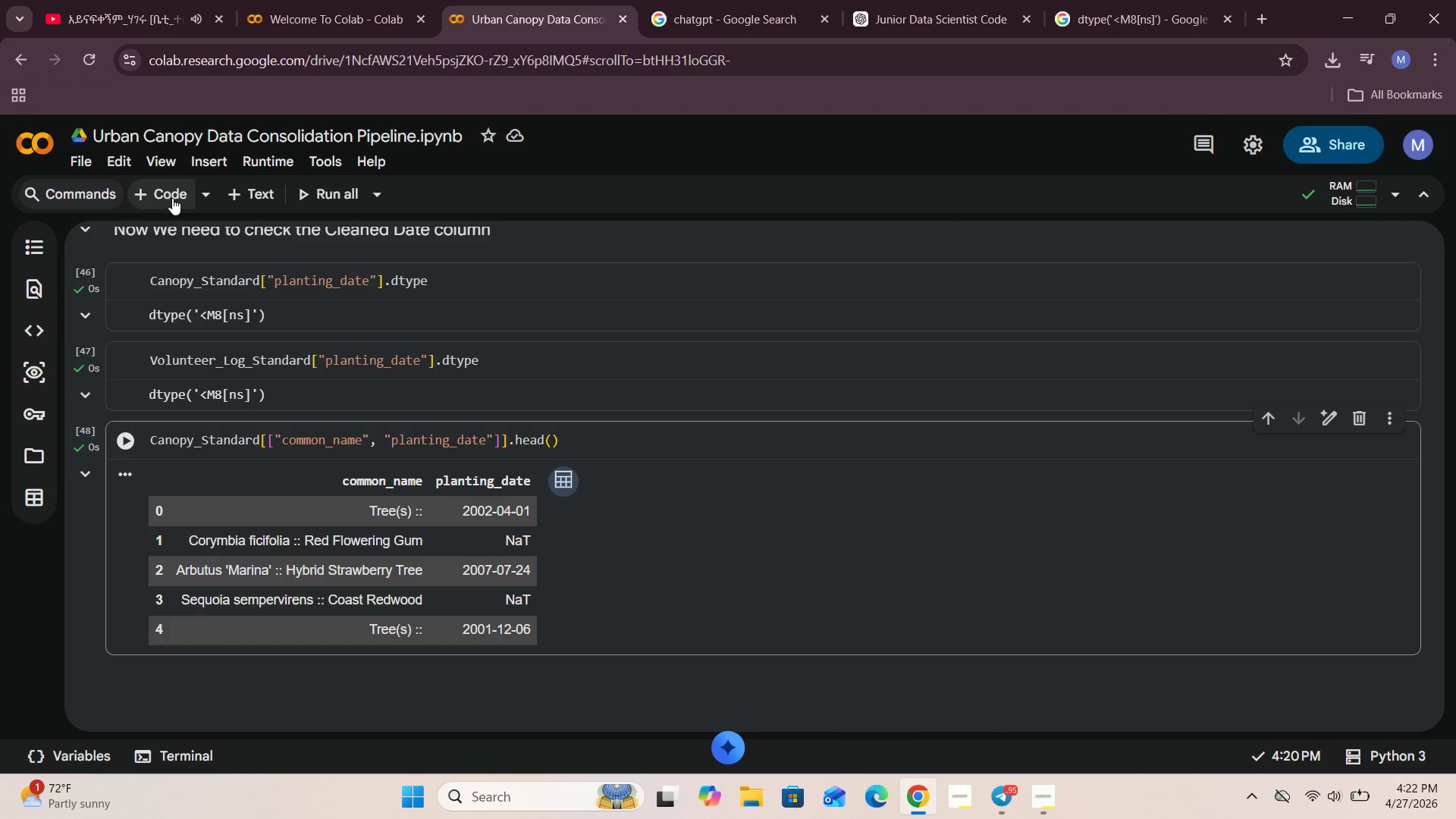 
left_click([173, 196])
 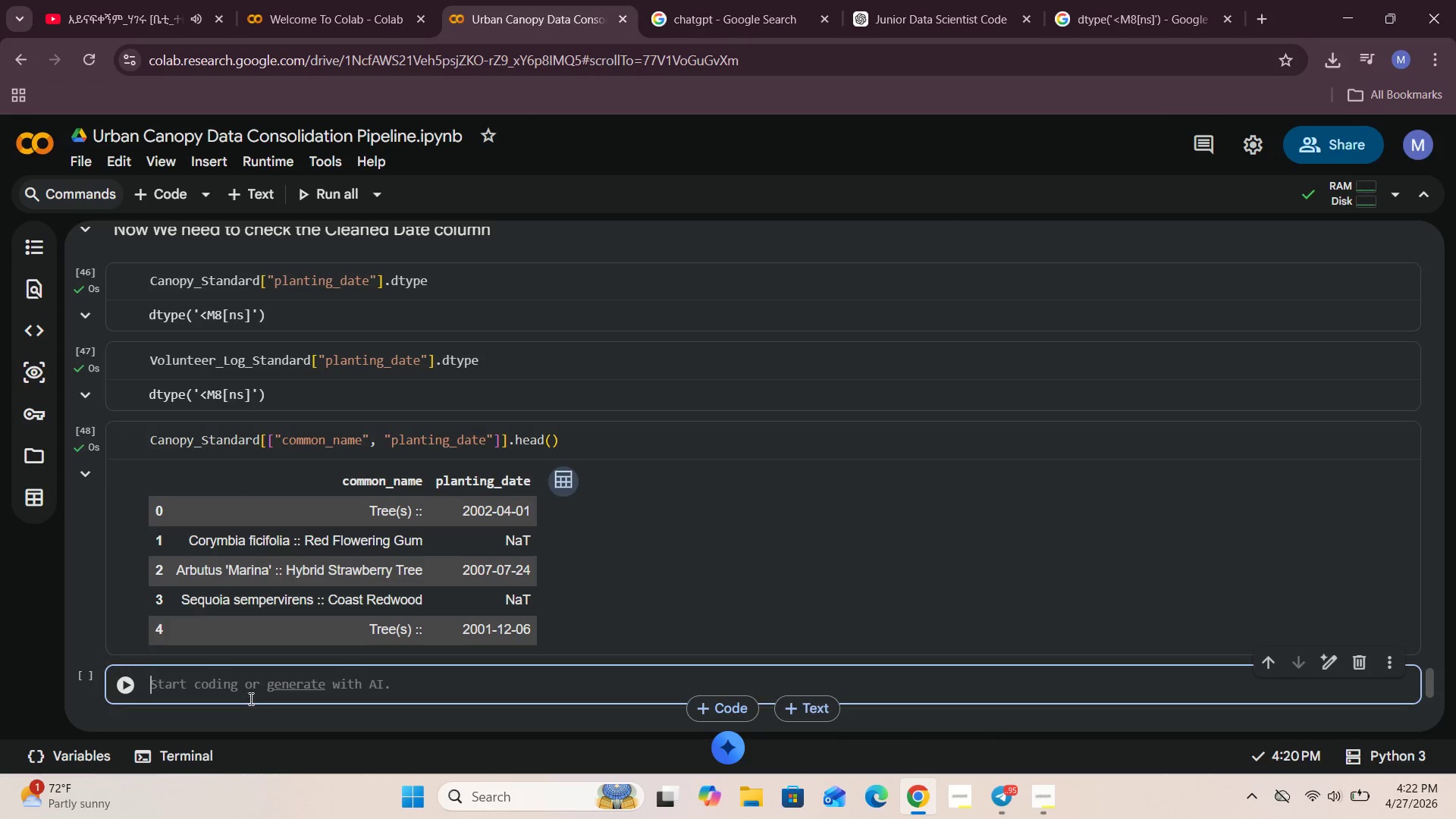 
left_click([231, 683])
 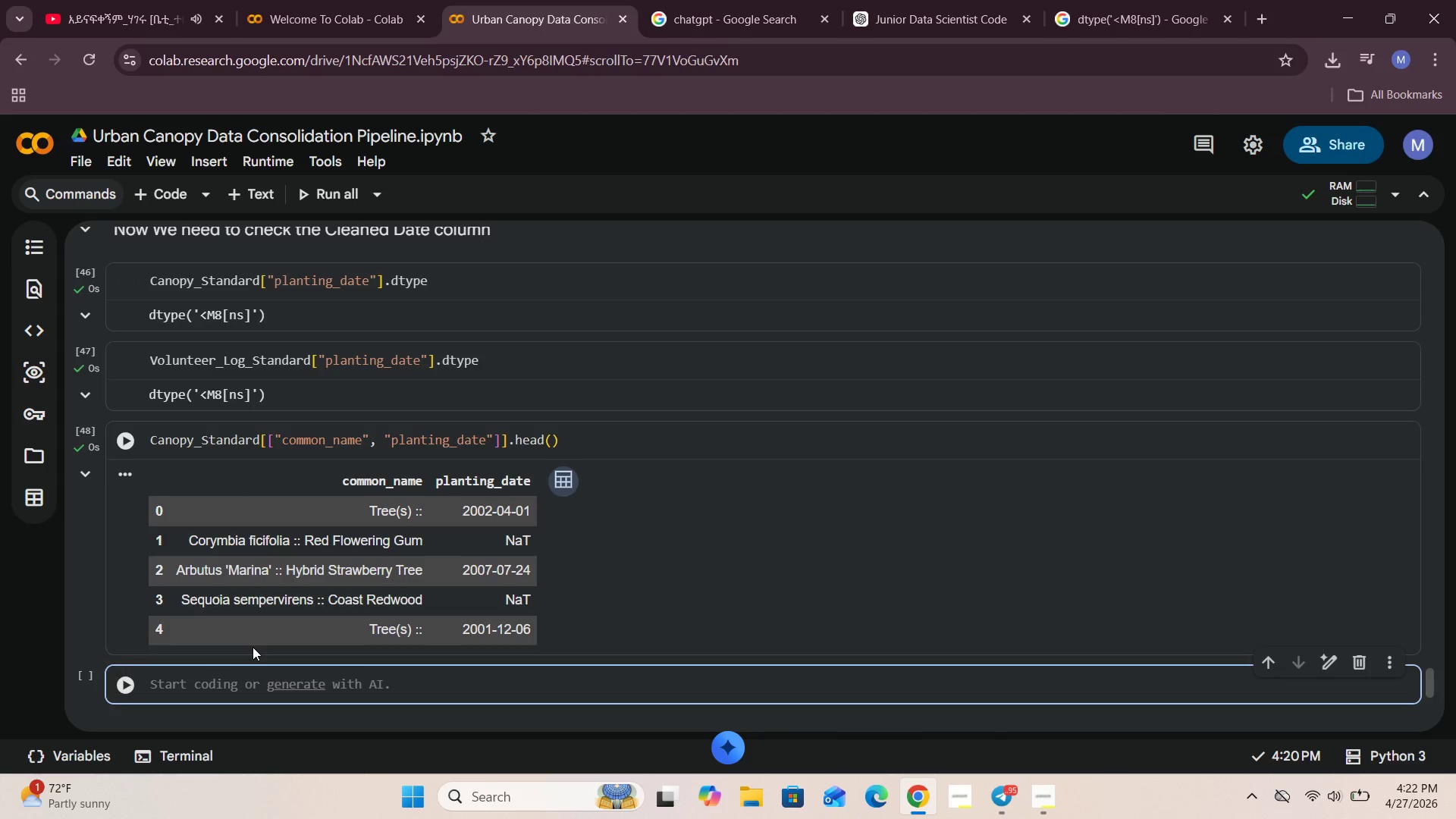 
type(Volunteer_Log_Standard[[")
 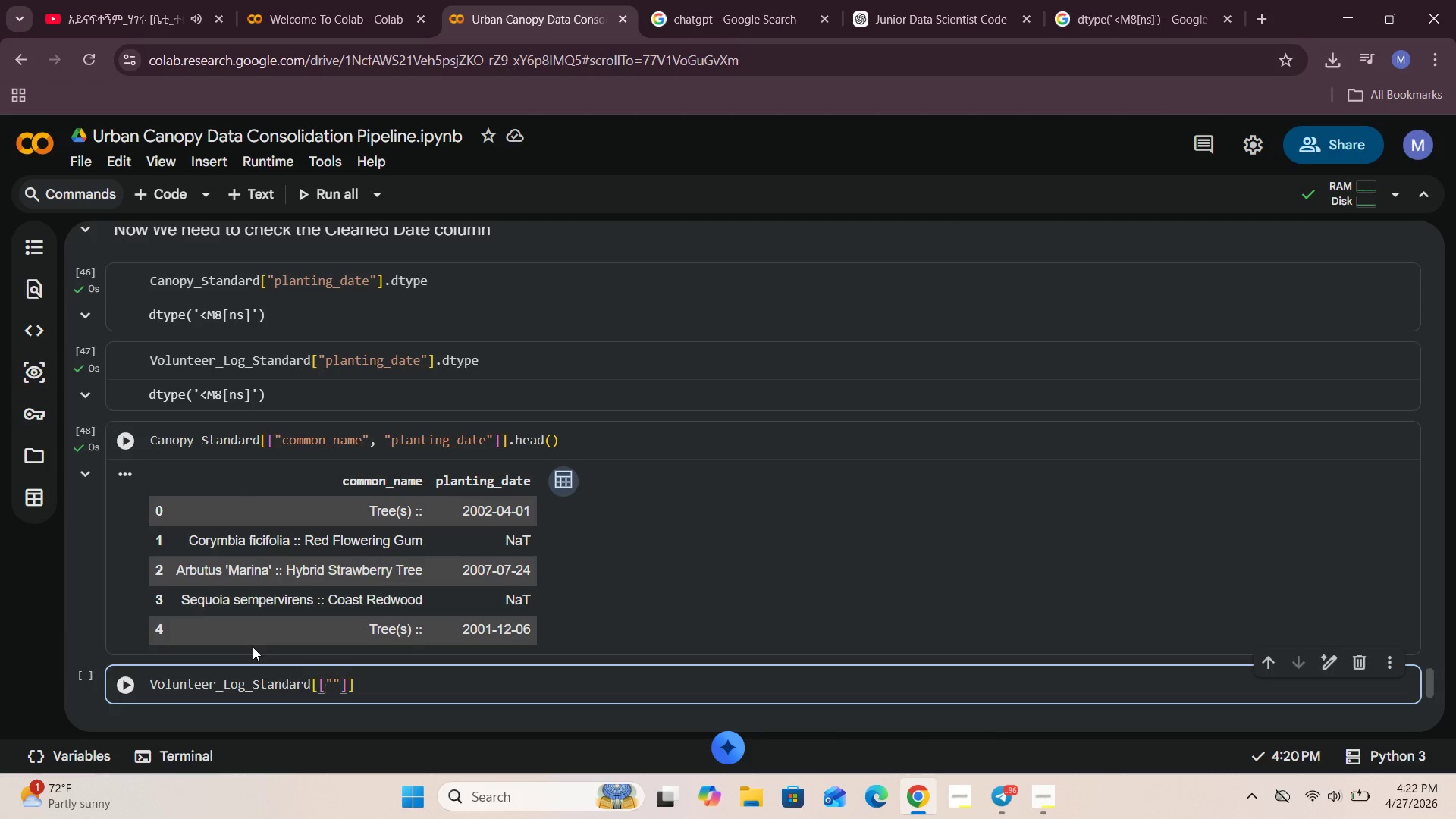 
type(common_name)
 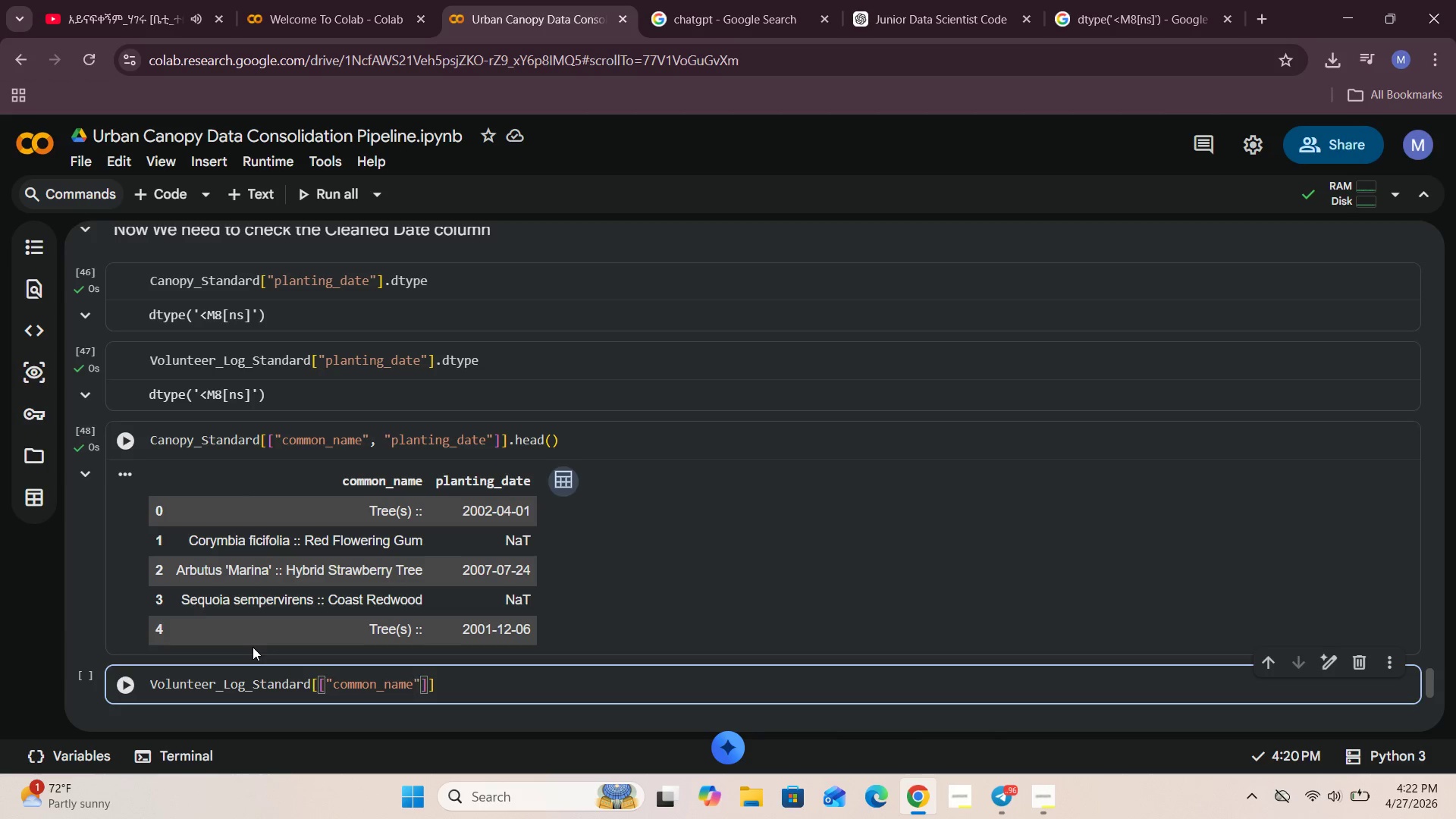 
key(ArrowRight)
 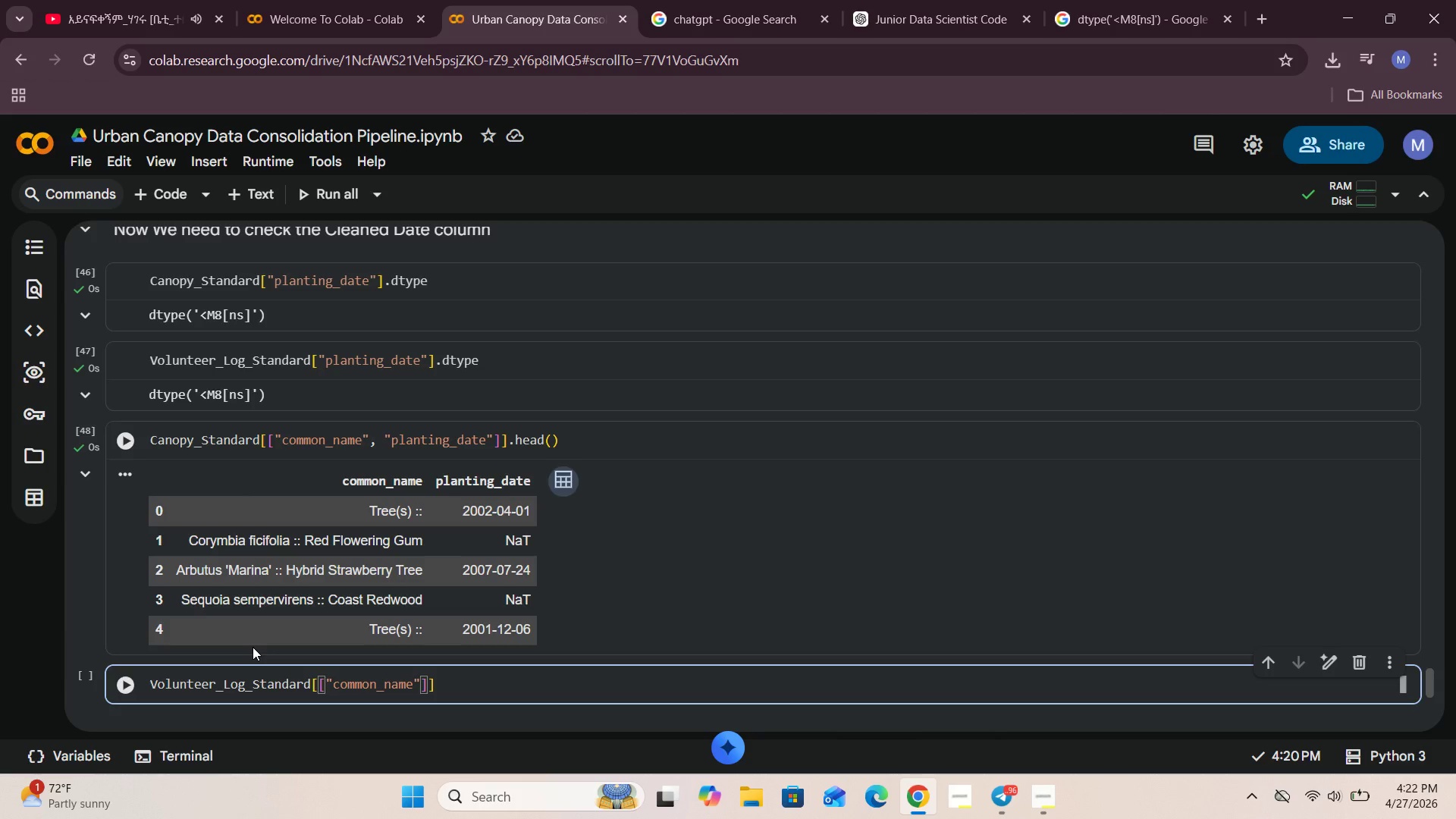 
type(, "planting_date)
 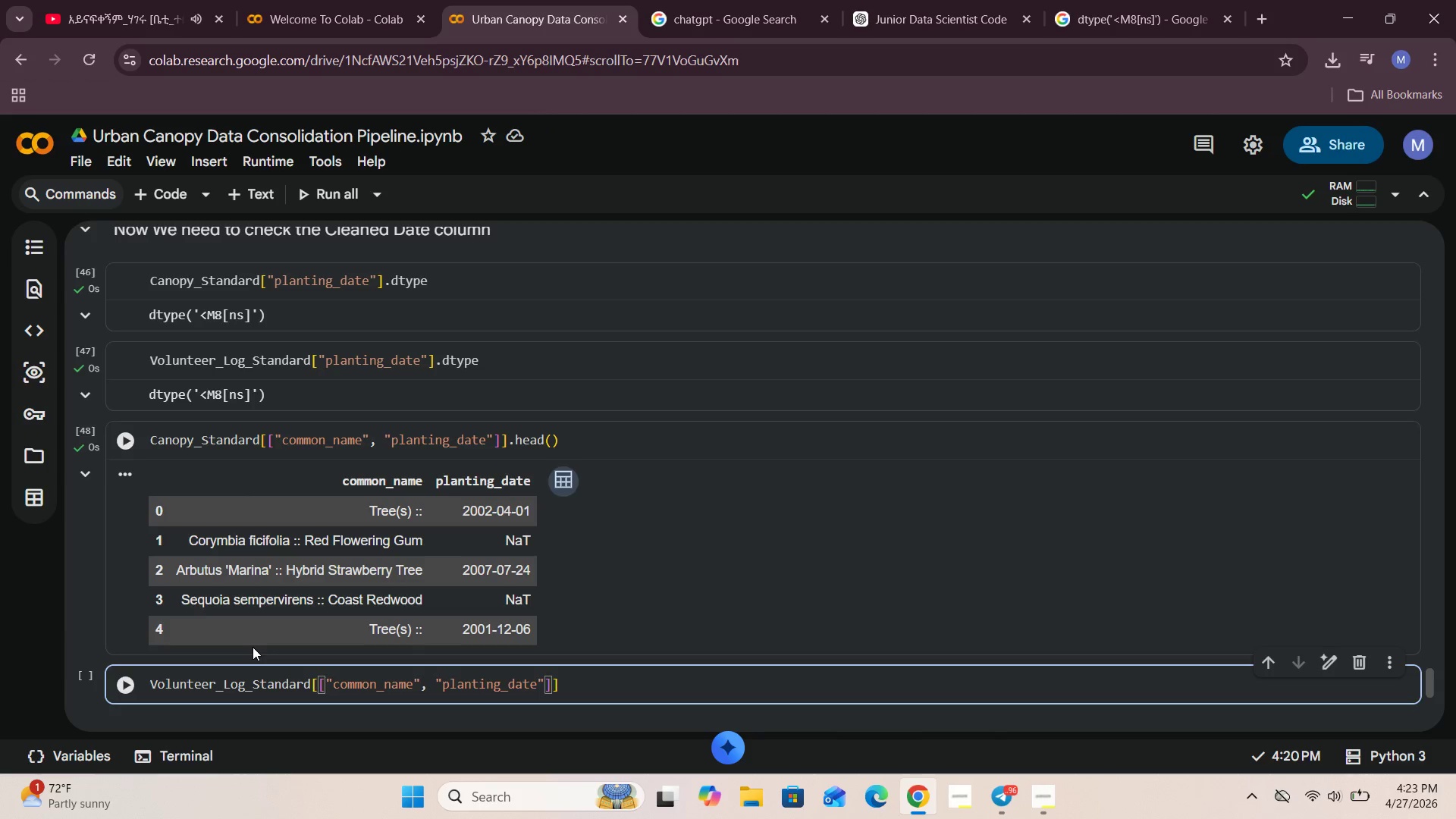 
key(ArrowRight)
 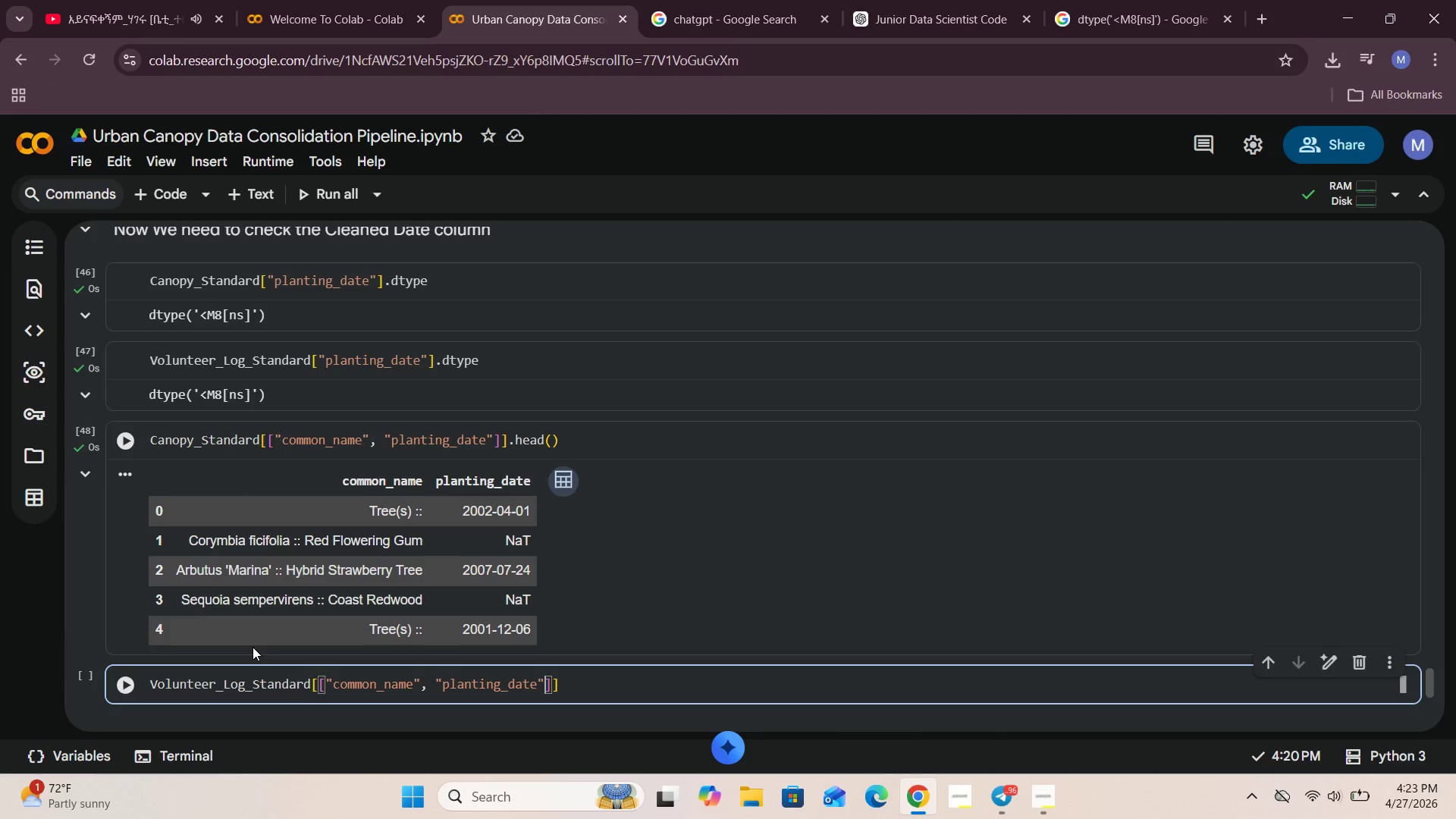 
key(ArrowRight)
 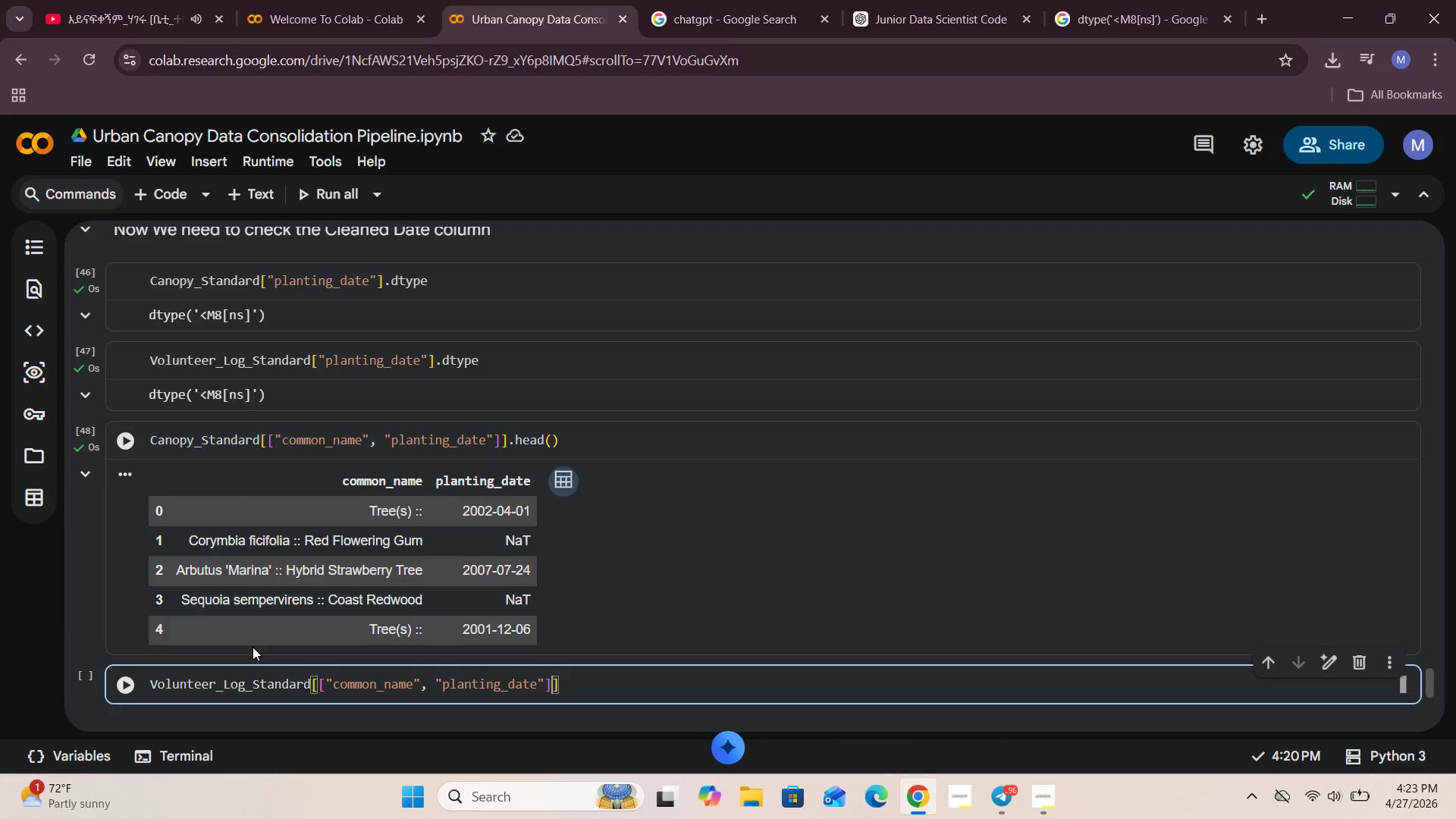 
key(ArrowRight)
 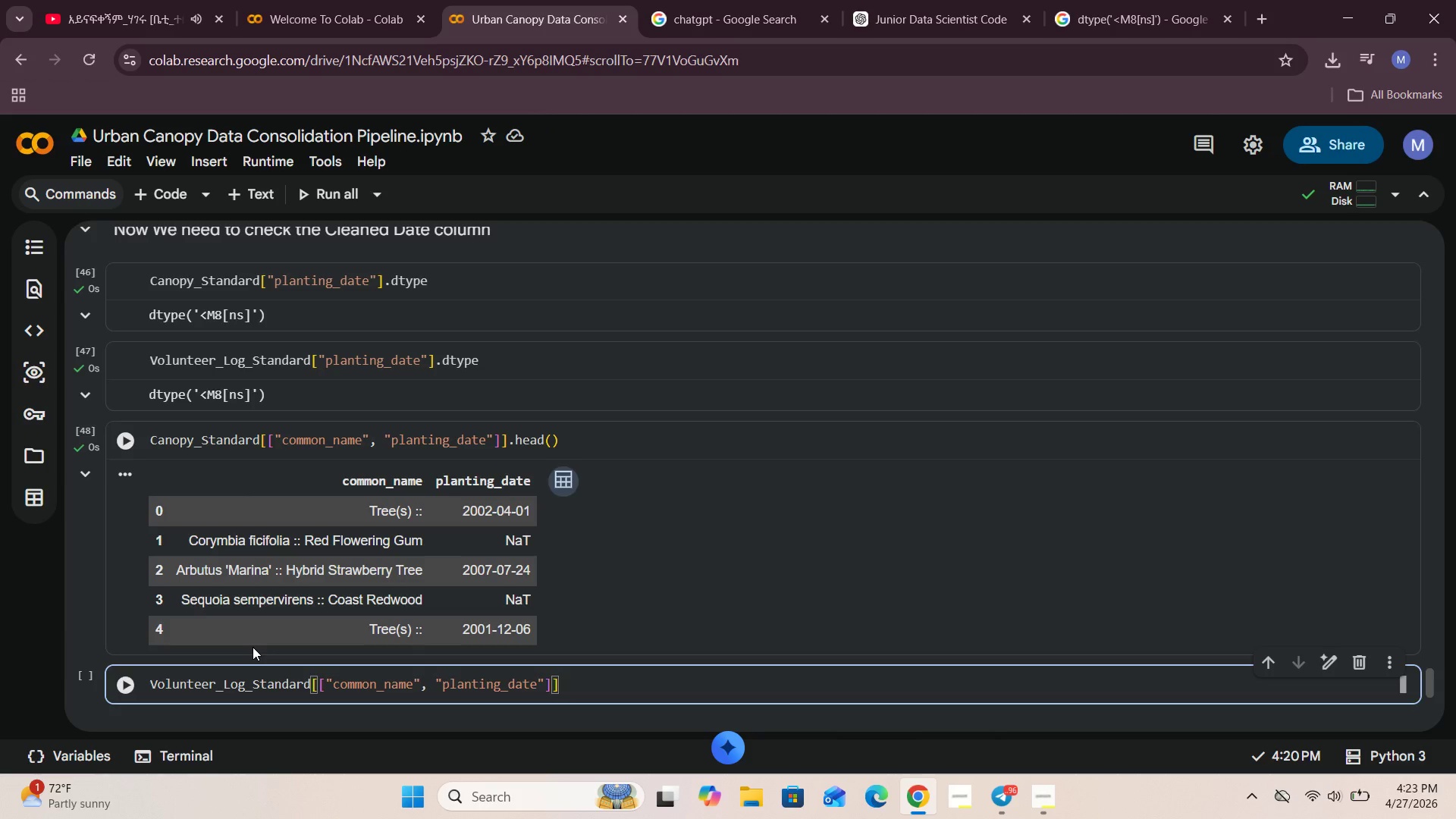 
type(.head()
 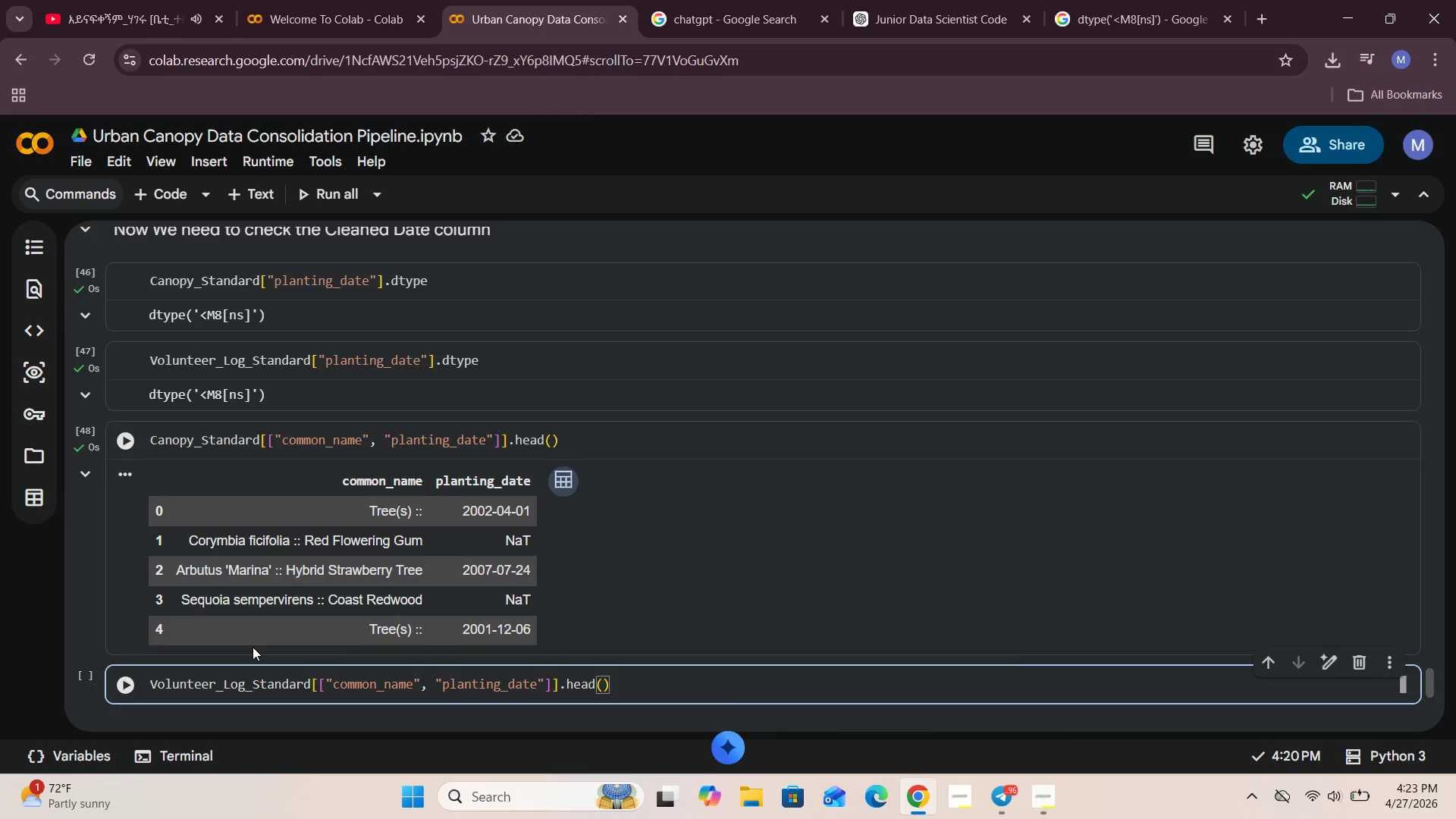 
left_click([139, 687])
 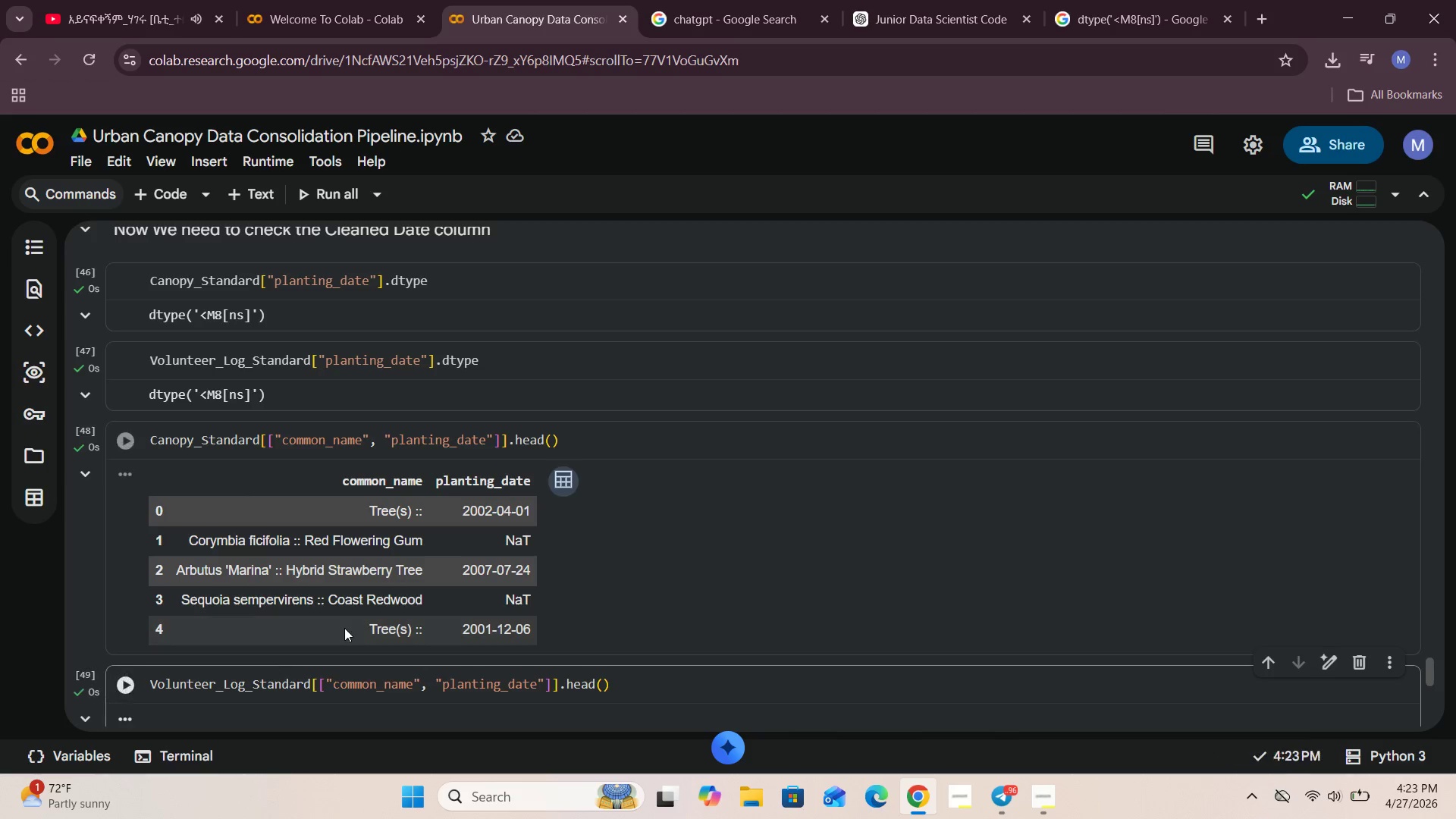 
scroll: coordinate [346, 628], scroll_direction: down, amount: 3.0
 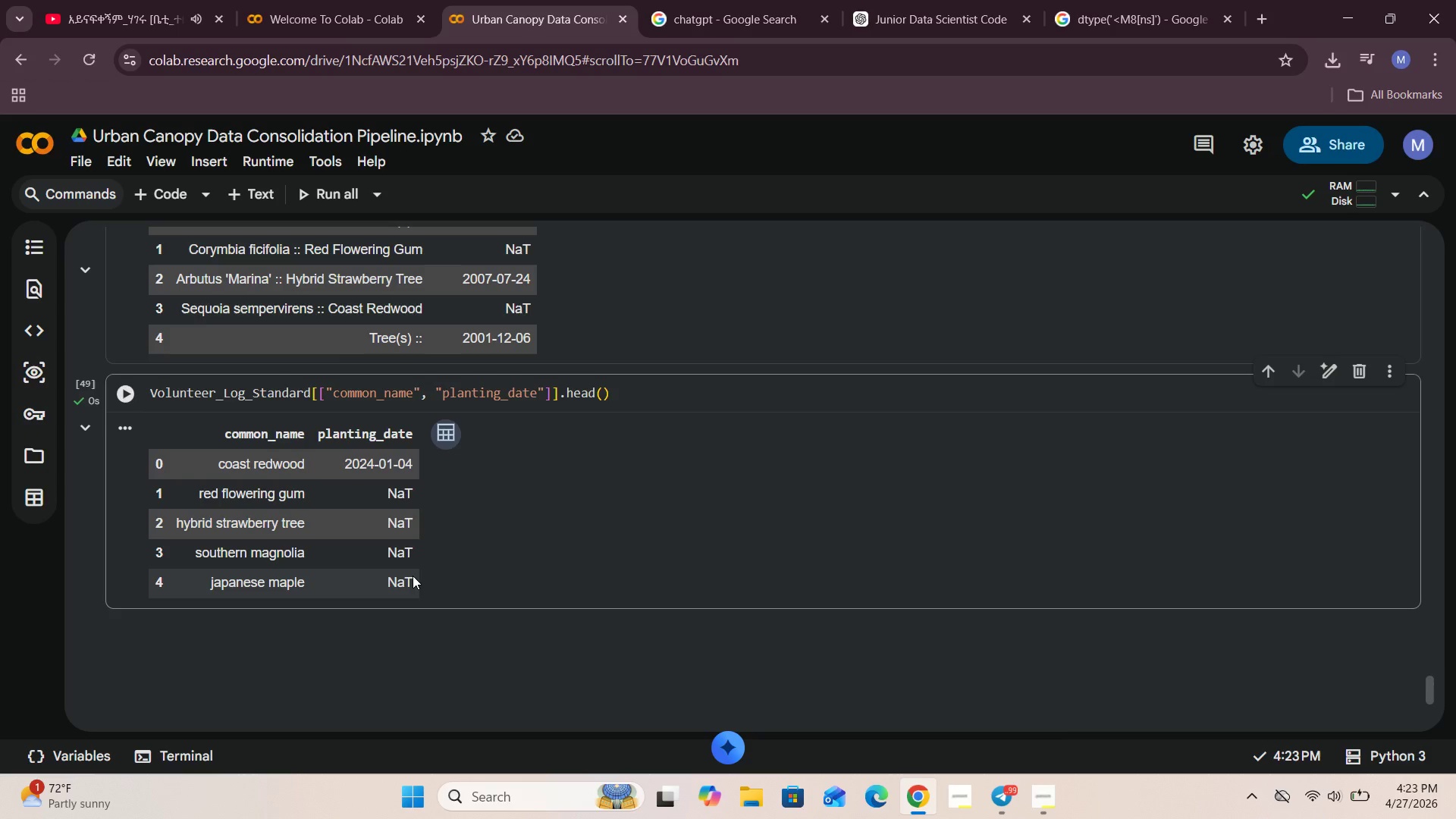 
wait(16.1)
 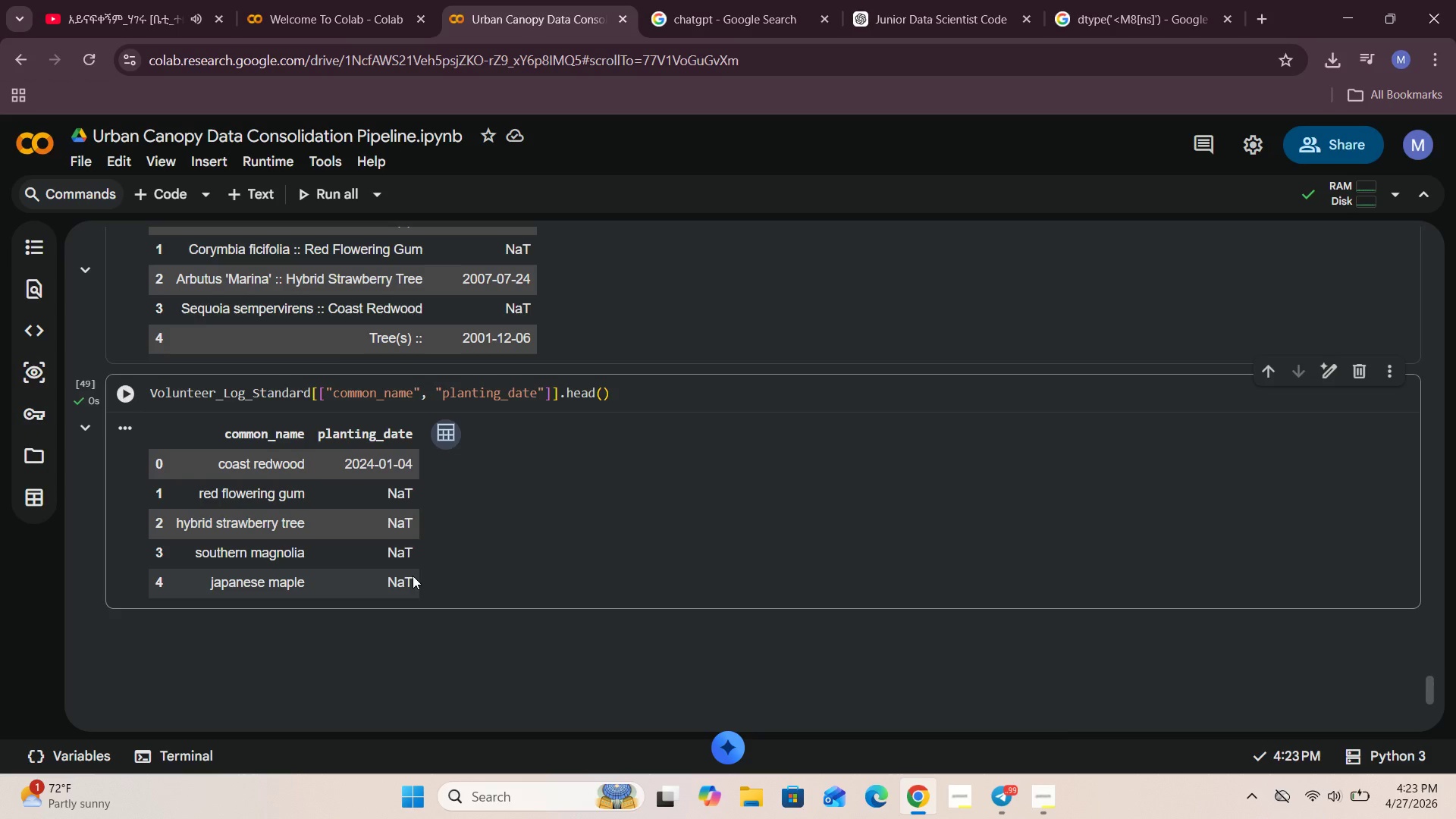 
left_click([491, 513])
 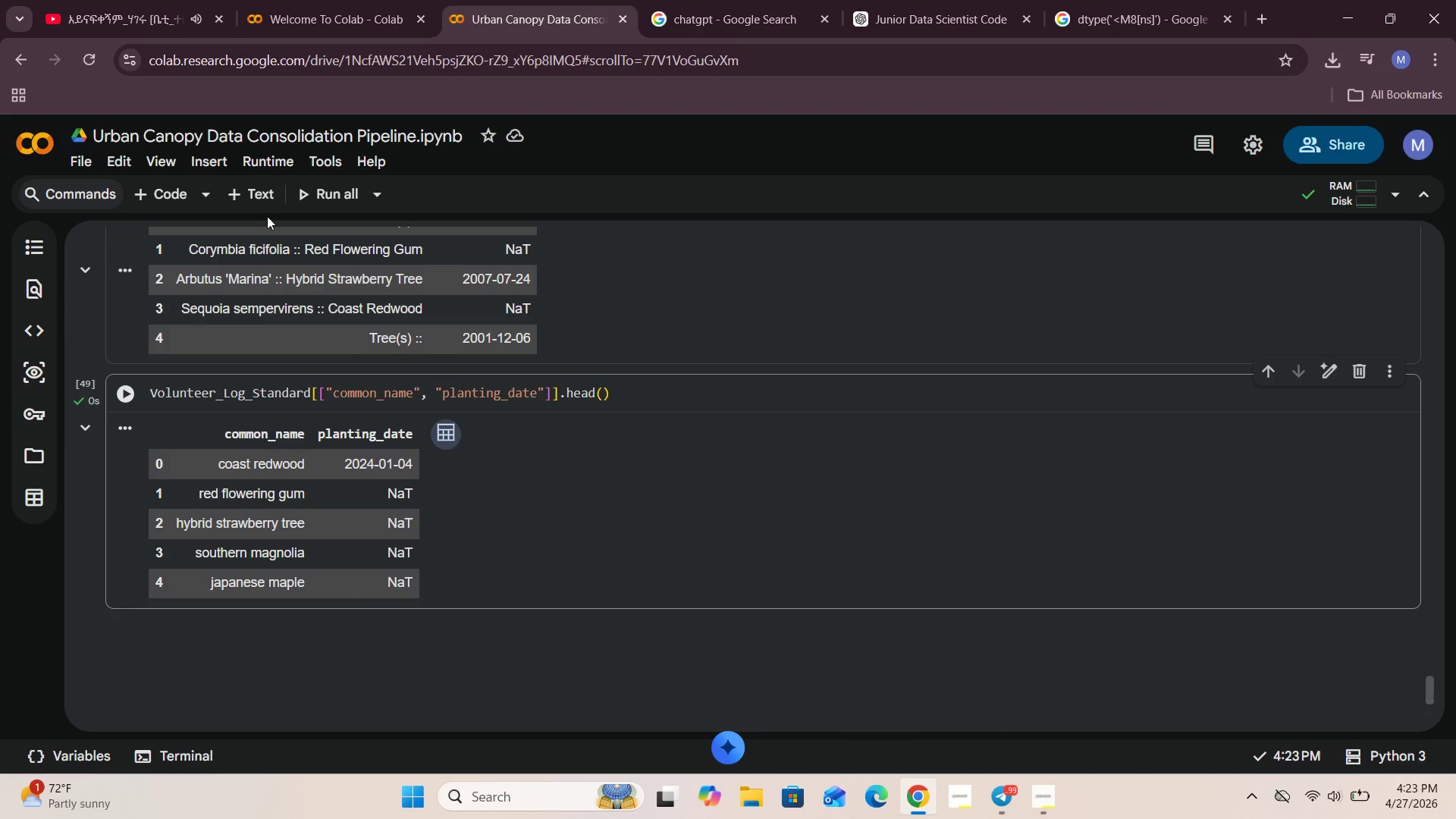 
left_click([256, 192])
 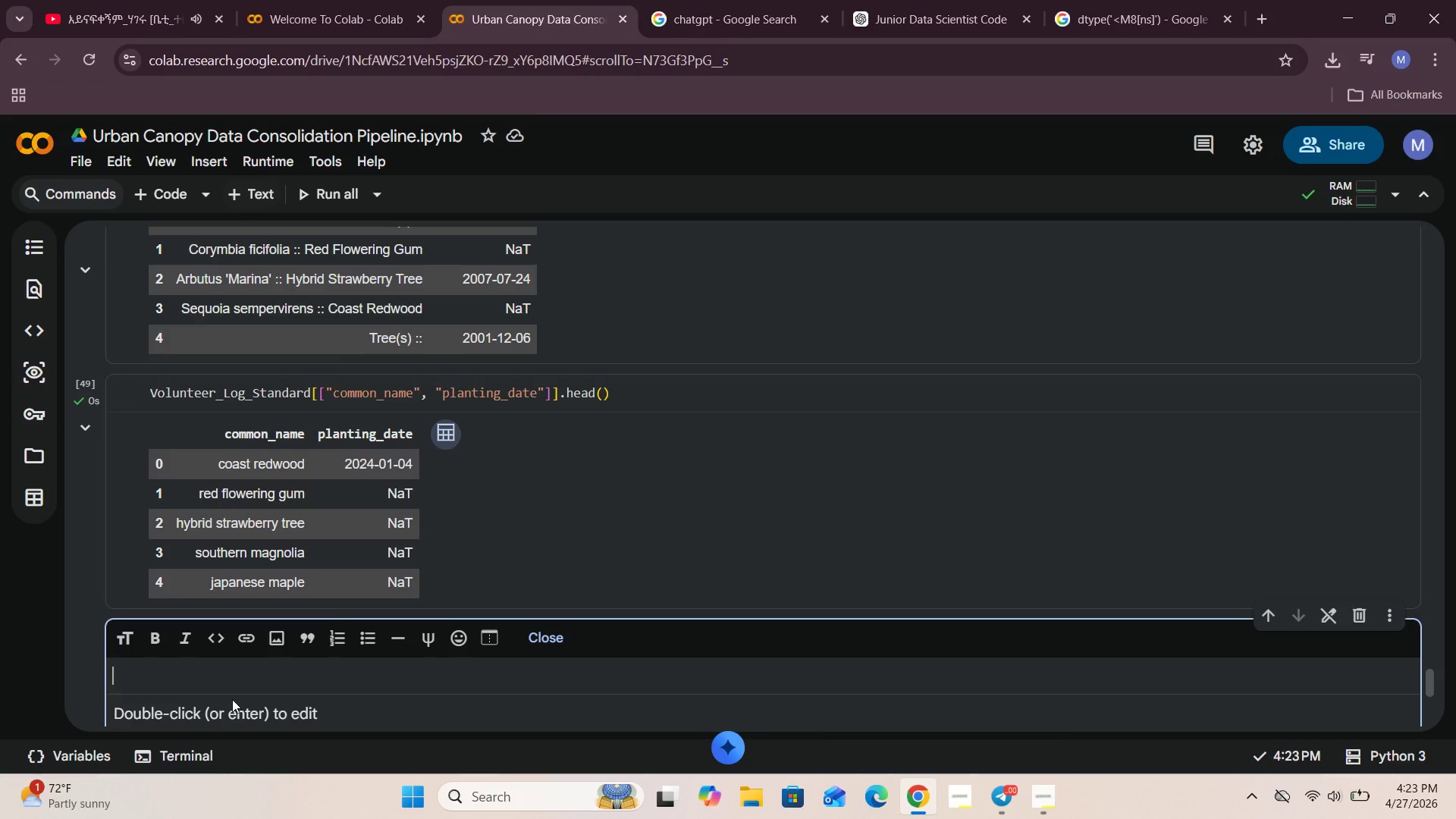 
left_click([231, 691])
 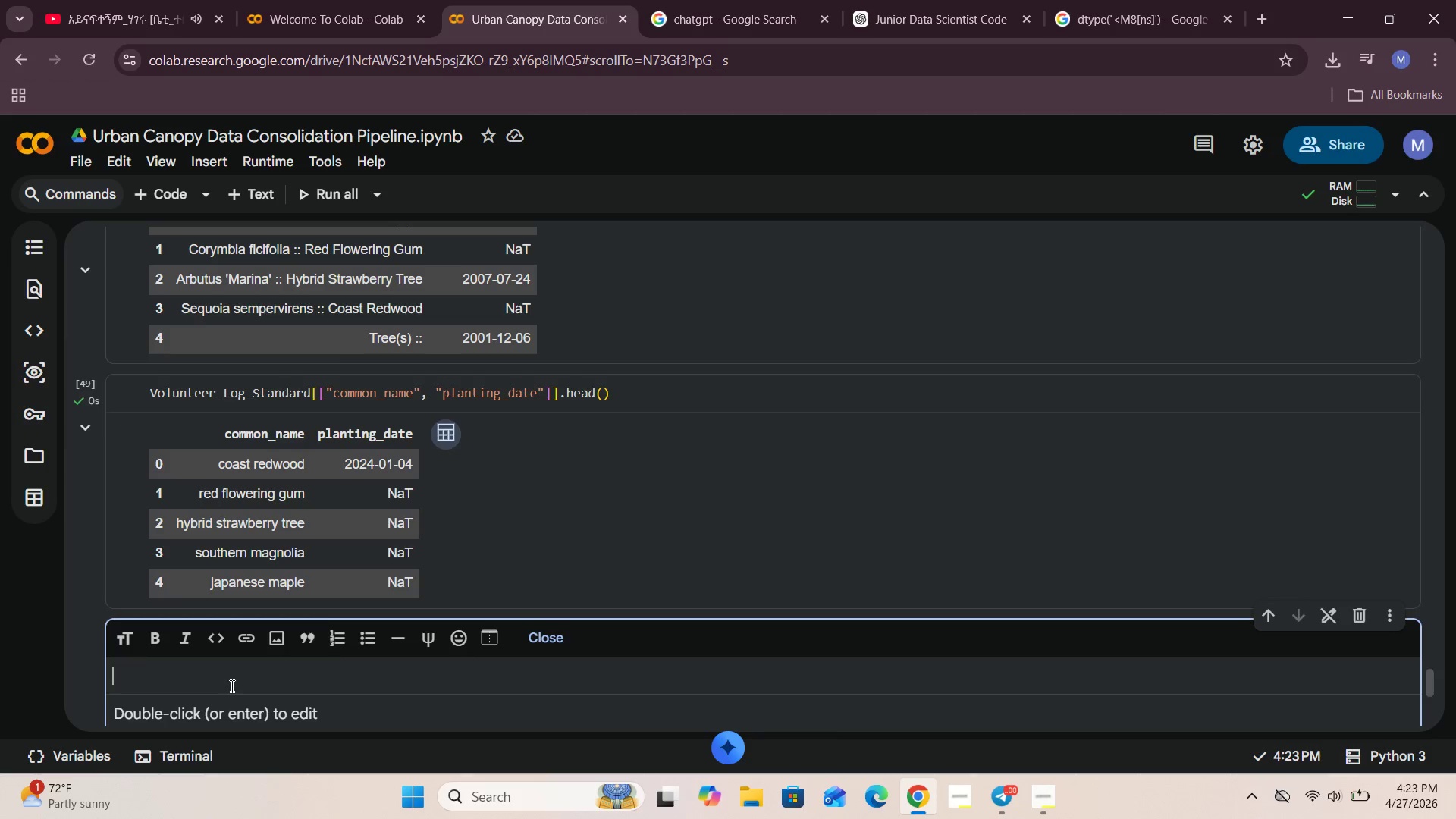 
type(Now we need to ficx the Dat )
key(Backspace)
type(e Parsng )
 